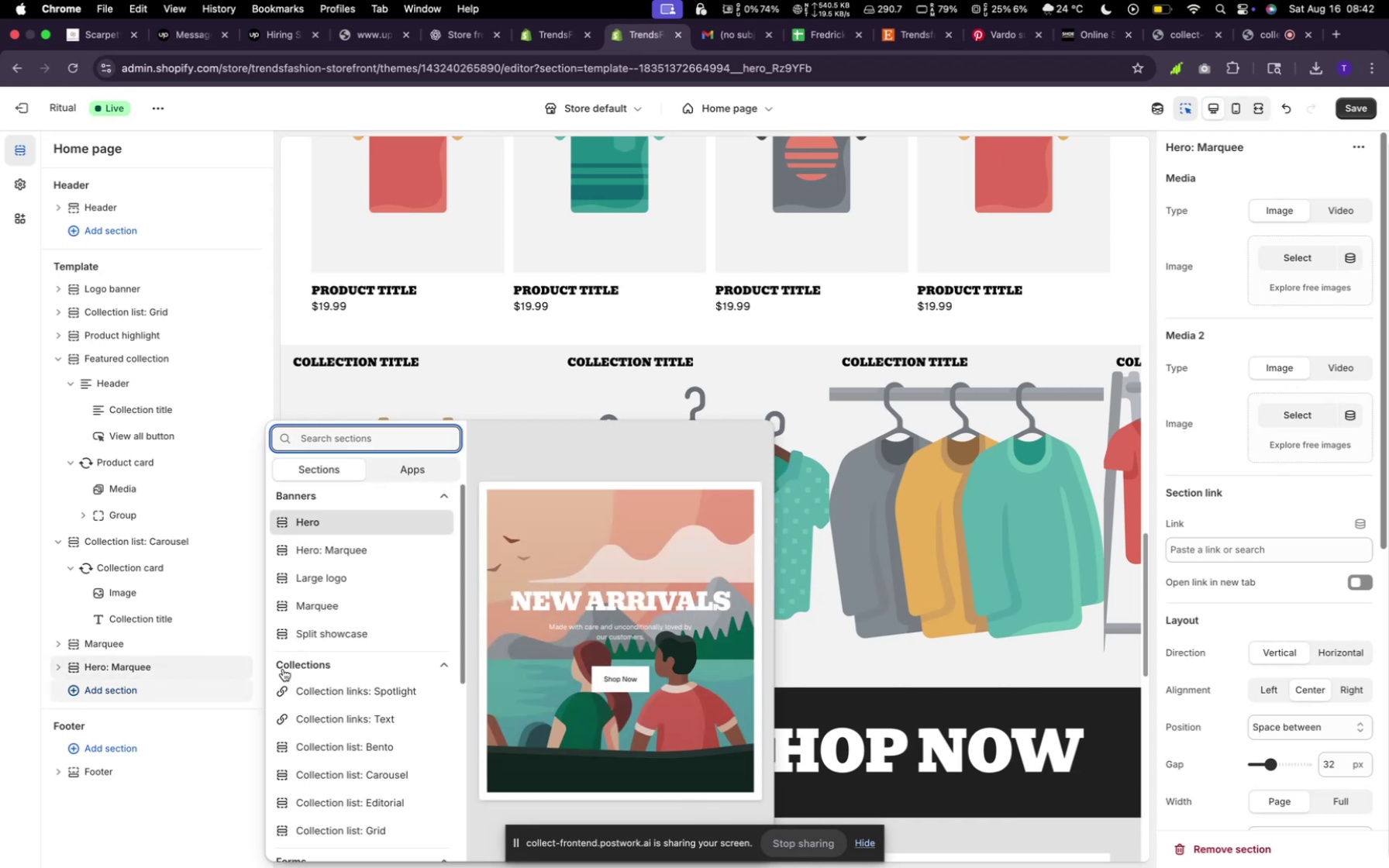 
scroll: coordinate [332, 655], scroll_direction: down, amount: 9.0
 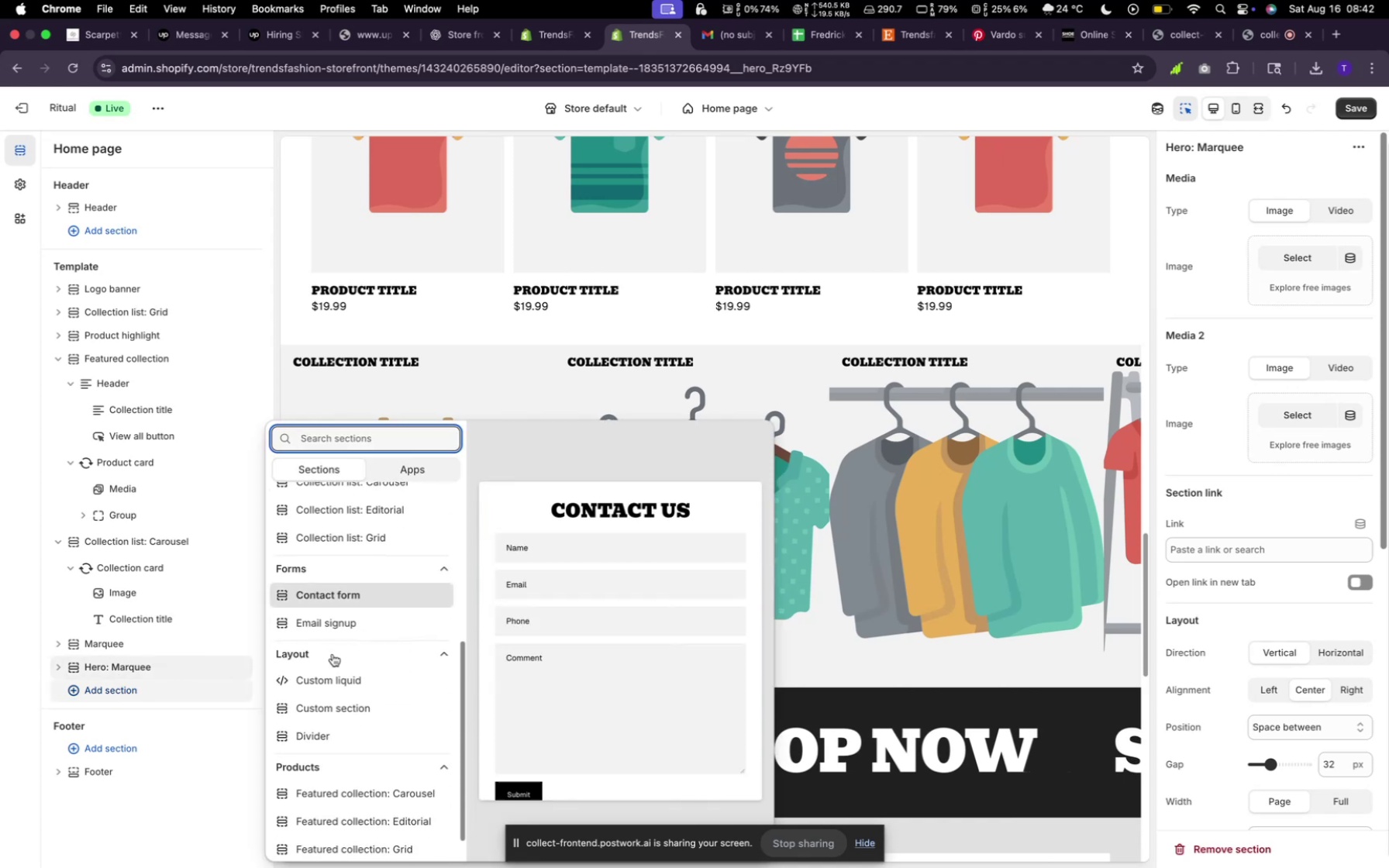 
scroll: coordinate [333, 653], scroll_direction: up, amount: 15.0
 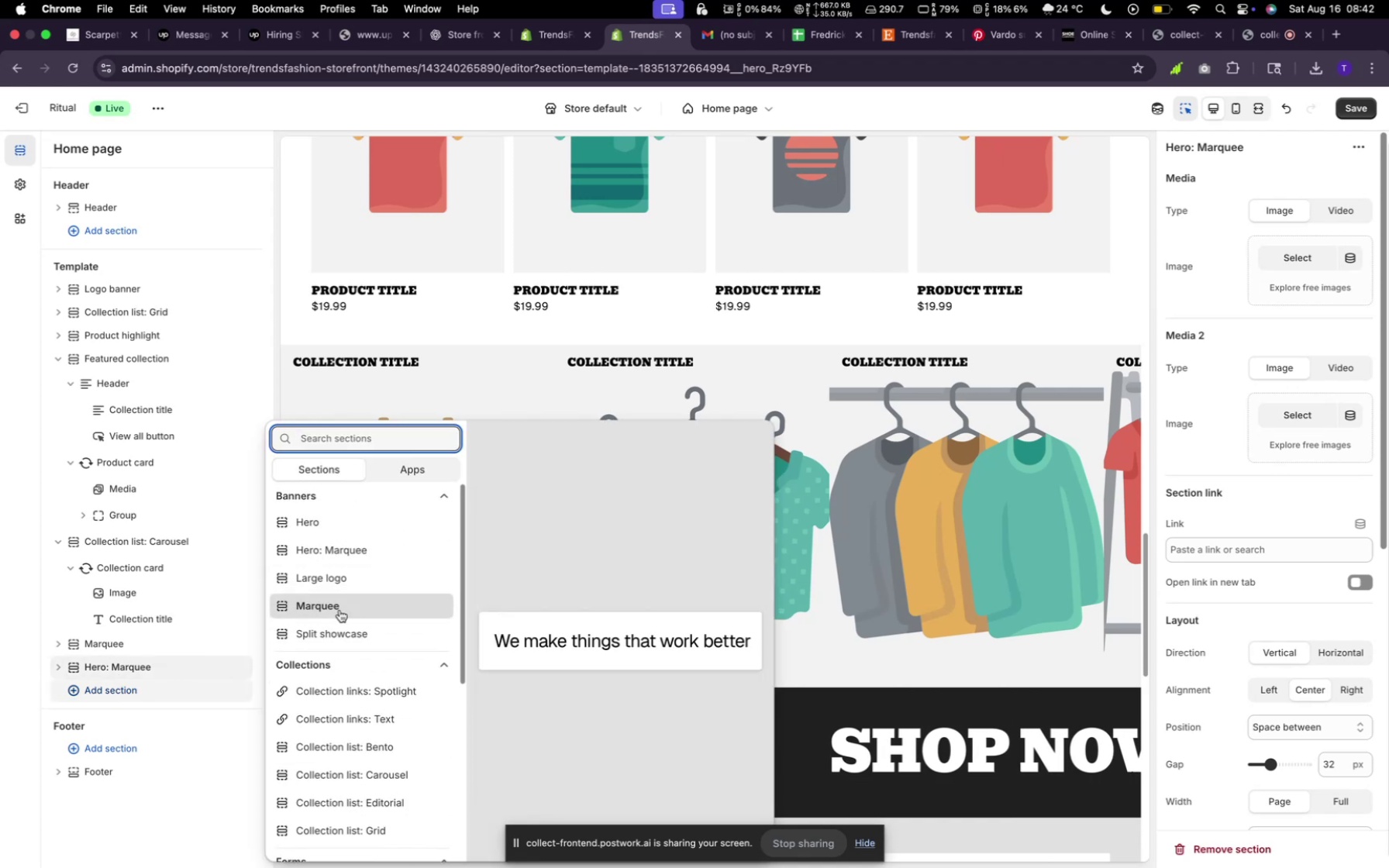 
wait(7.54)
 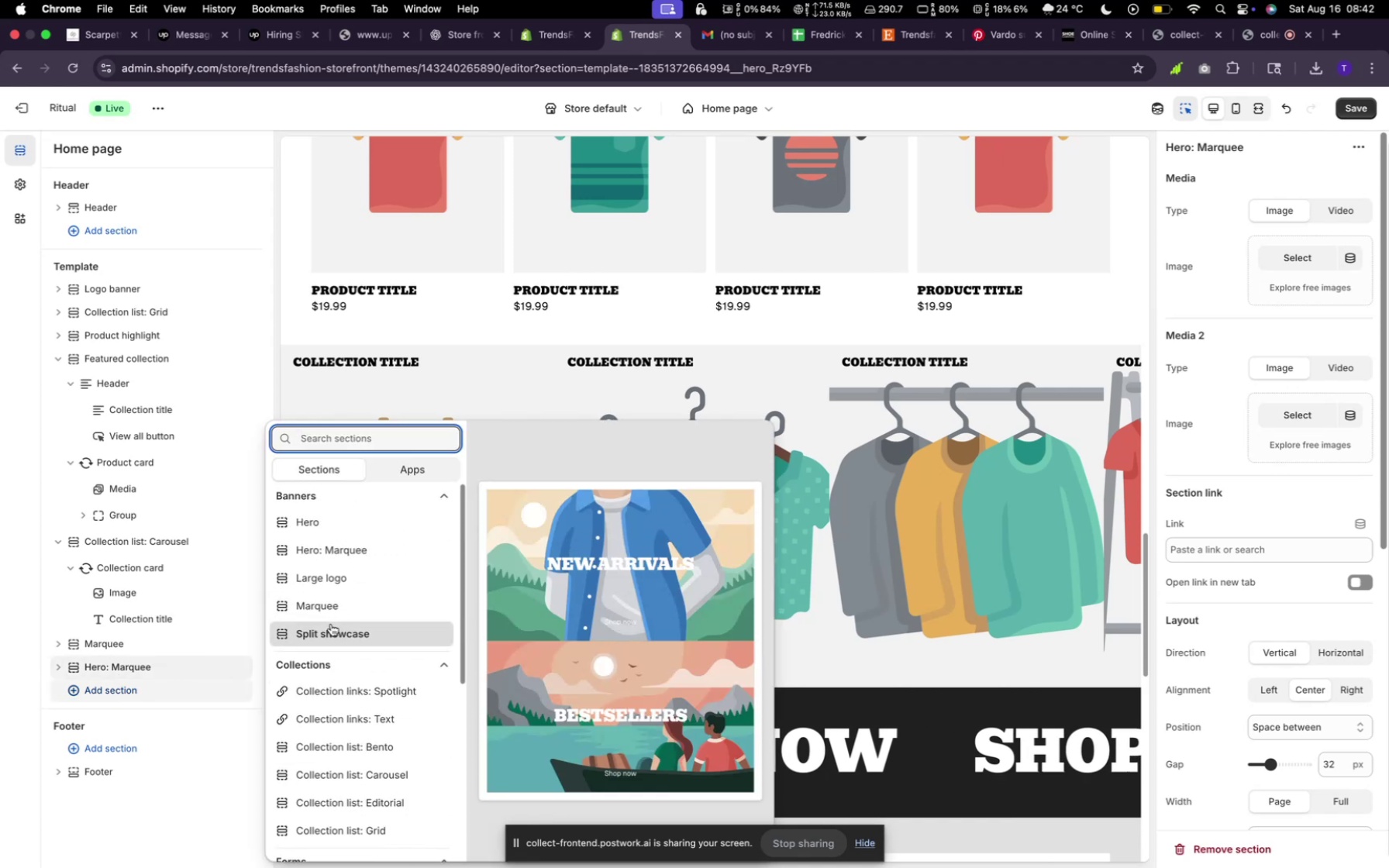 
scroll: coordinate [343, 682], scroll_direction: down, amount: 6.0
 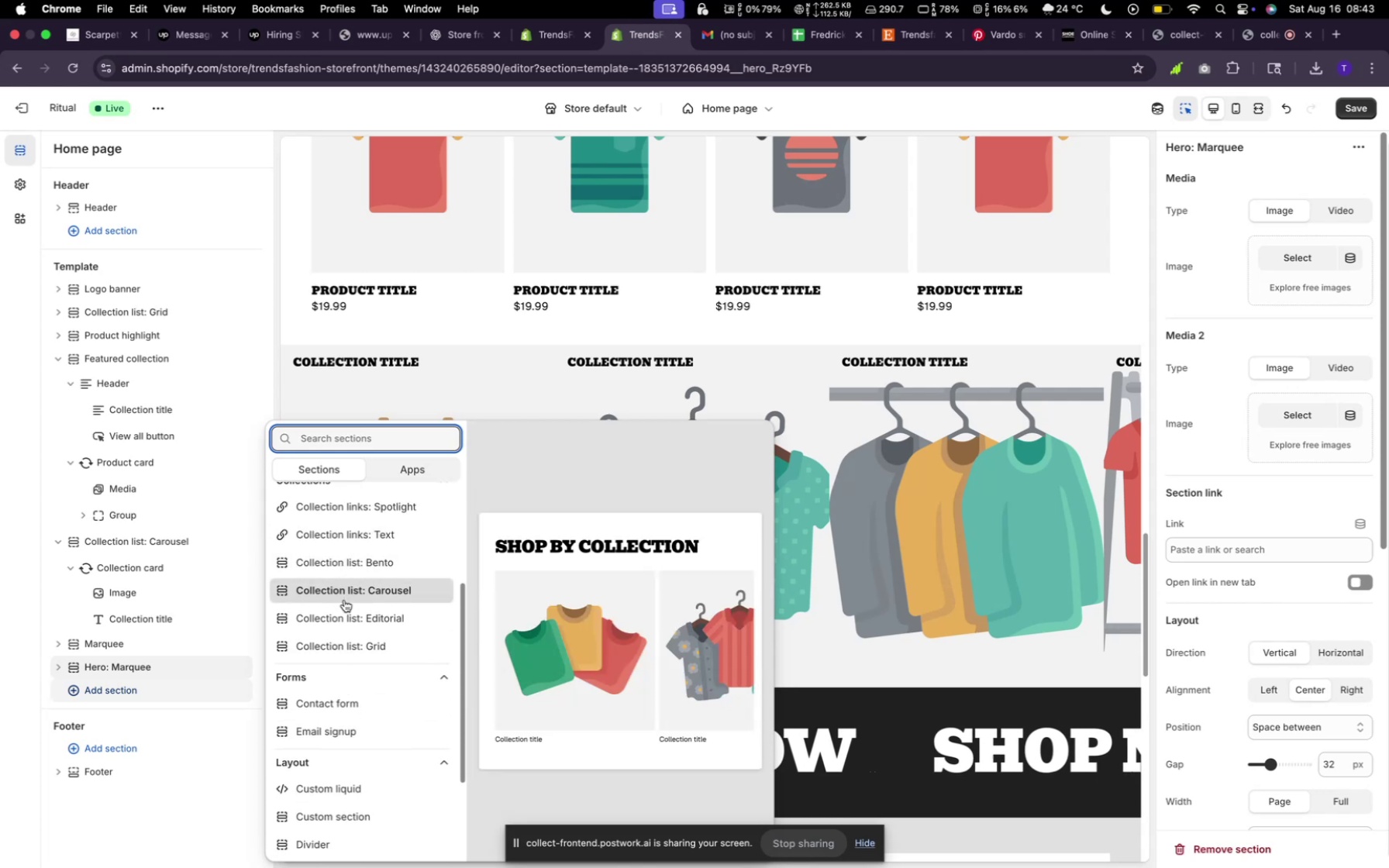 
wait(9.86)
 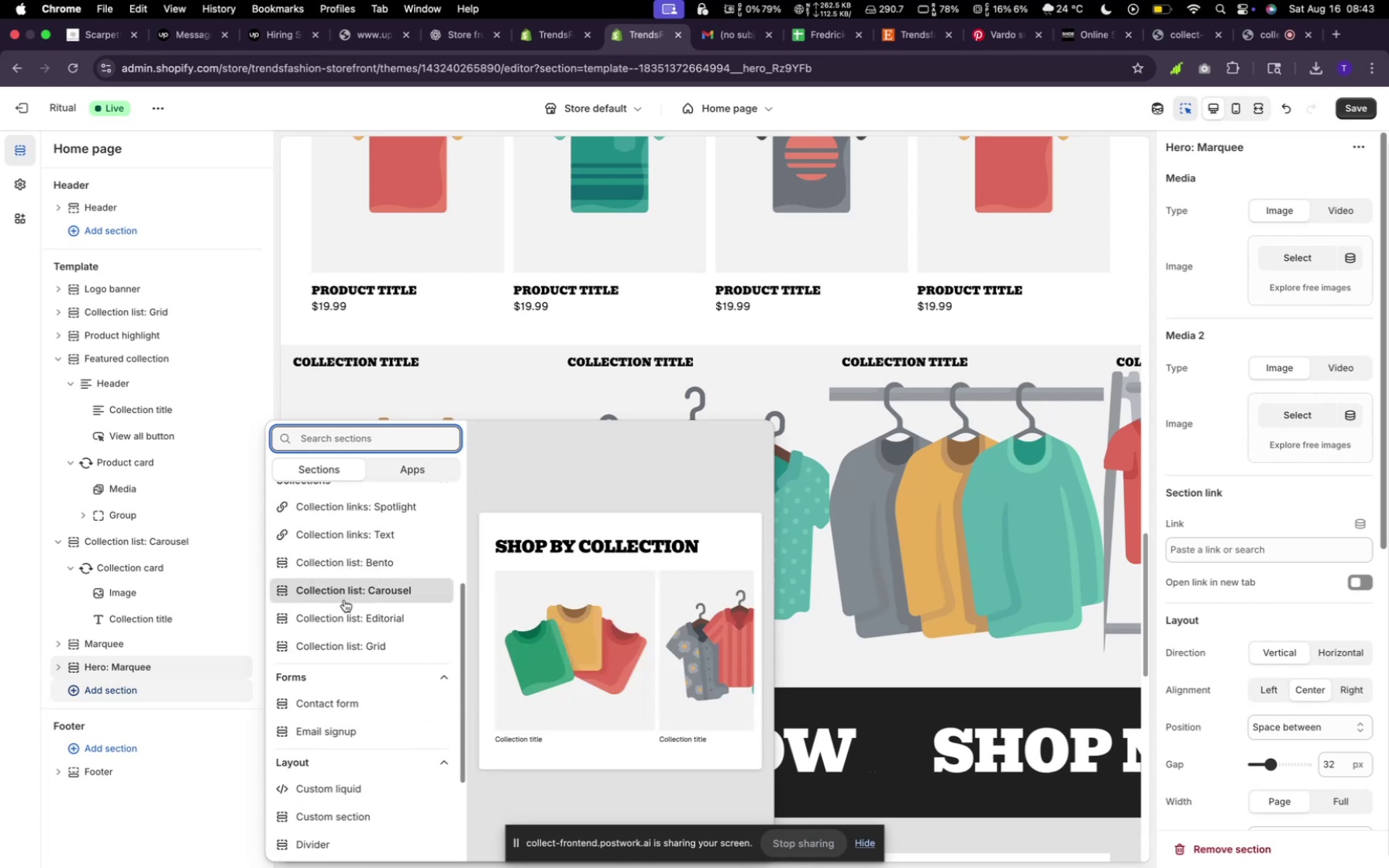 
scroll: coordinate [351, 606], scroll_direction: down, amount: 5.0
 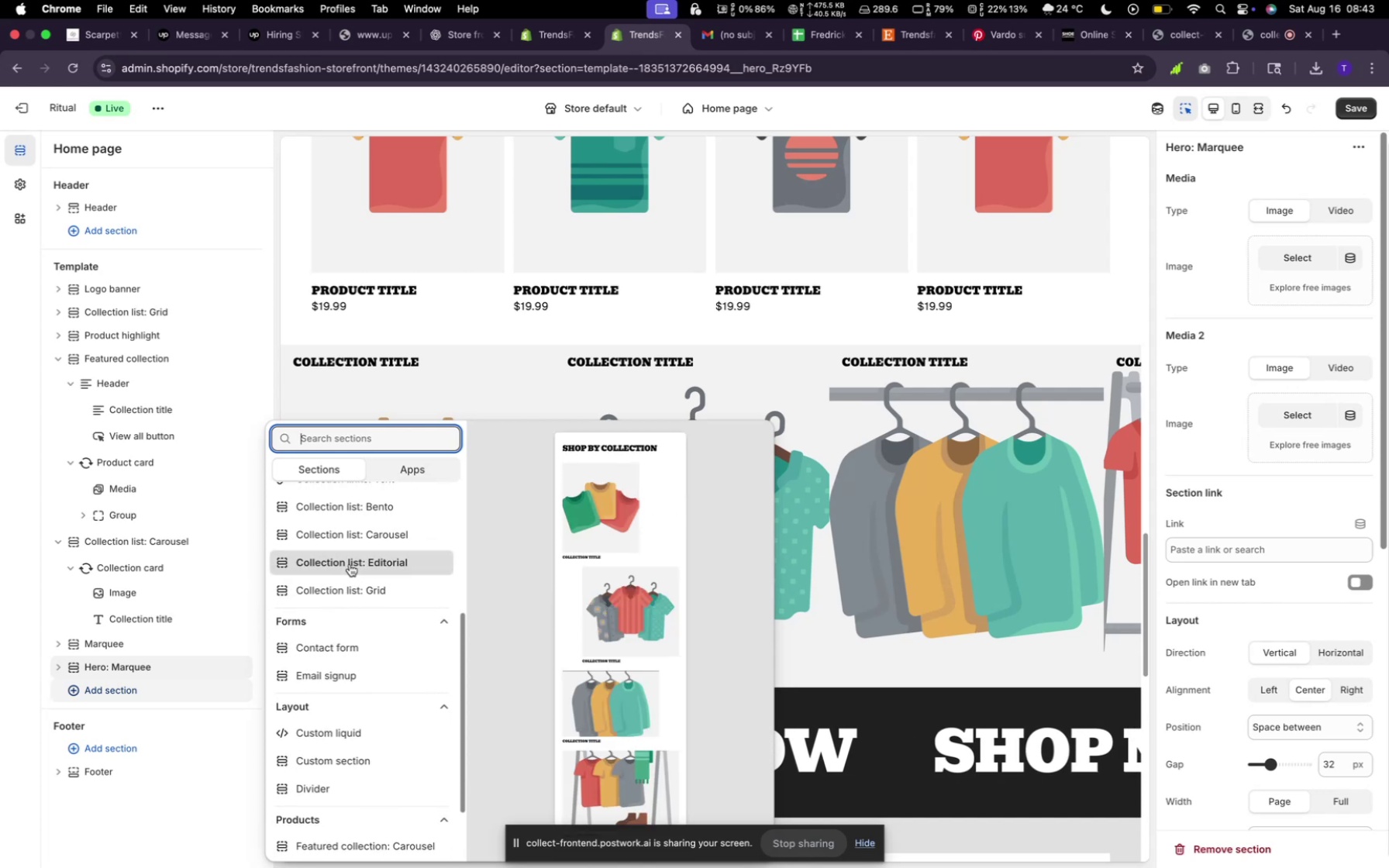 
wait(5.11)
 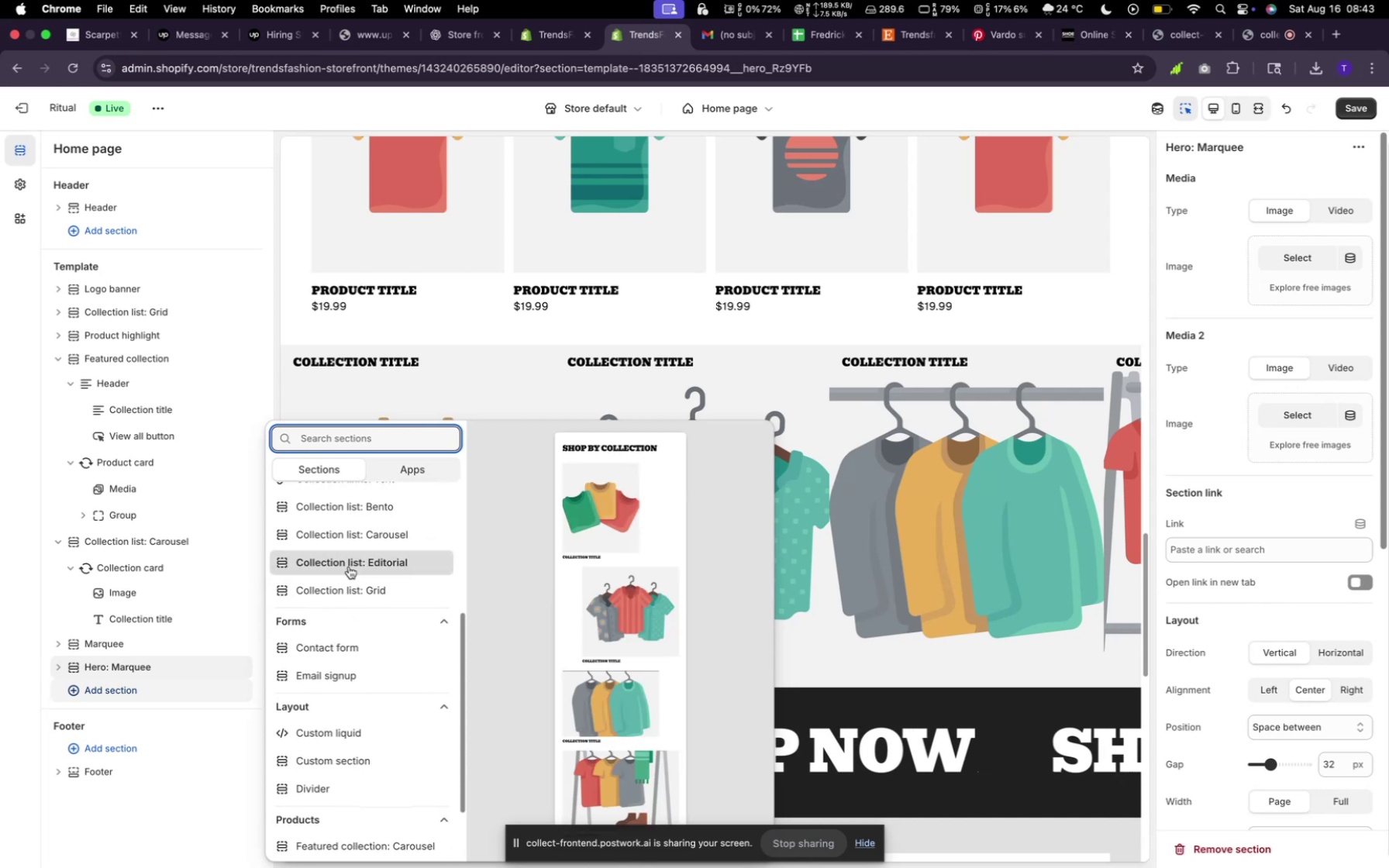 
left_click([351, 563])
 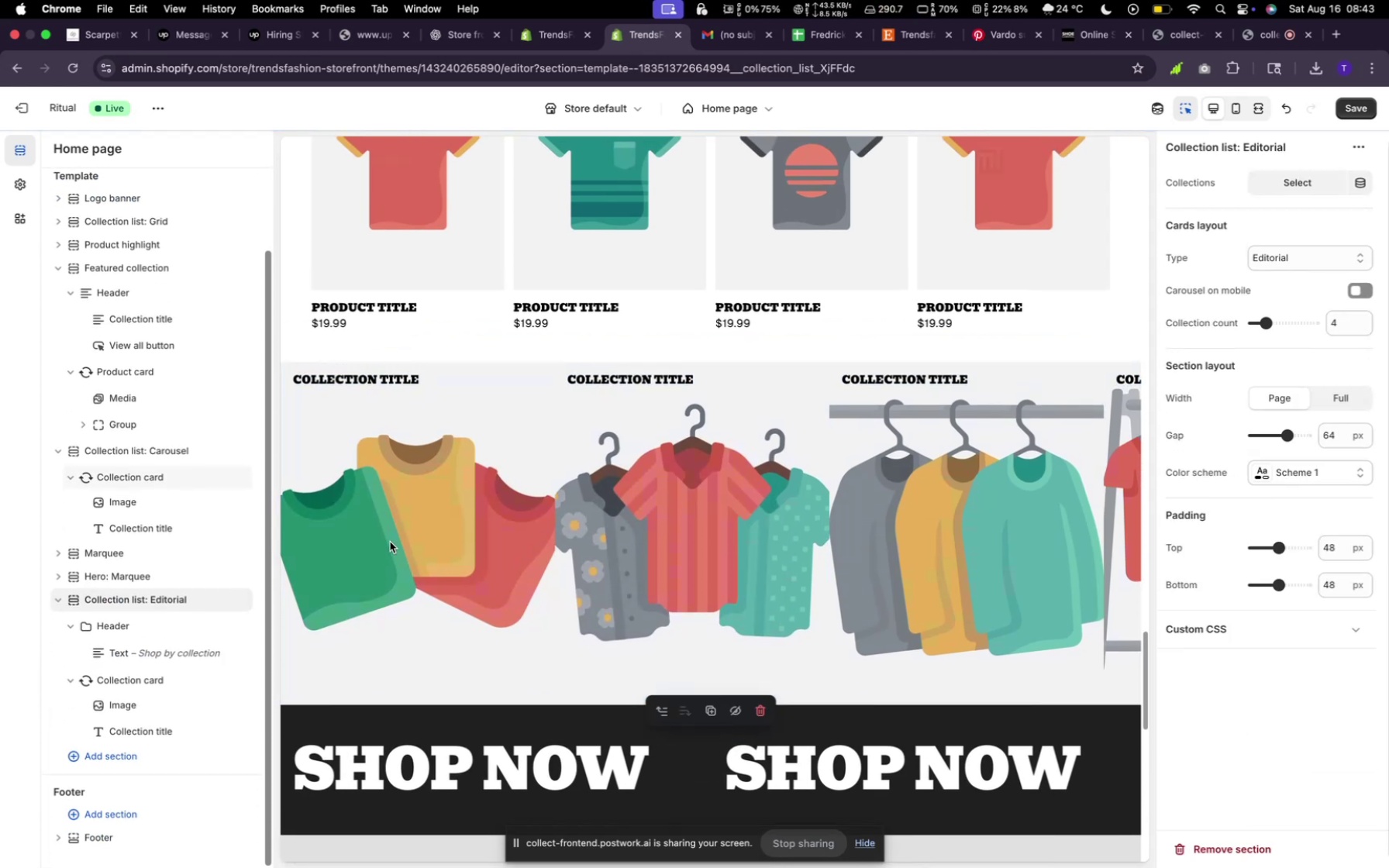 
scroll: coordinate [395, 551], scroll_direction: up, amount: 40.0
 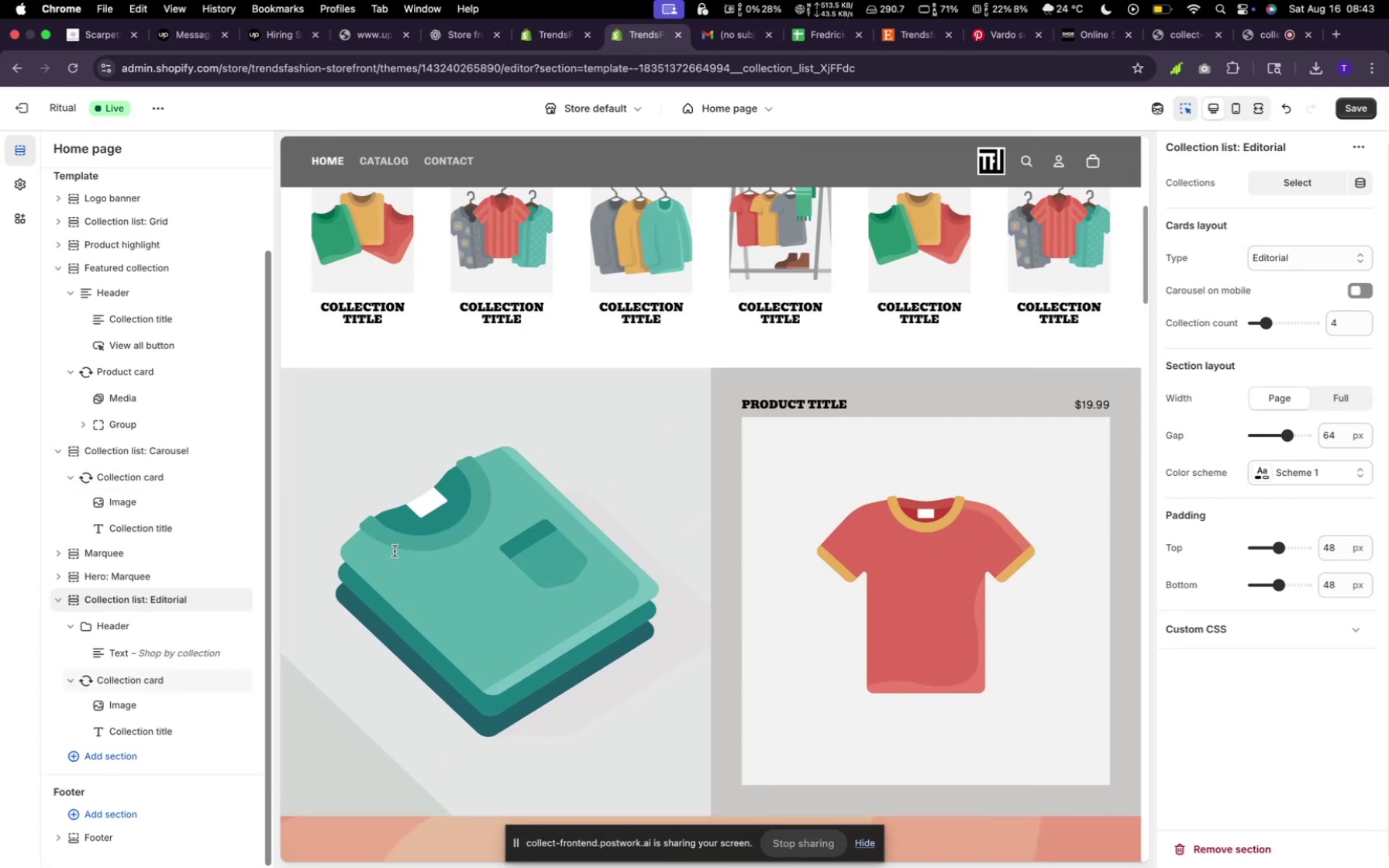 
scroll: coordinate [395, 549], scroll_direction: down, amount: 84.0
 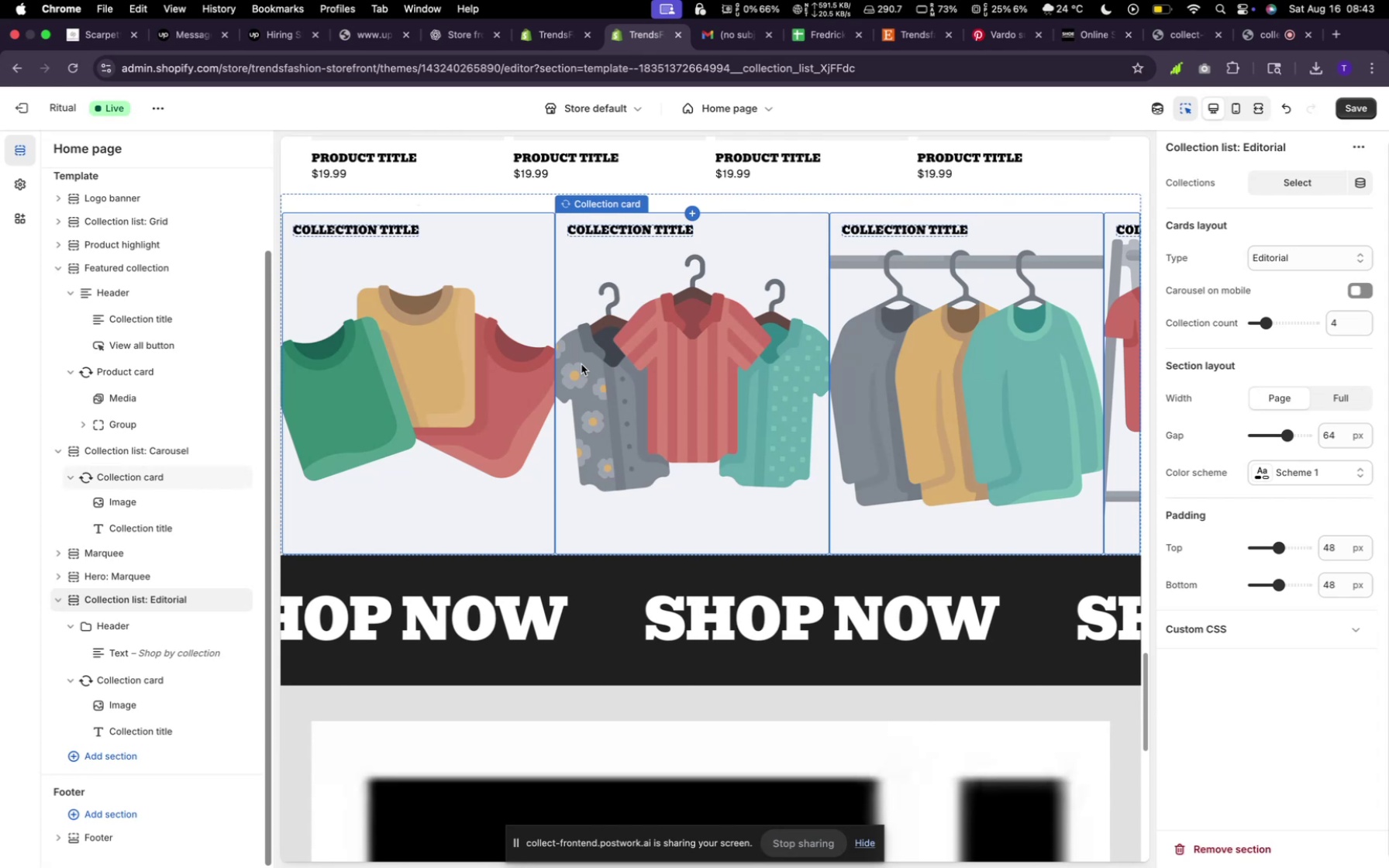 
left_click([581, 364])
 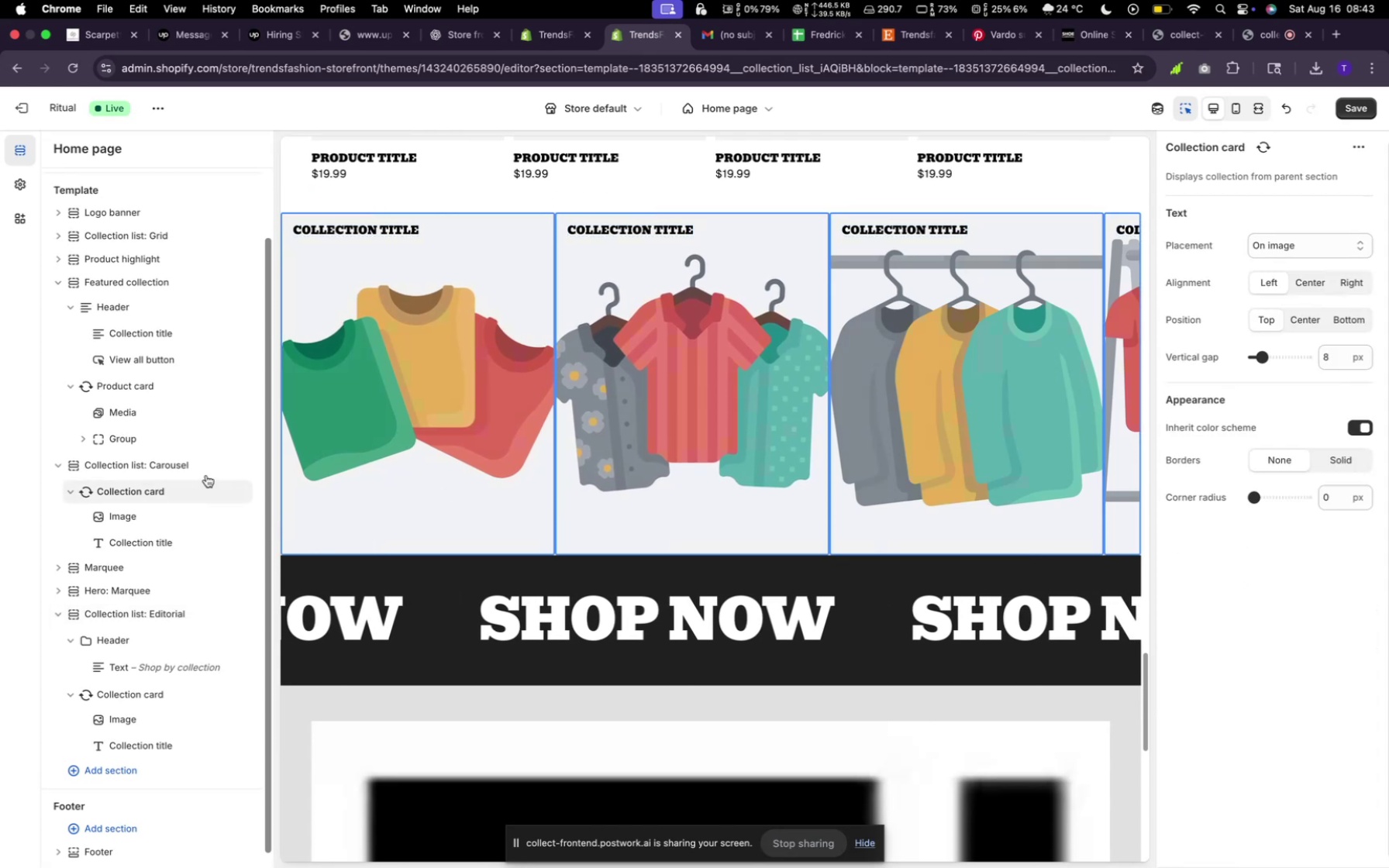 
left_click([219, 467])
 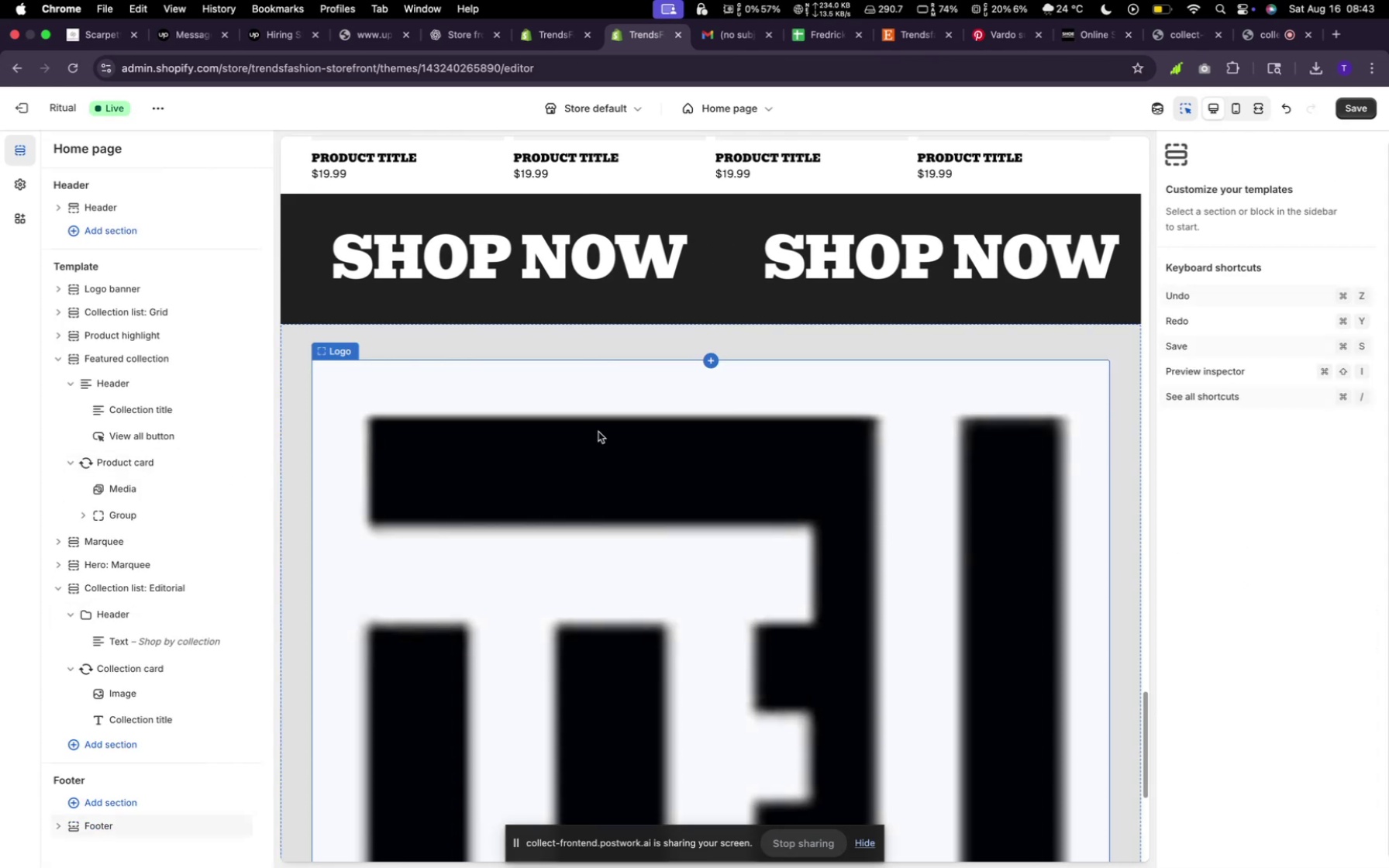 
left_click([598, 432])
 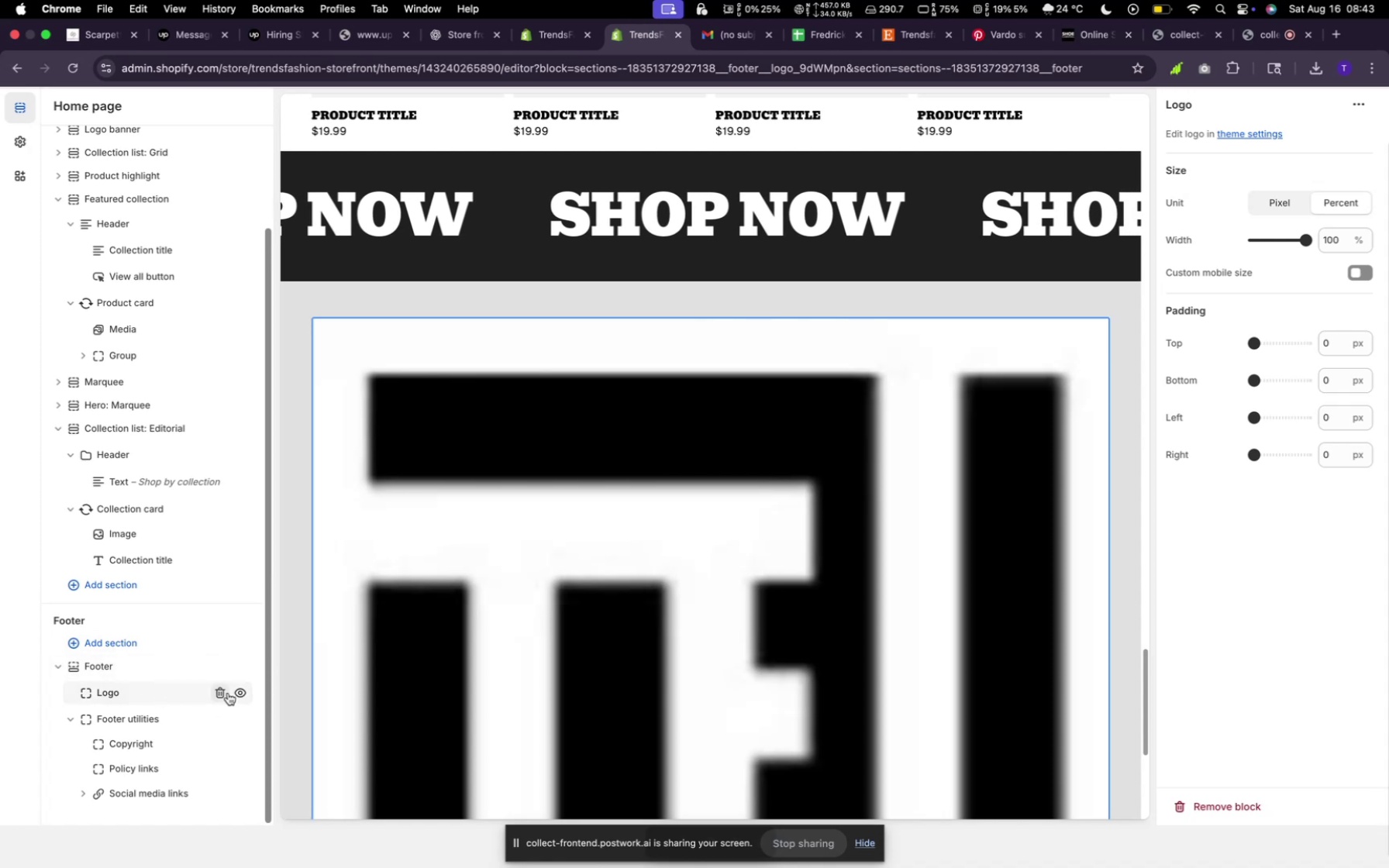 
wait(5.1)
 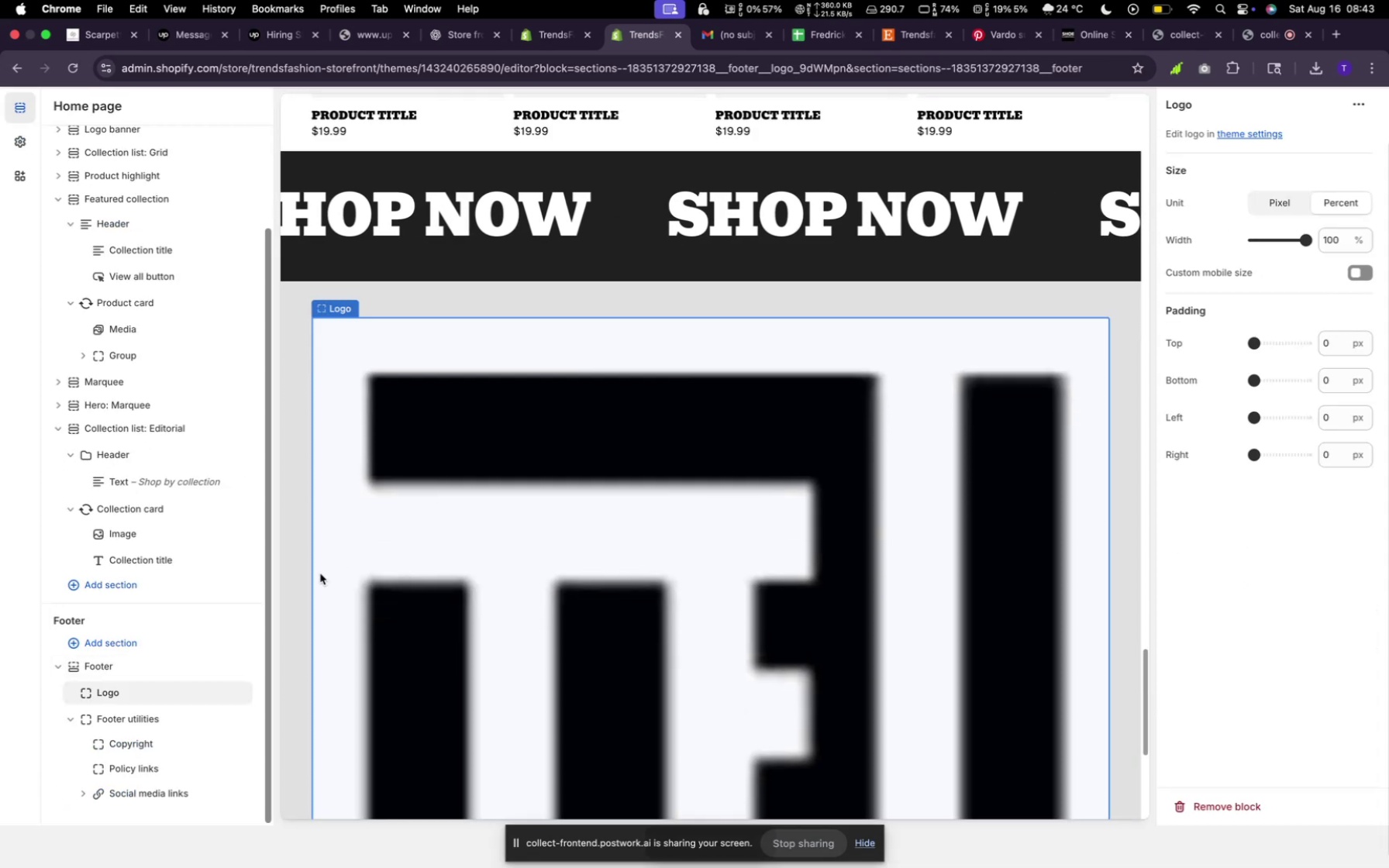 
left_click([226, 690])
 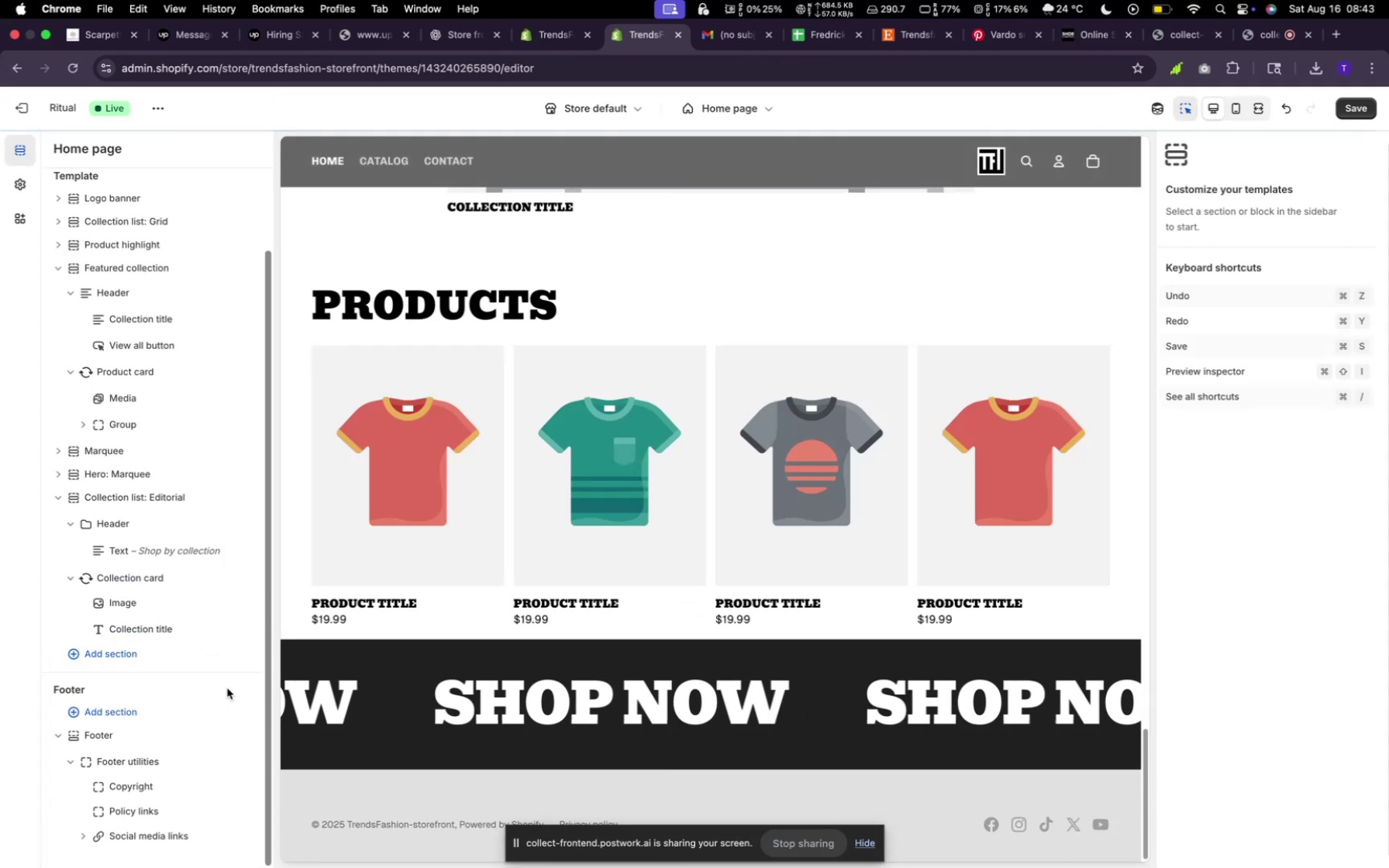 
scroll: coordinate [658, 665], scroll_direction: down, amount: 6.0
 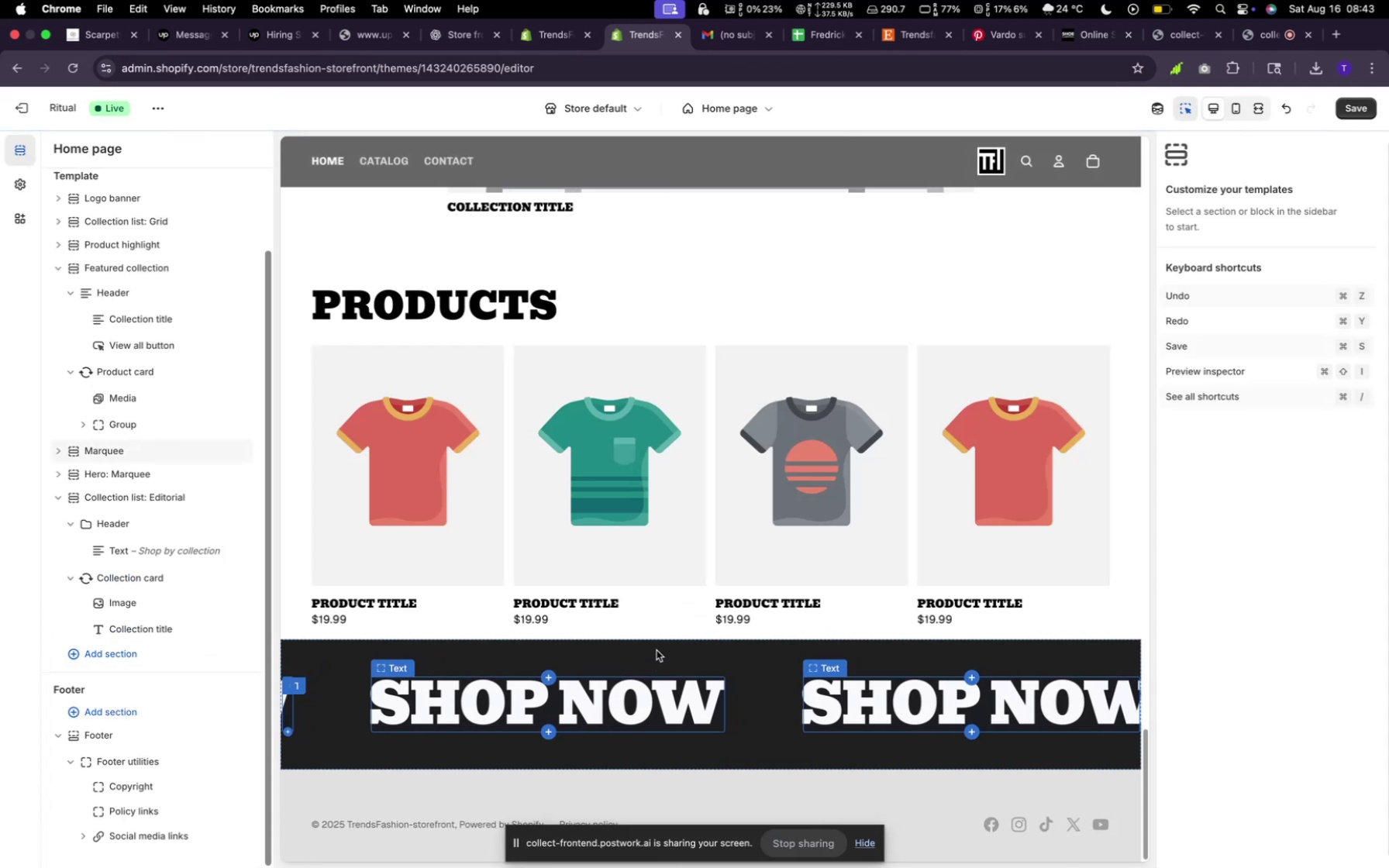 
scroll: coordinate [649, 577], scroll_direction: up, amount: 101.0
 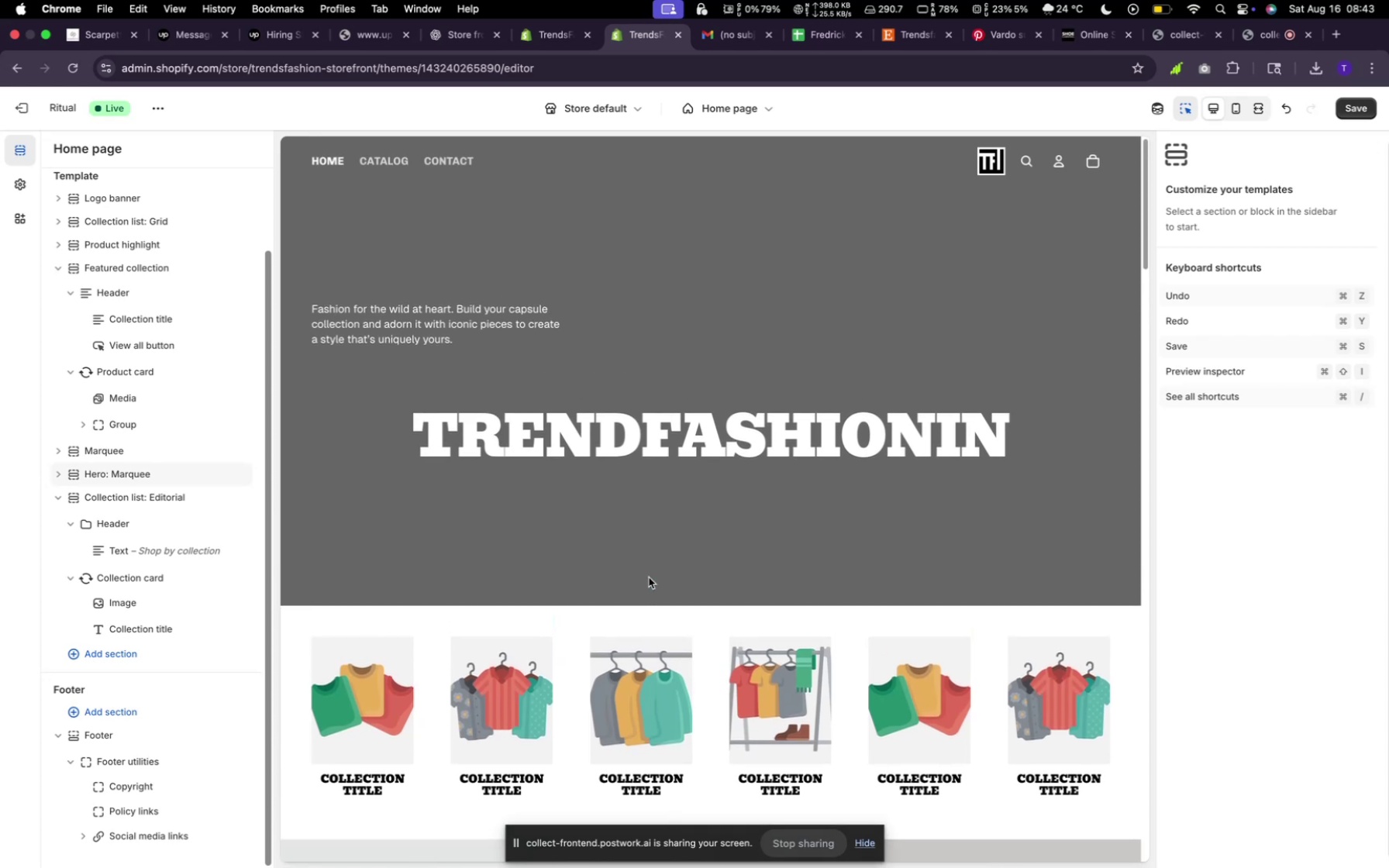 
scroll: coordinate [649, 577], scroll_direction: down, amount: 3.0
 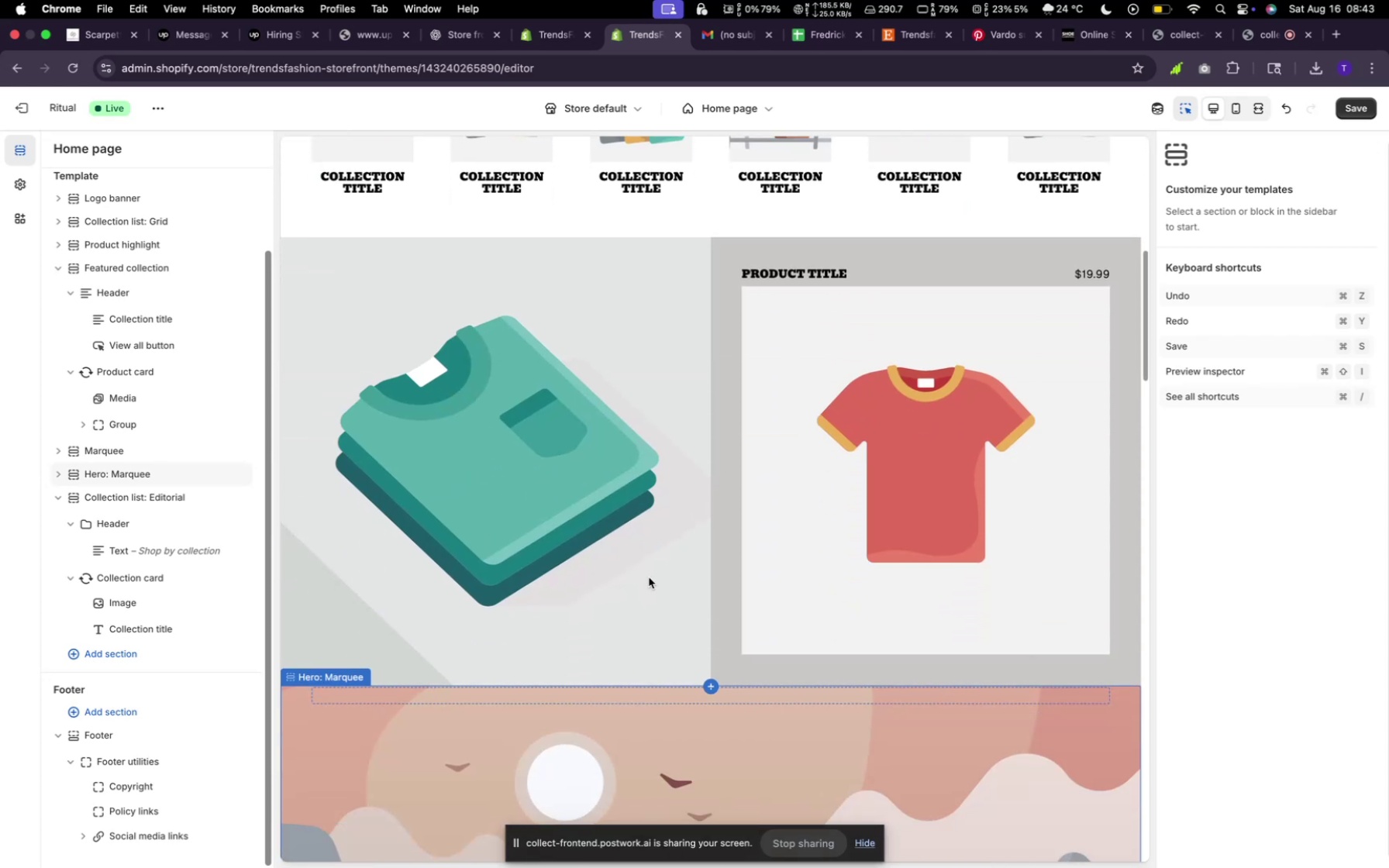 
scroll: coordinate [649, 577], scroll_direction: up, amount: 5.0
 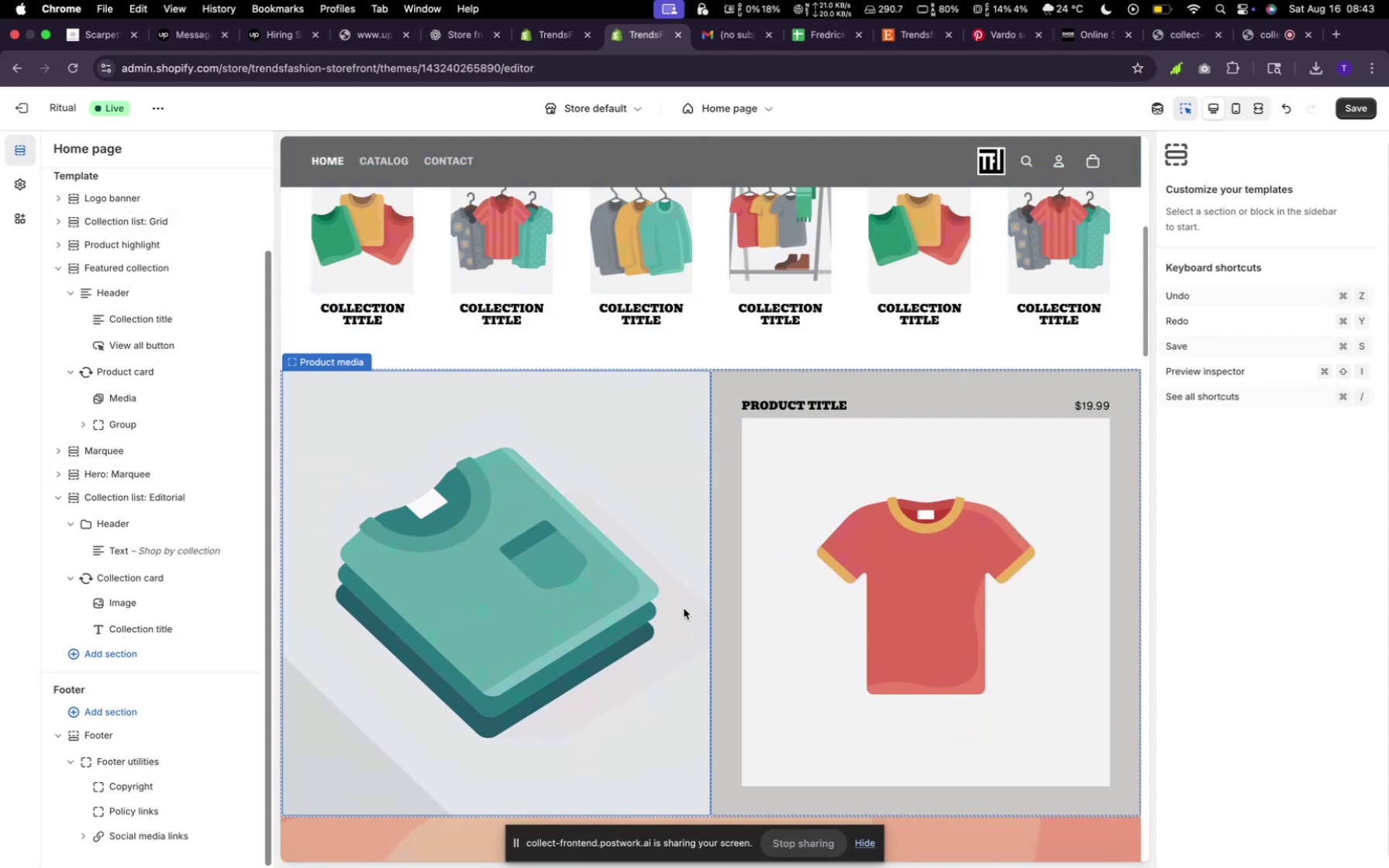 
scroll: coordinate [738, 567], scroll_direction: down, amount: 23.0
 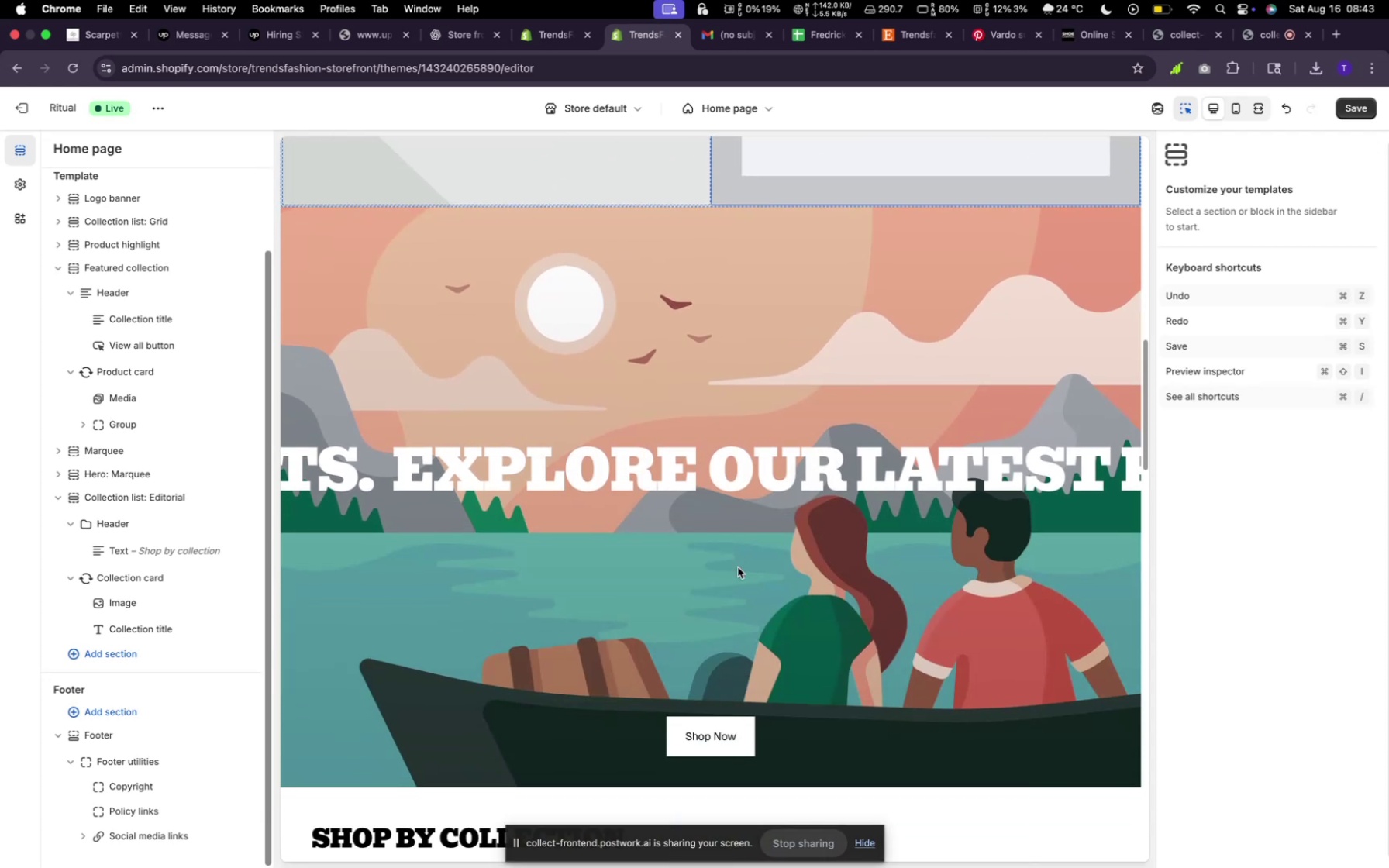 
scroll: coordinate [739, 570], scroll_direction: up, amount: 55.0
 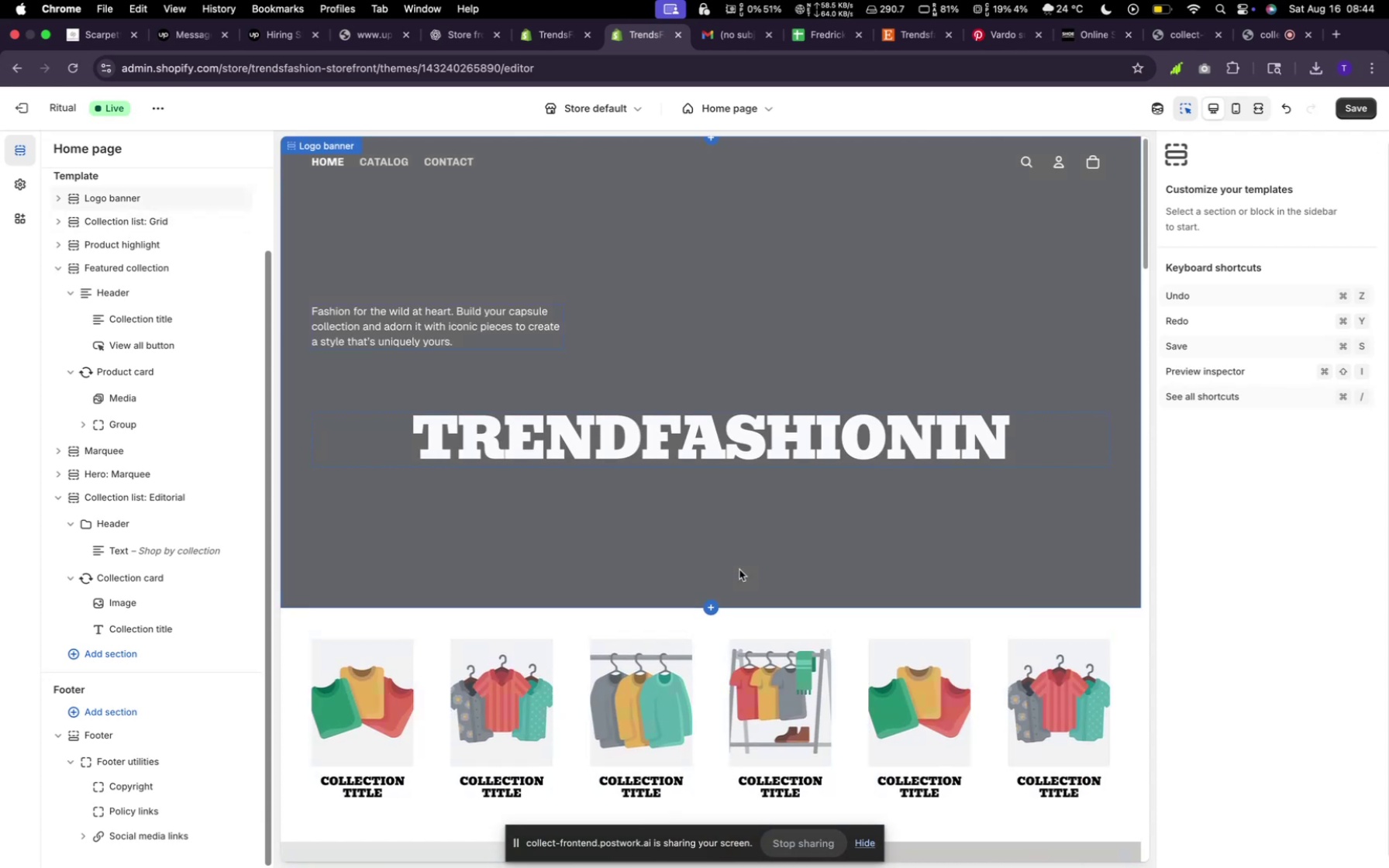 
scroll: coordinate [740, 567], scroll_direction: down, amount: 23.0
 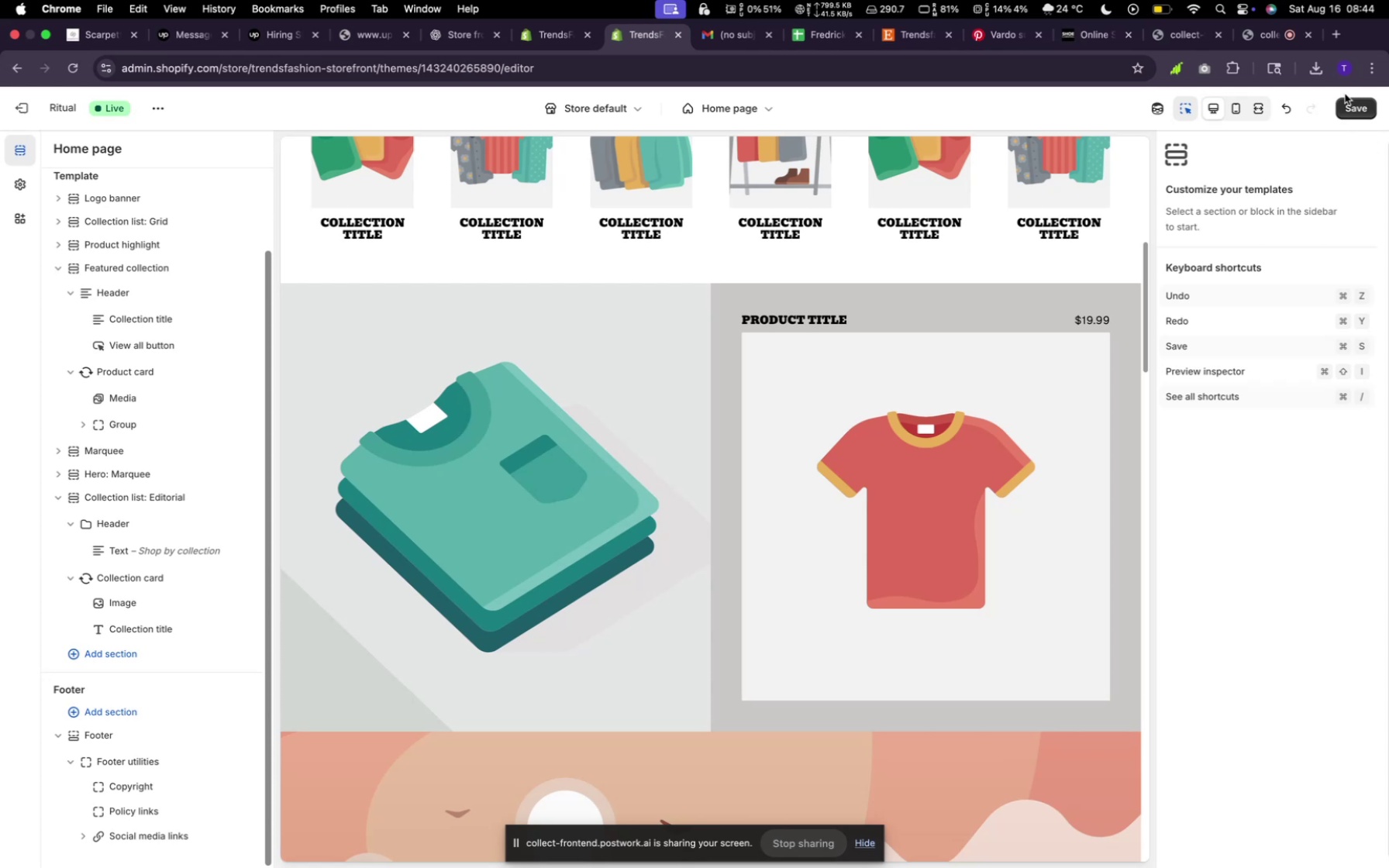 
left_click([1348, 99])
 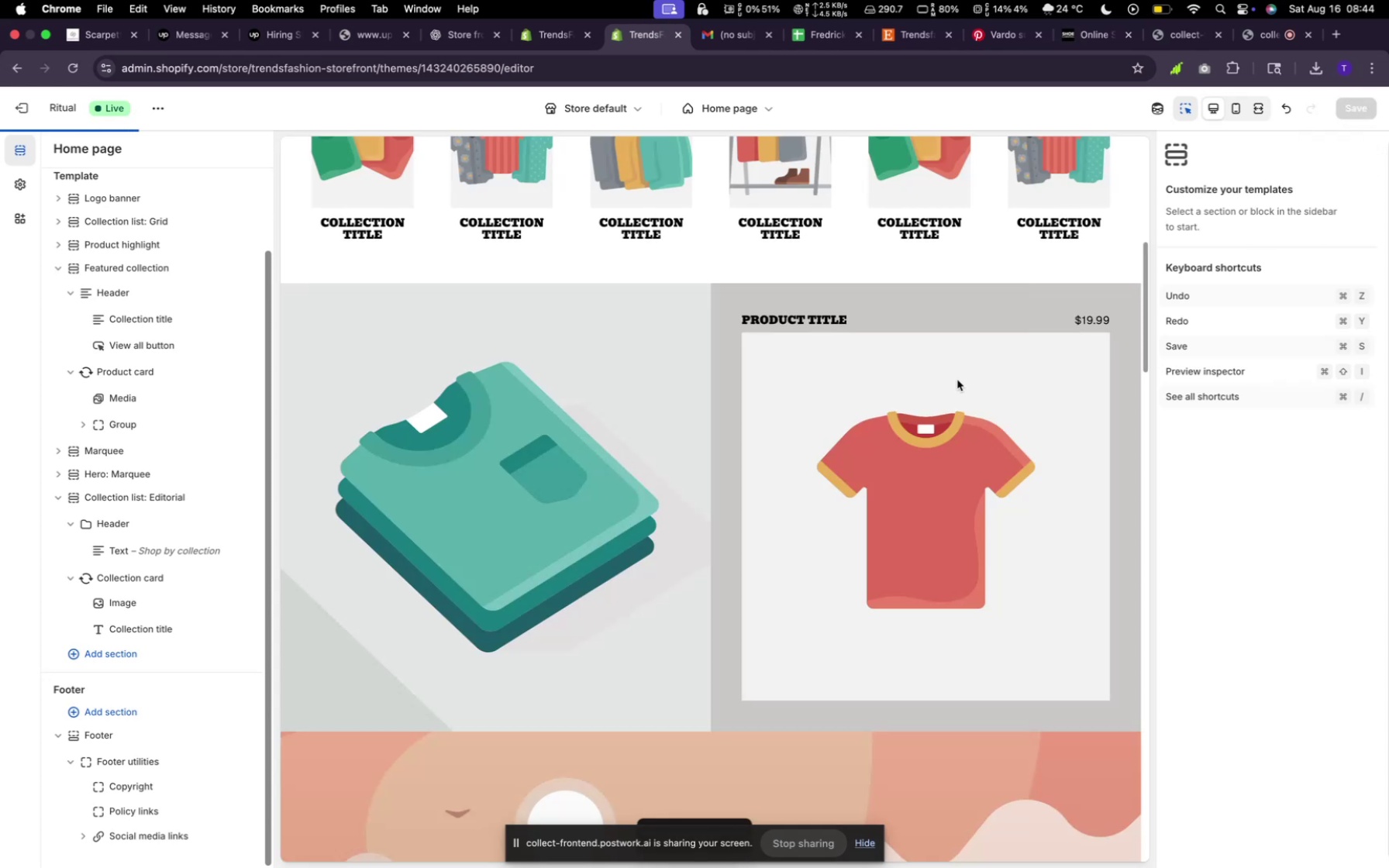 
scroll: coordinate [897, 415], scroll_direction: down, amount: 99.0
 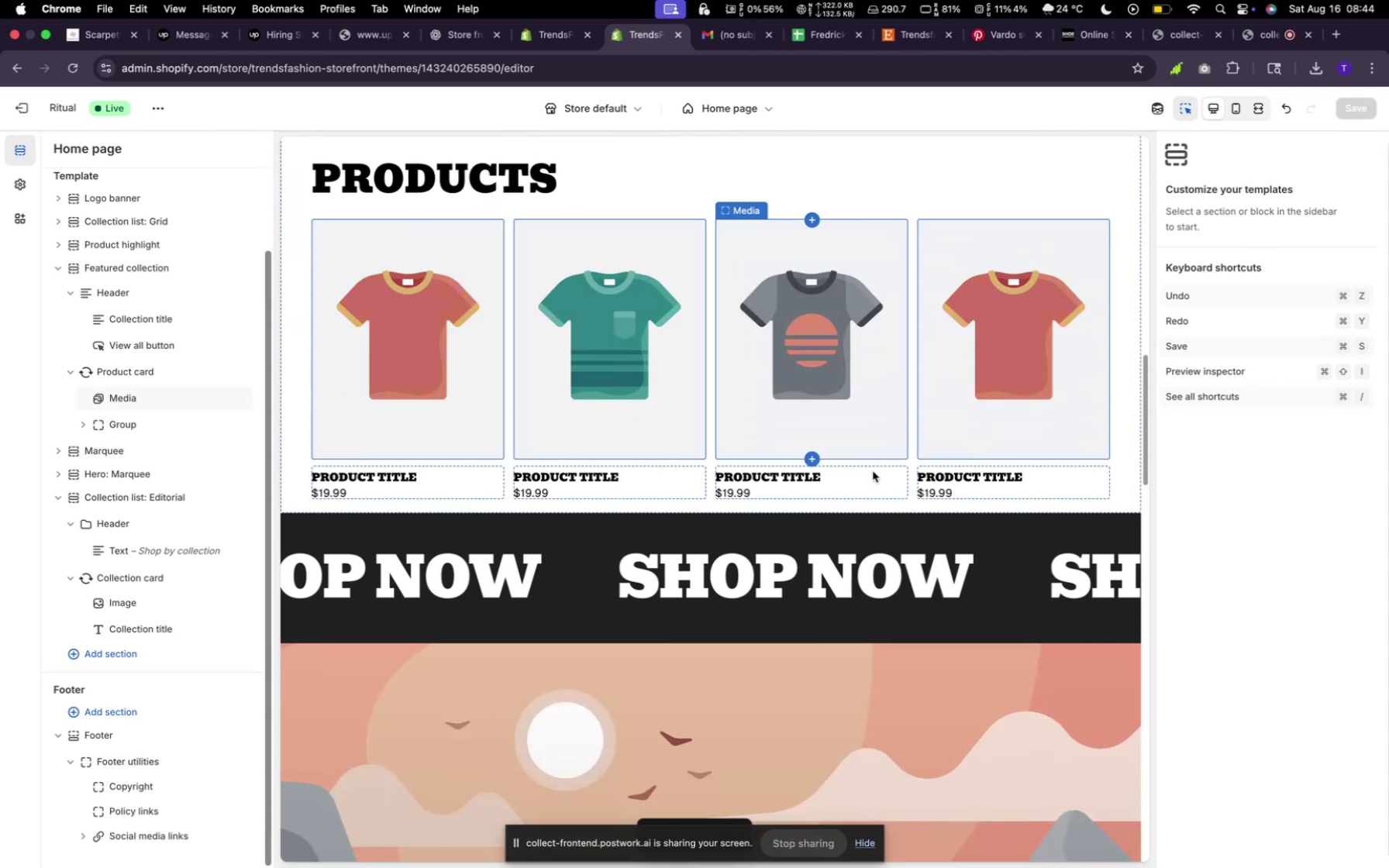 
scroll: coordinate [874, 490], scroll_direction: up, amount: 33.0
 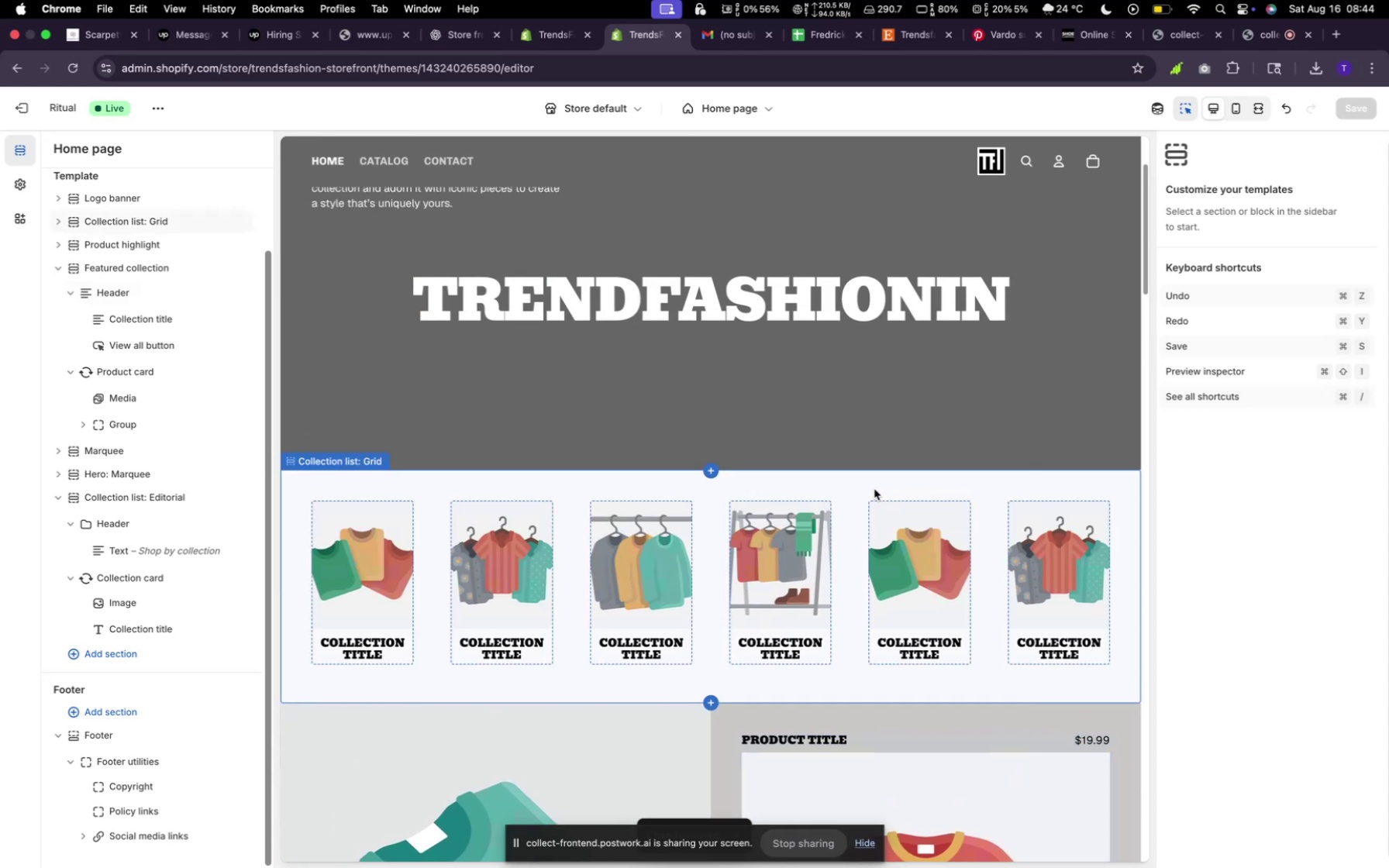 
scroll: coordinate [875, 487], scroll_direction: down, amount: 39.0
 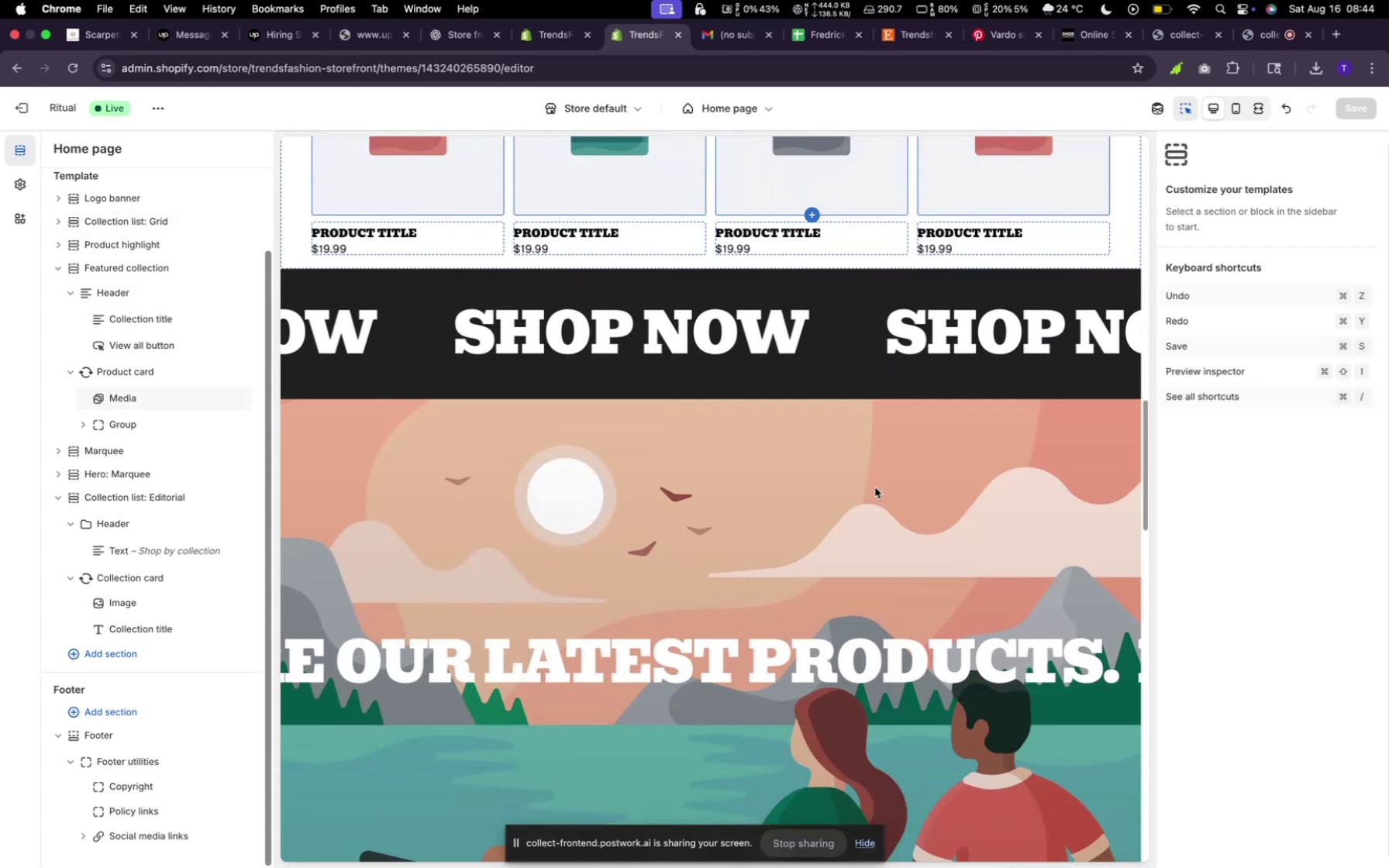 
scroll: coordinate [874, 487], scroll_direction: up, amount: 5.0
 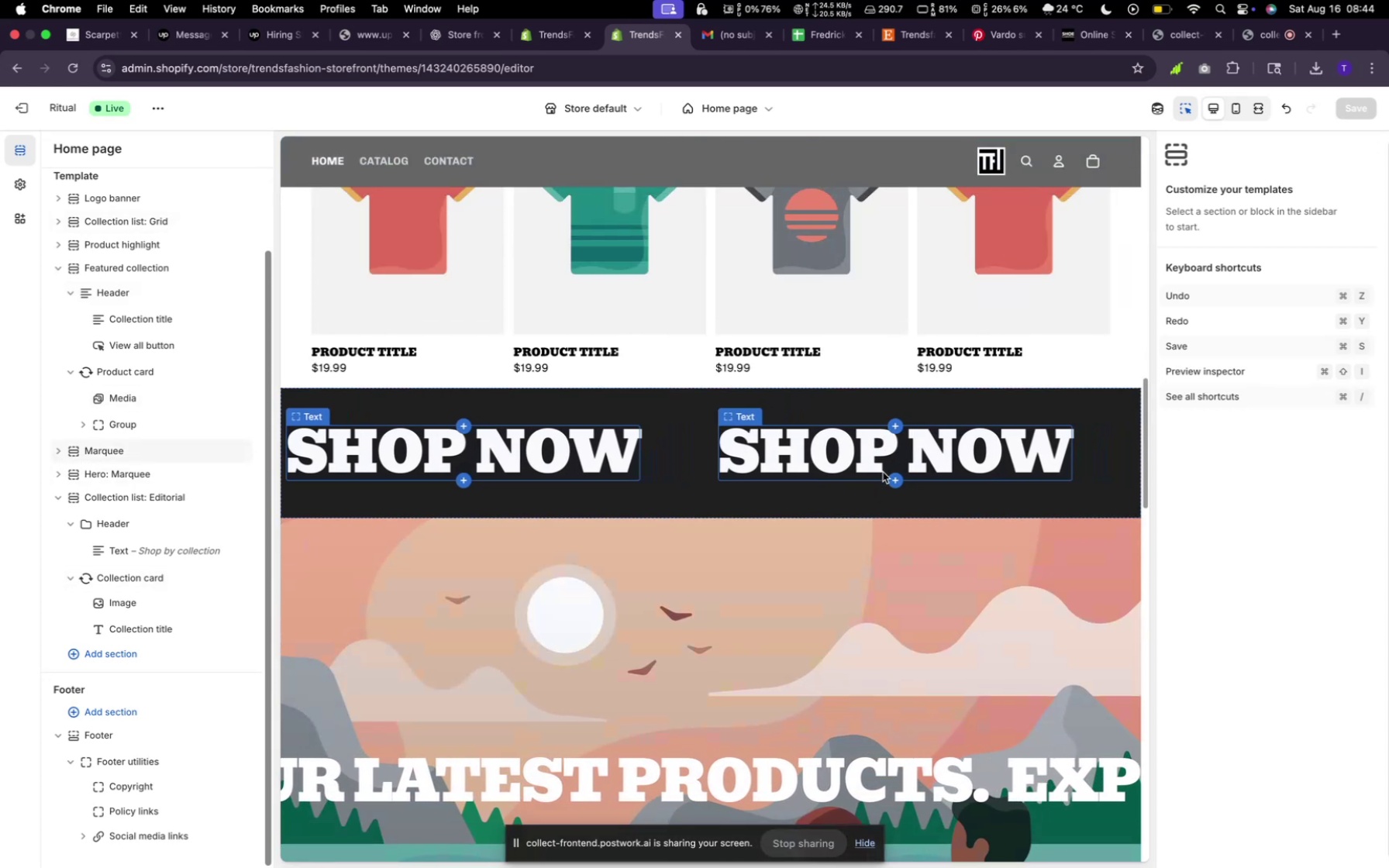 
scroll: coordinate [872, 505], scroll_direction: down, amount: 91.0
 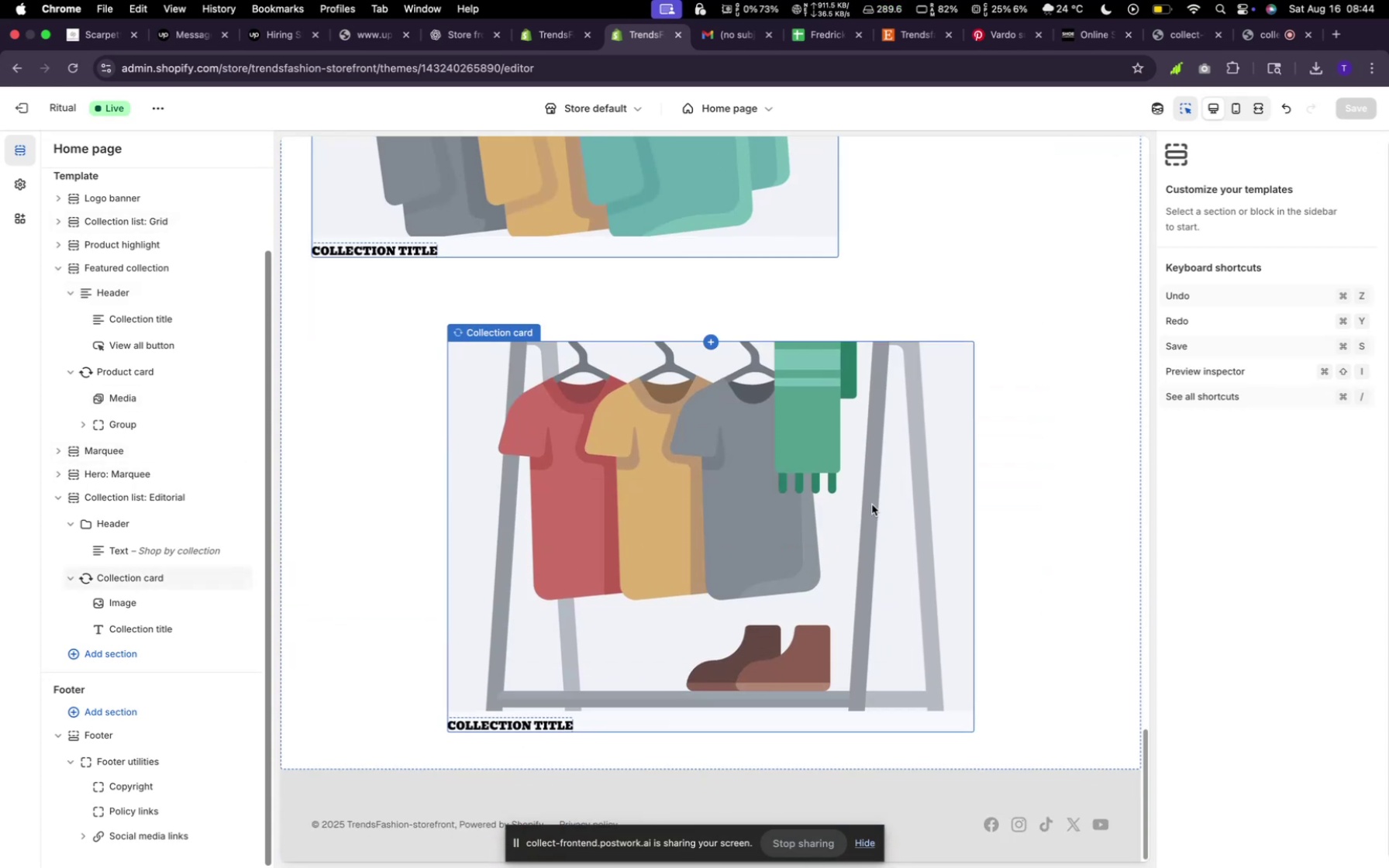 
scroll: coordinate [873, 502], scroll_direction: up, amount: 87.0
 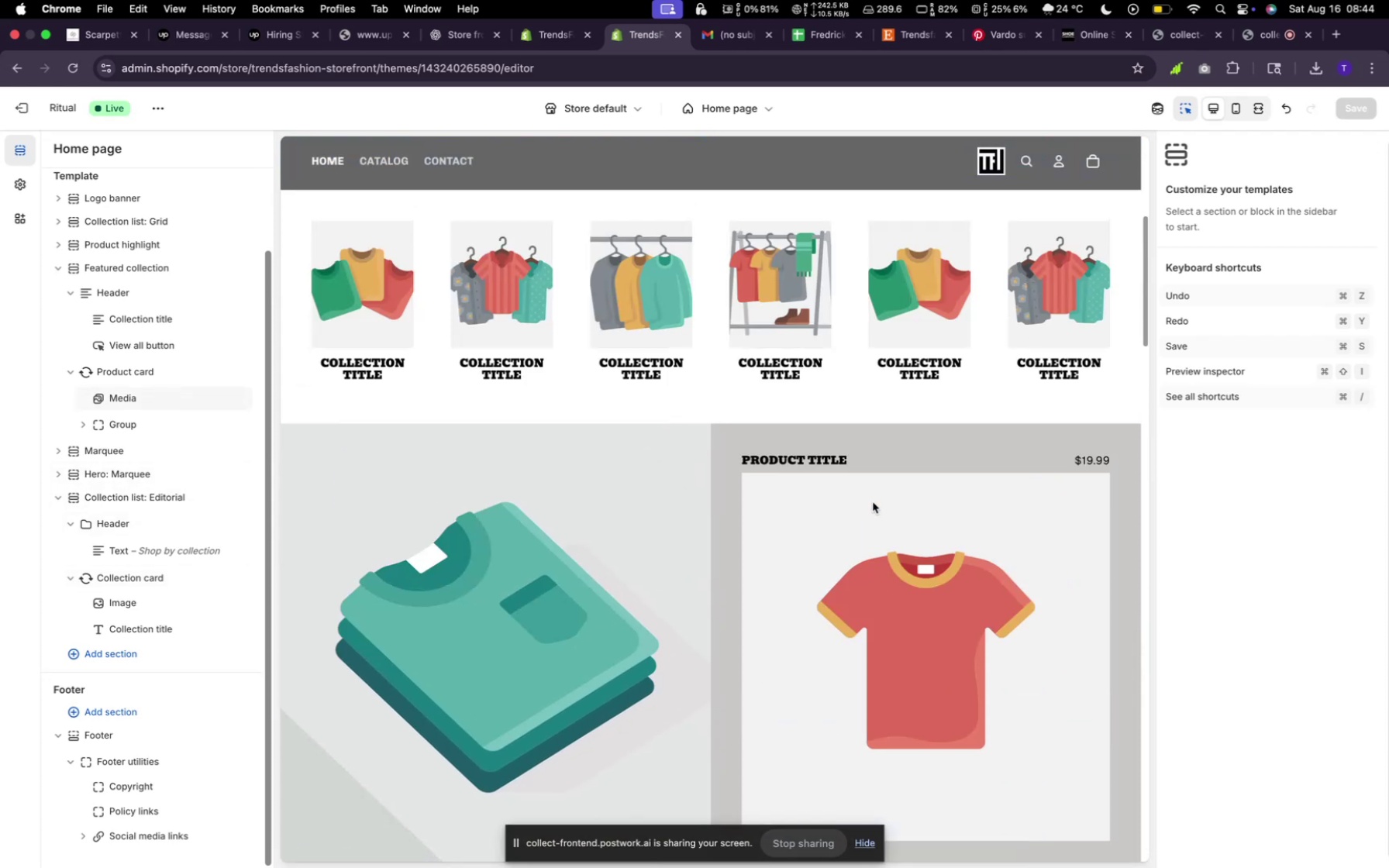 
scroll: coordinate [875, 470], scroll_direction: down, amount: 108.0
 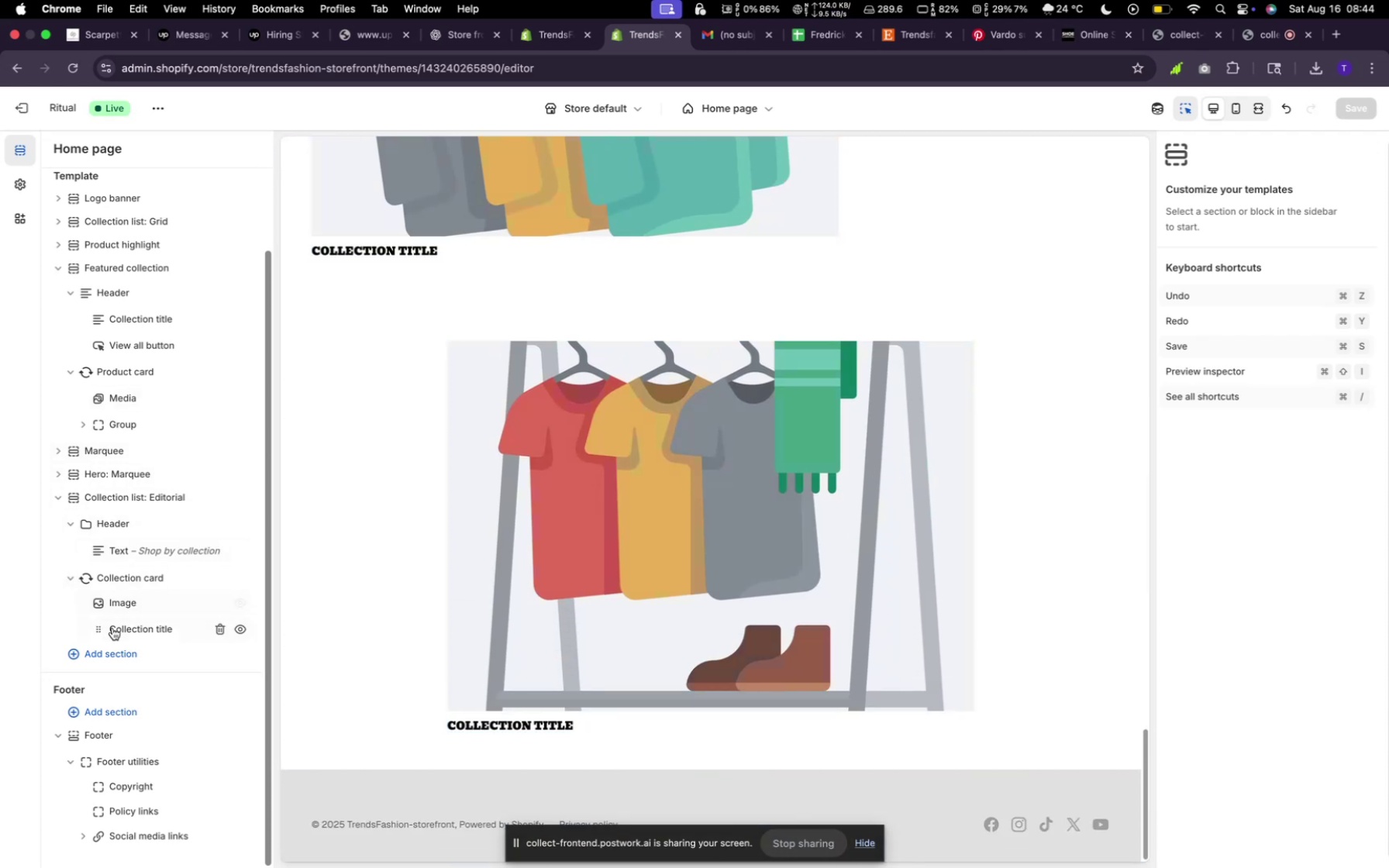 
left_click([103, 653])
 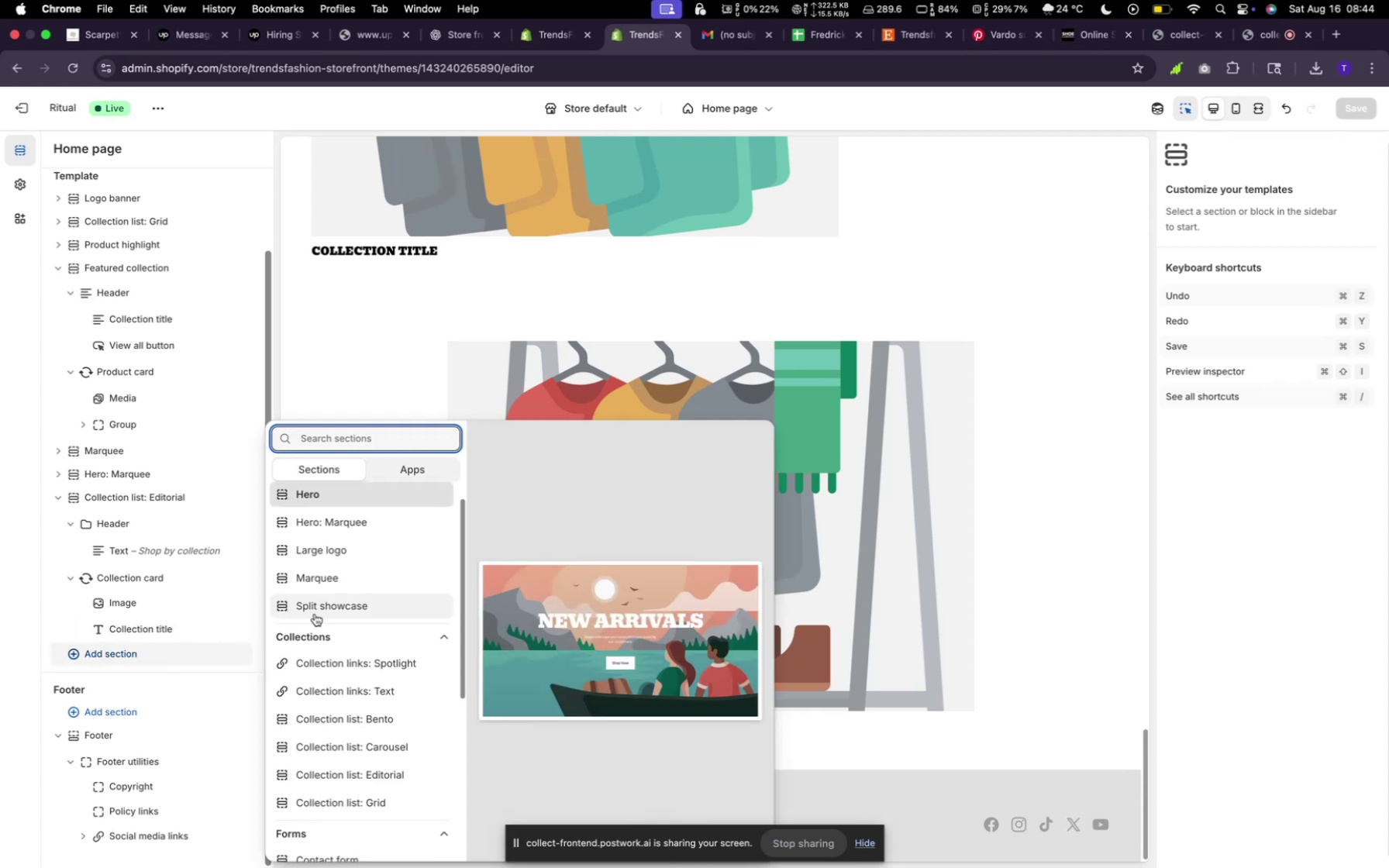 
scroll: coordinate [334, 671], scroll_direction: down, amount: 58.0
 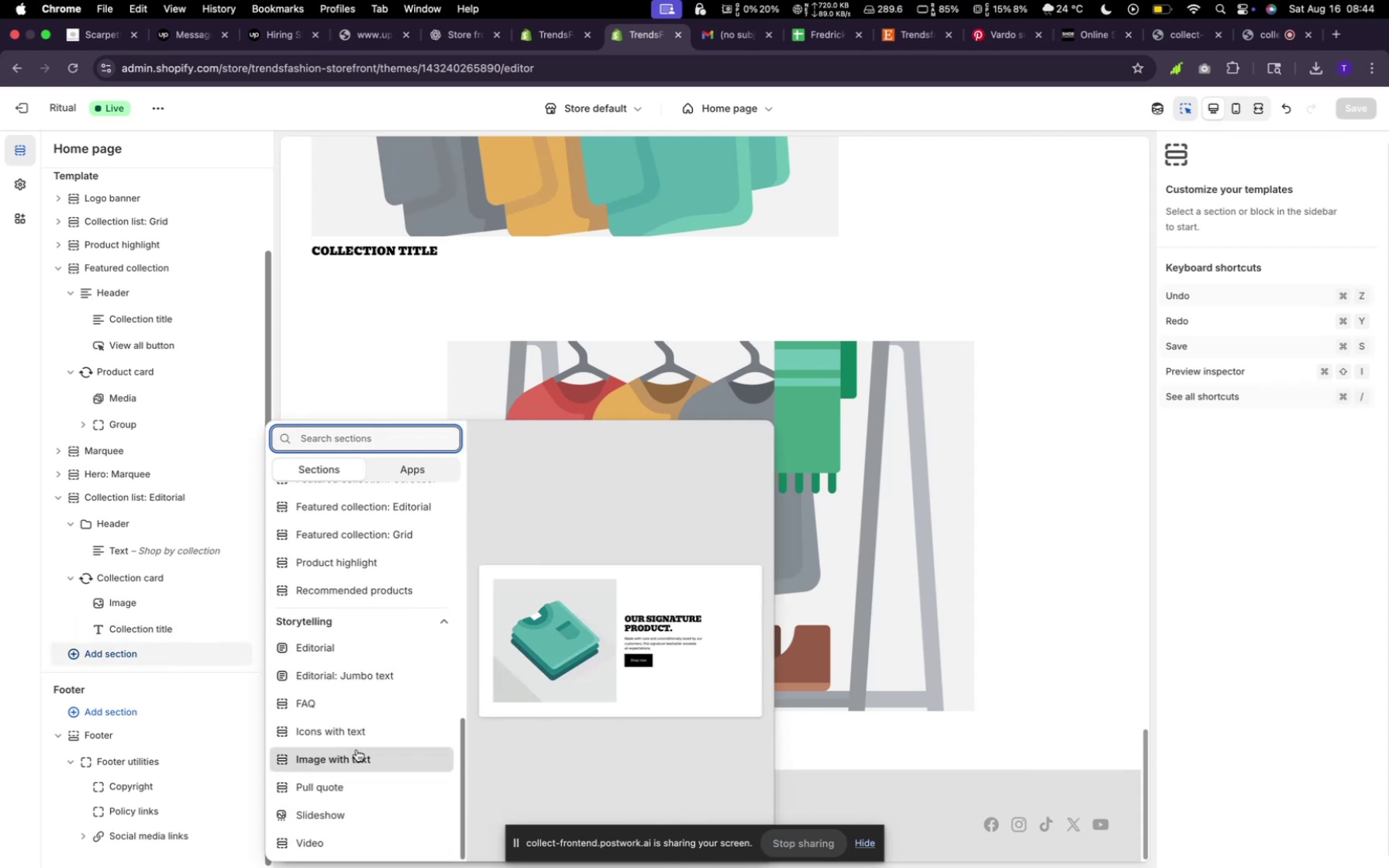 
wait(10.53)
 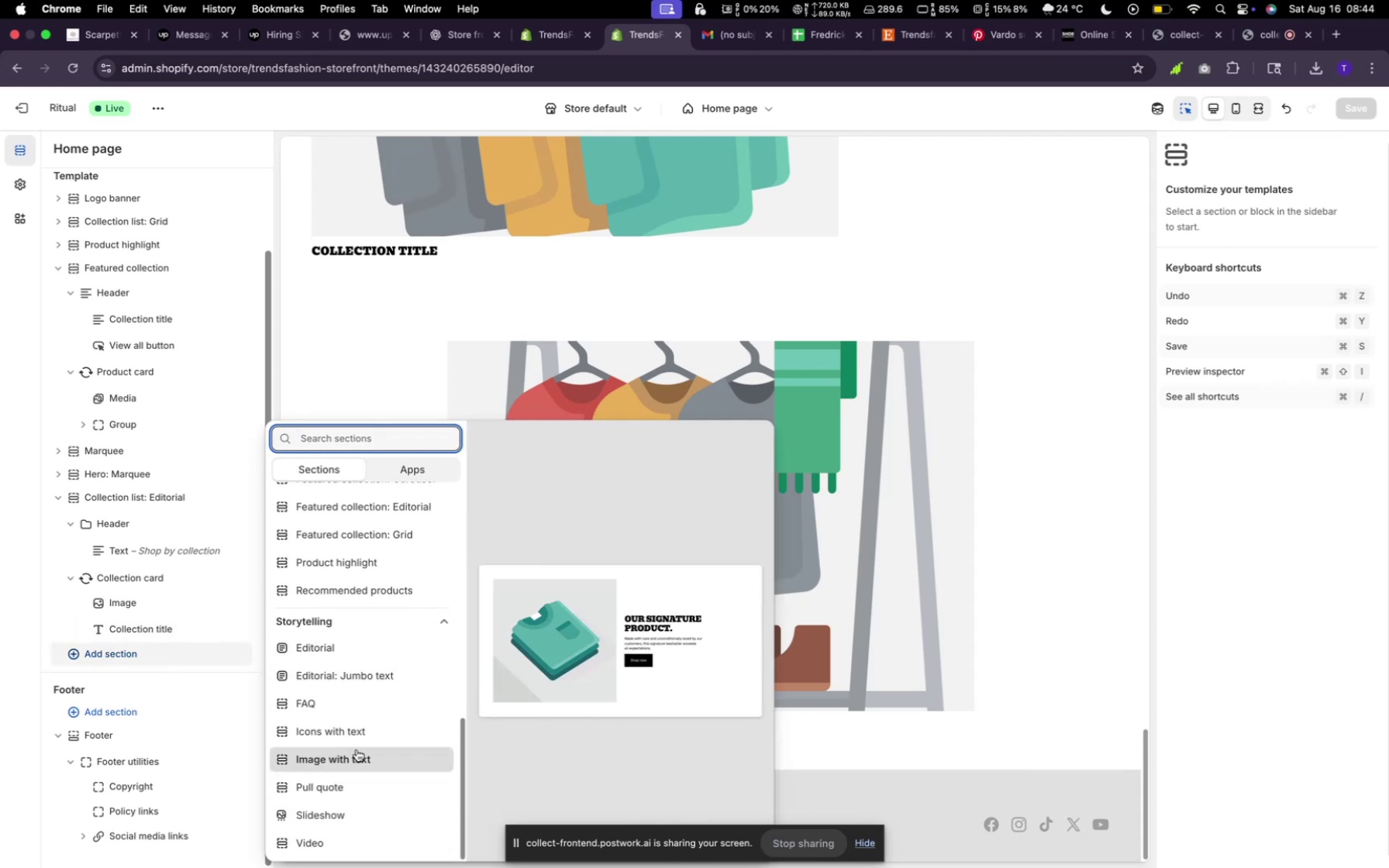 
left_click([359, 722])
 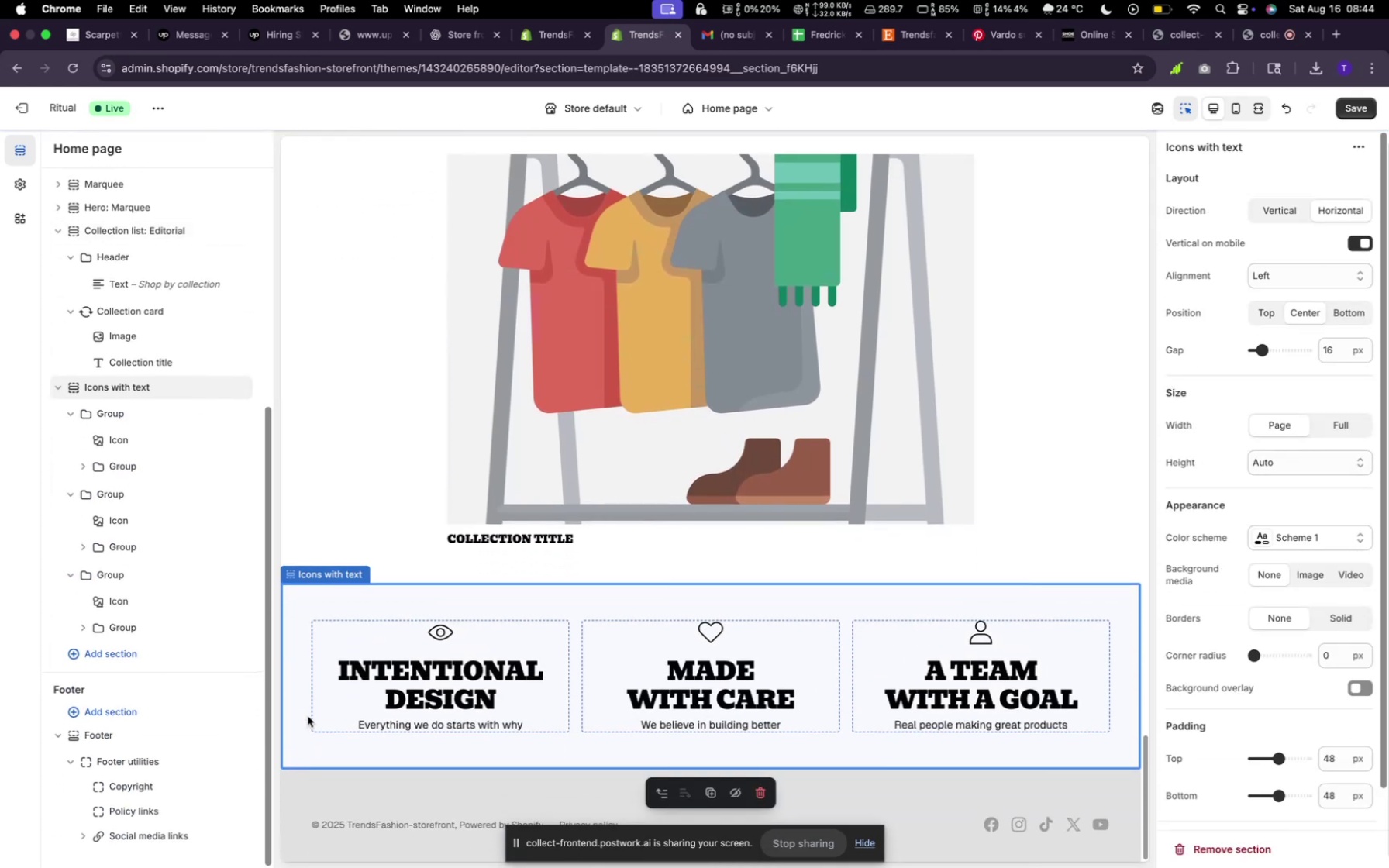 
wait(7.8)
 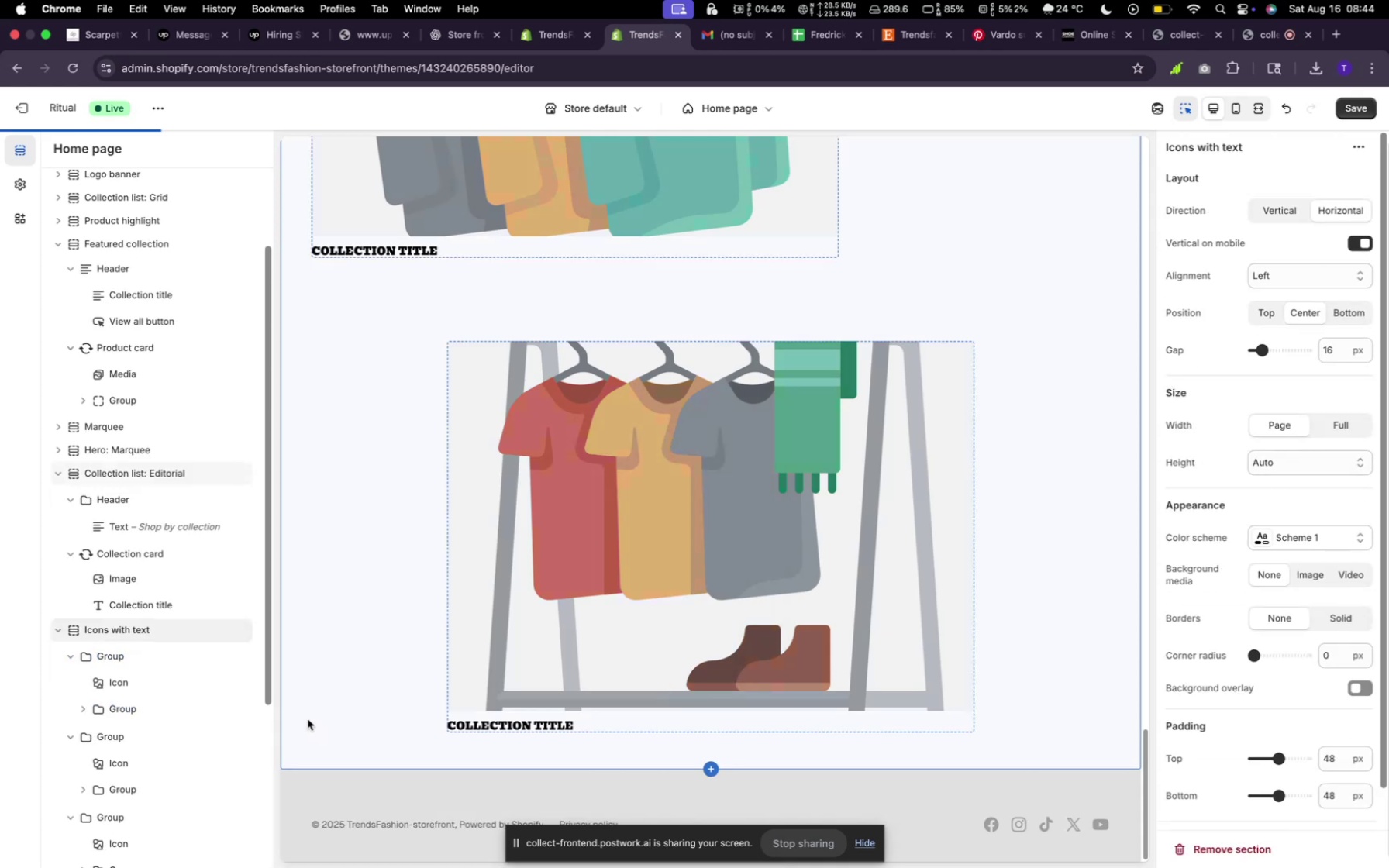 
left_click([123, 646])
 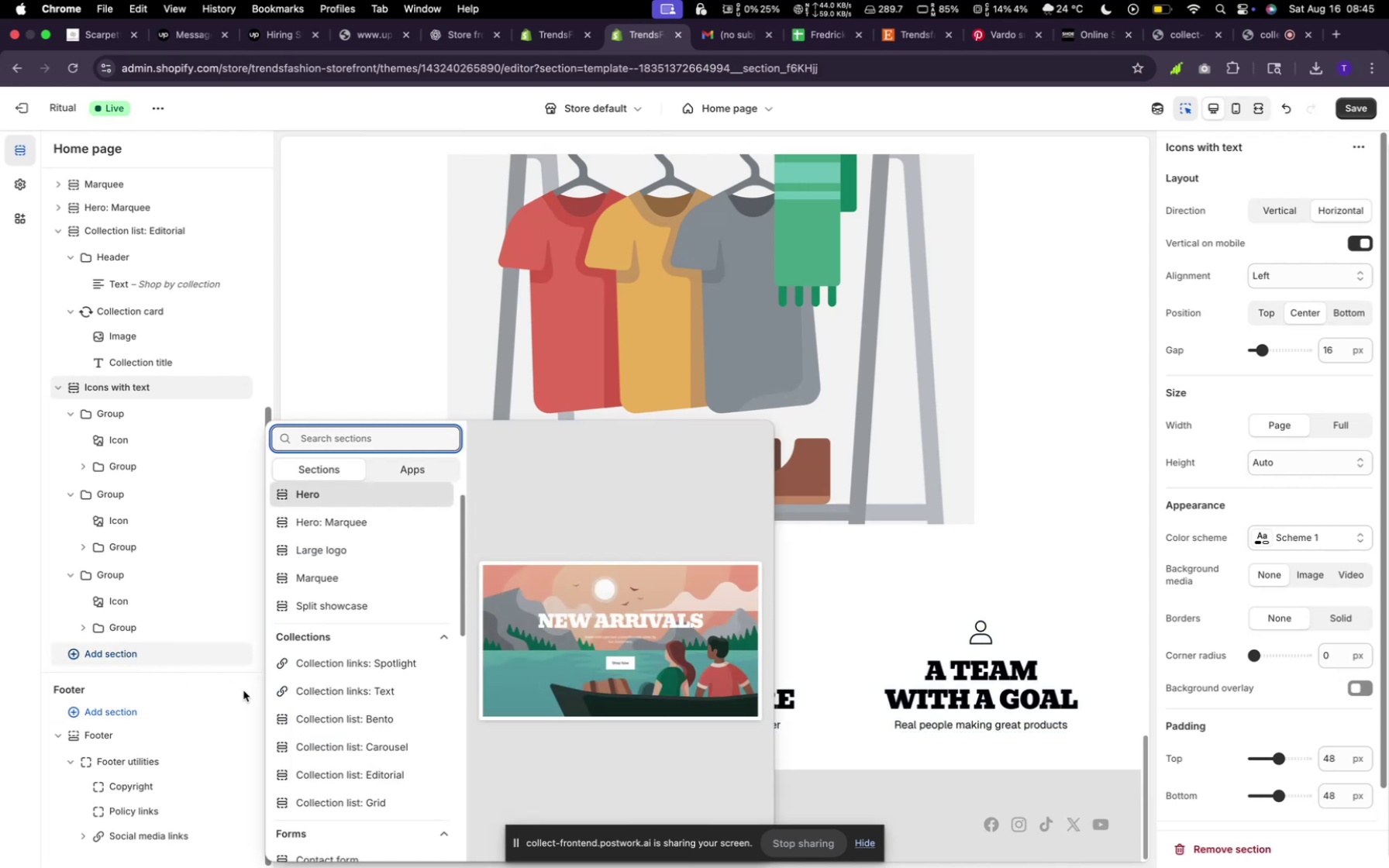 
scroll: coordinate [293, 686], scroll_direction: down, amount: 16.0
 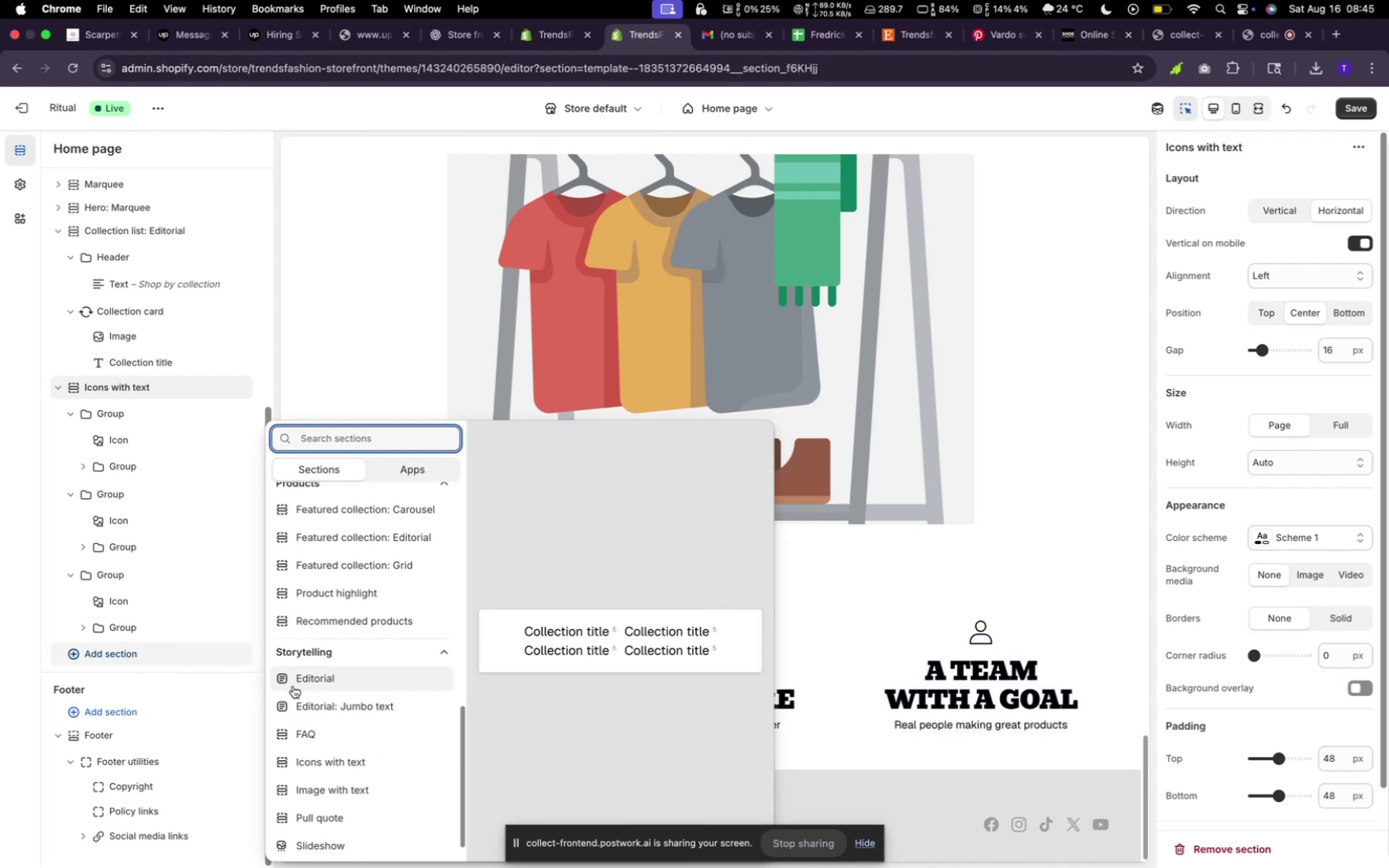 
scroll: coordinate [293, 686], scroll_direction: up, amount: 12.0
 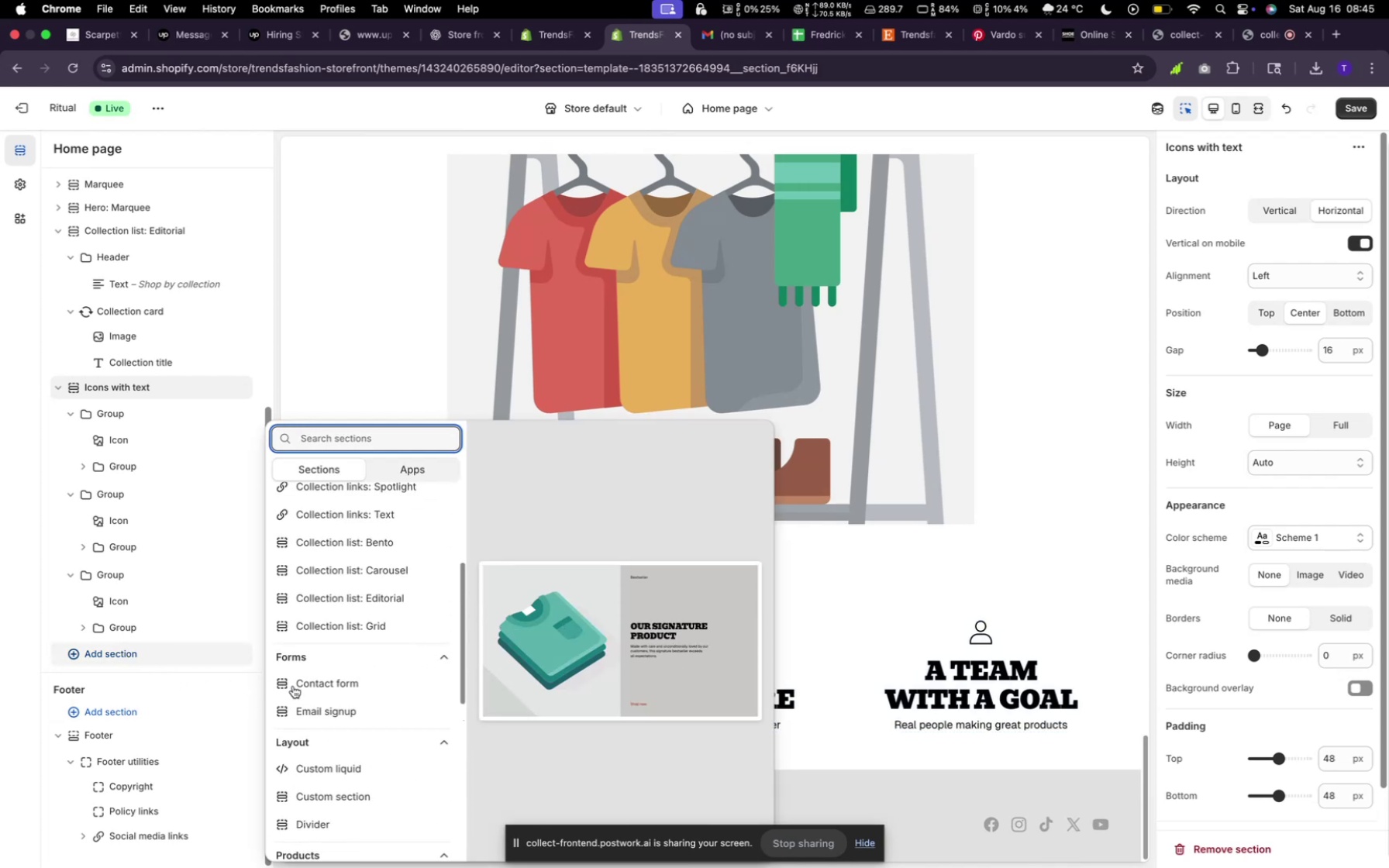 
scroll: coordinate [295, 688], scroll_direction: down, amount: 12.0
 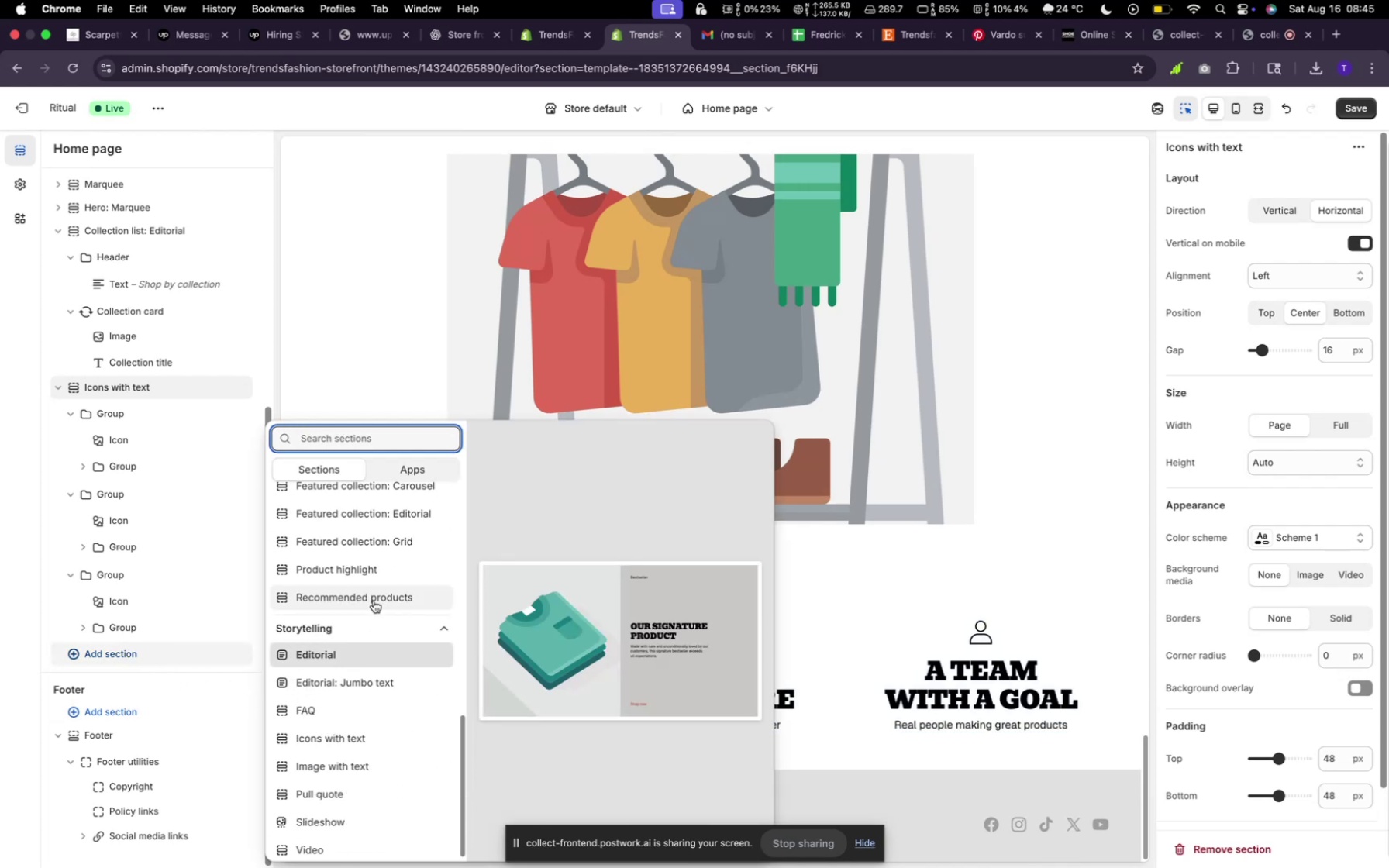 
scroll: coordinate [374, 589], scroll_direction: up, amount: 3.0
 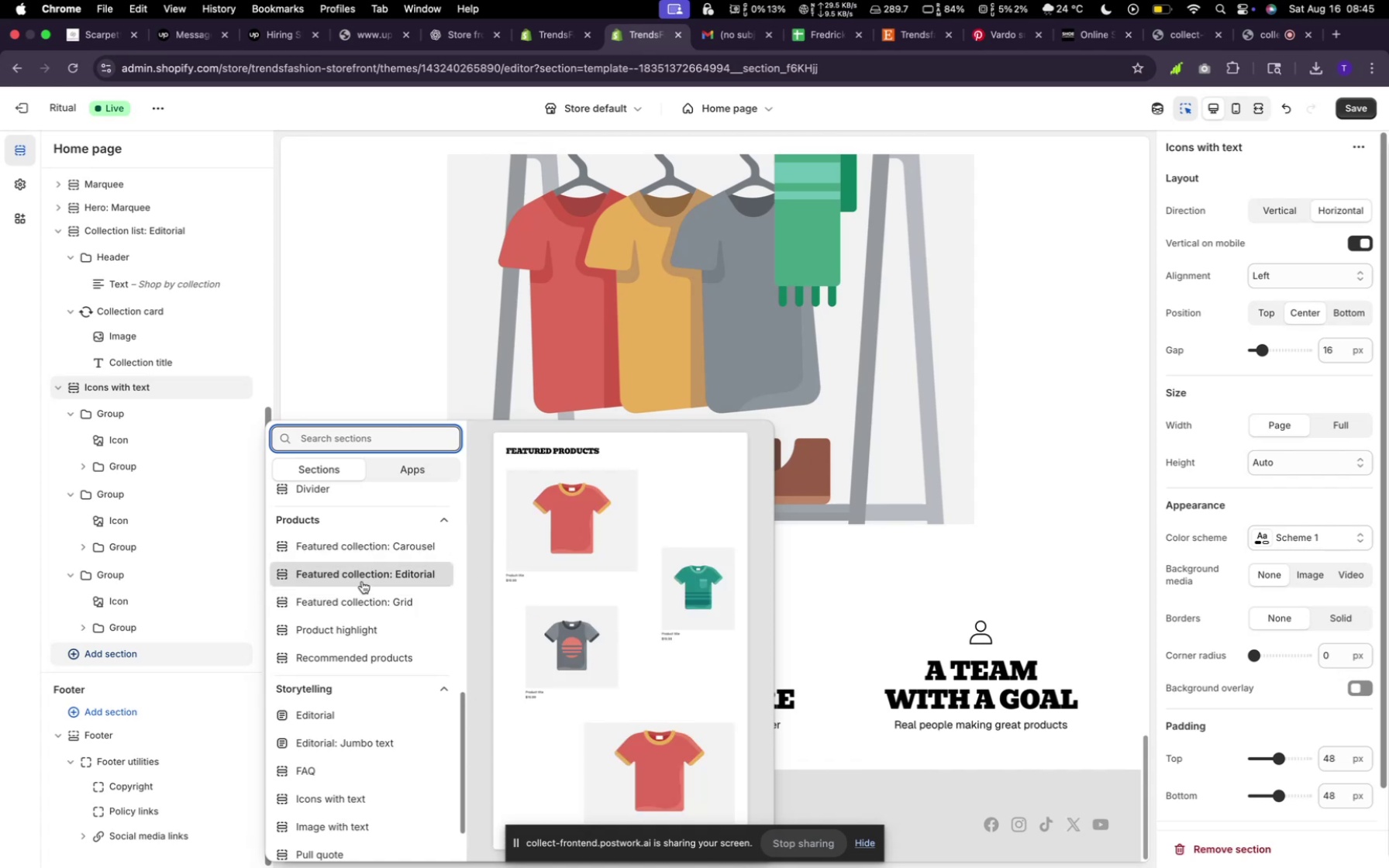 
wait(12.58)
 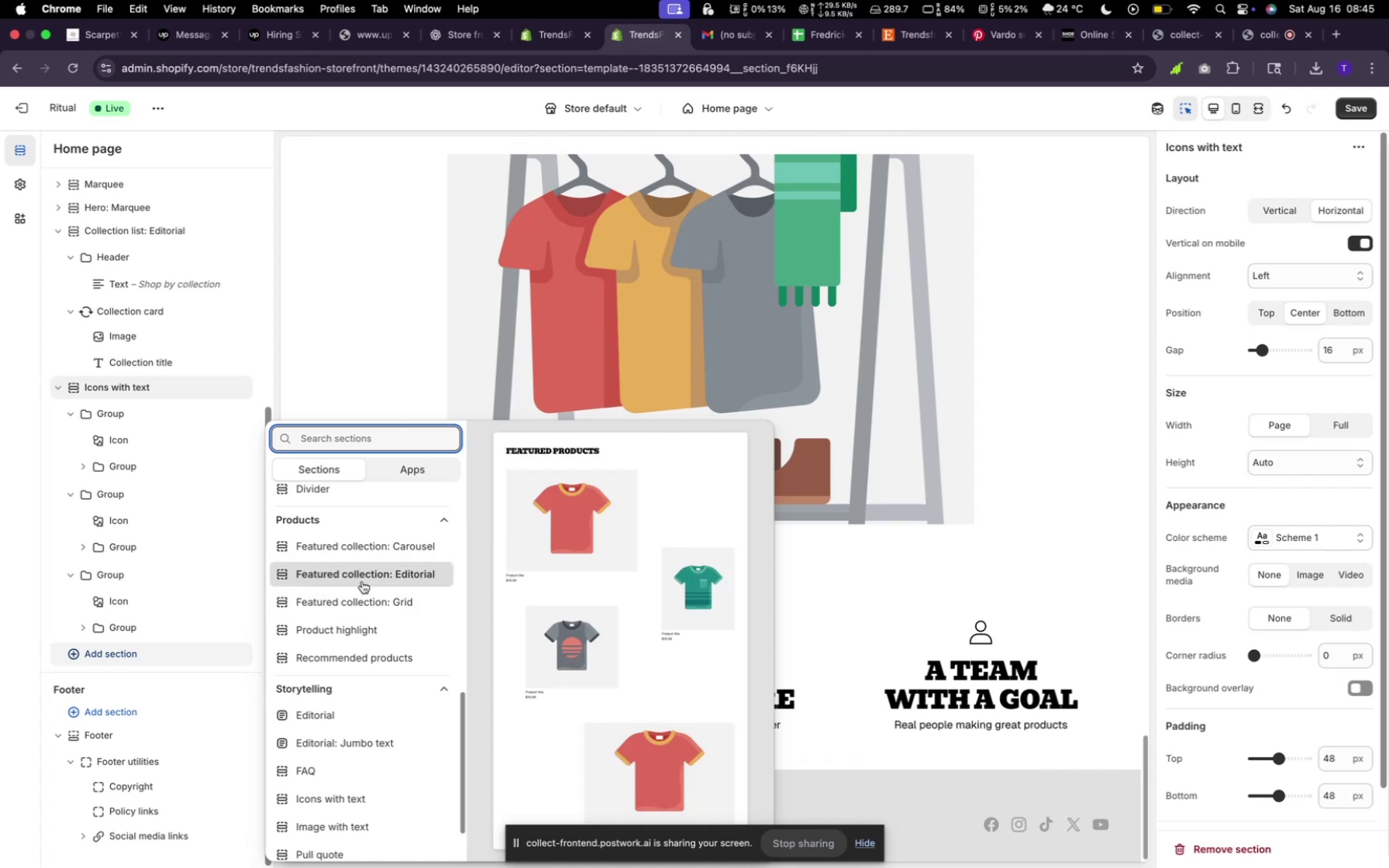 
scroll: coordinate [372, 727], scroll_direction: down, amount: 5.0
 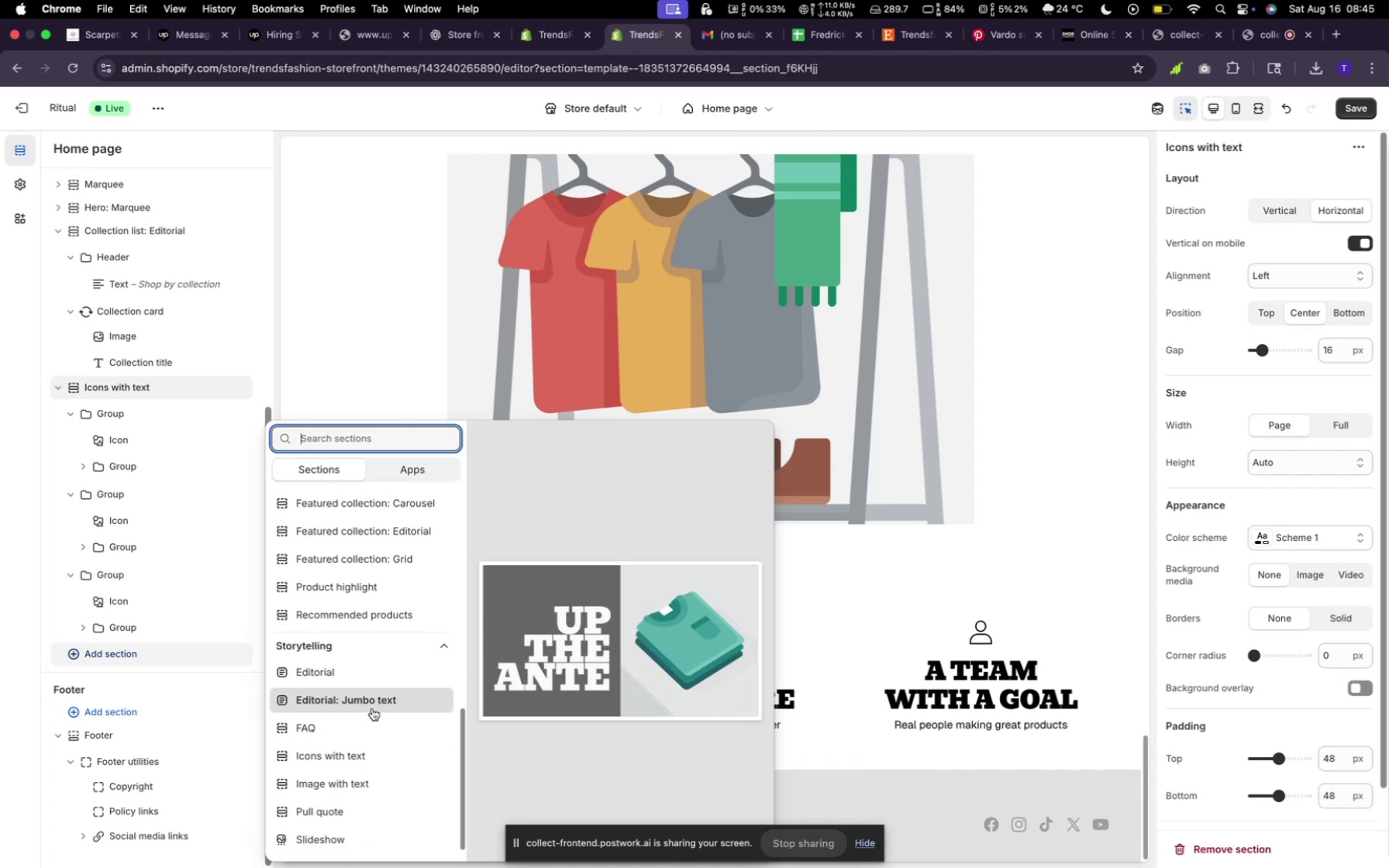 
left_click([372, 708])
 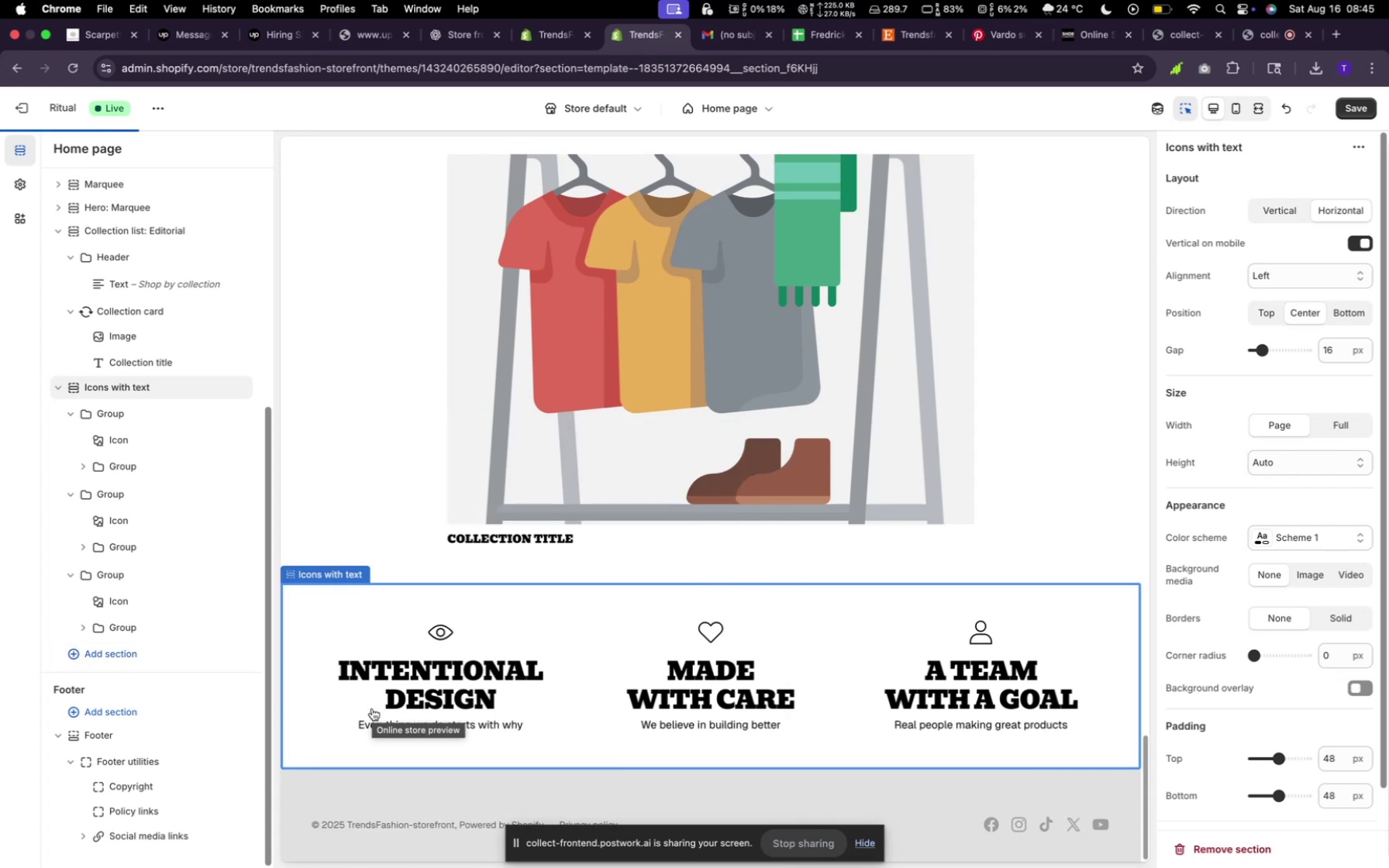 
scroll: coordinate [372, 708], scroll_direction: down, amount: 9.0
 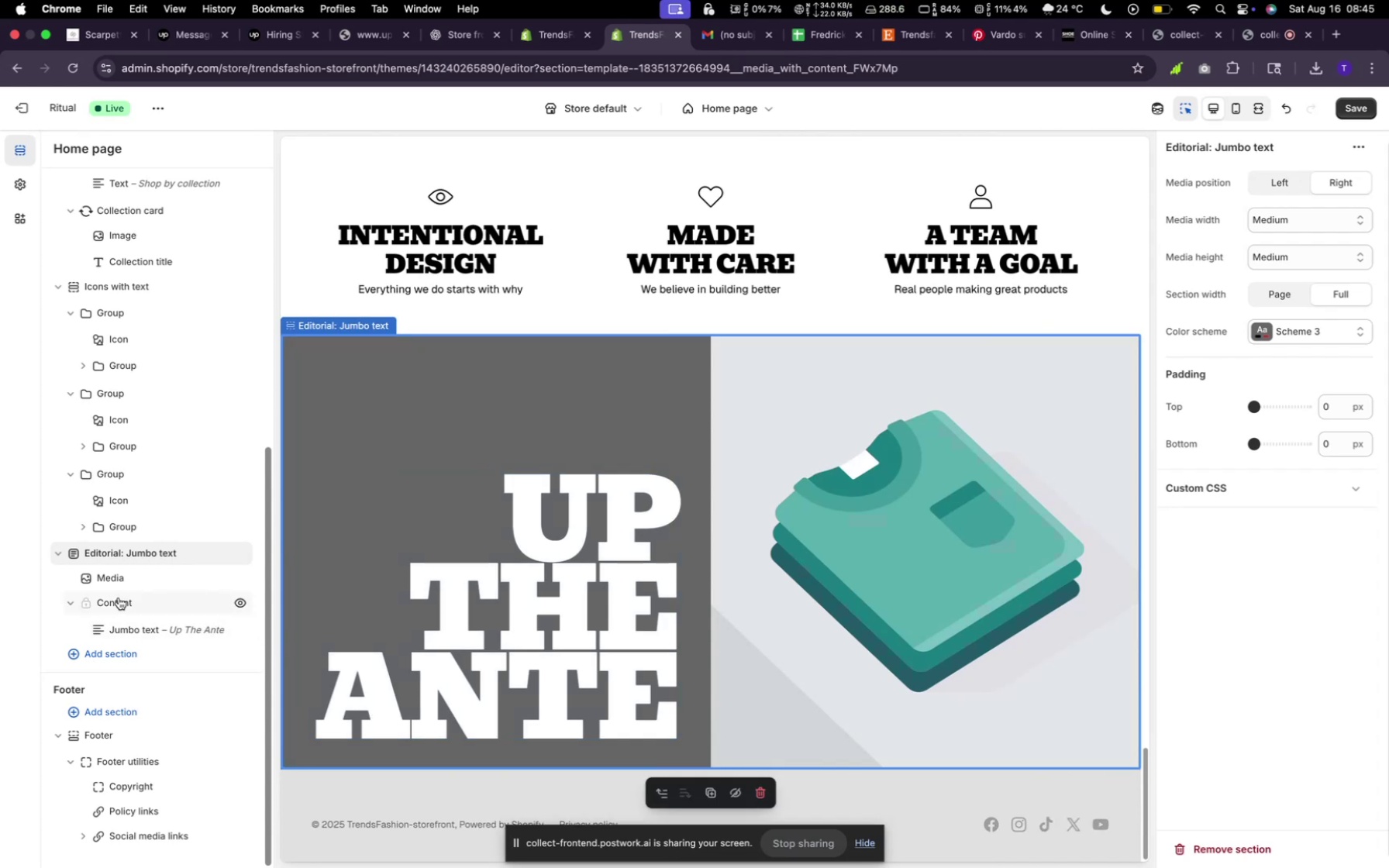 
wait(9.77)
 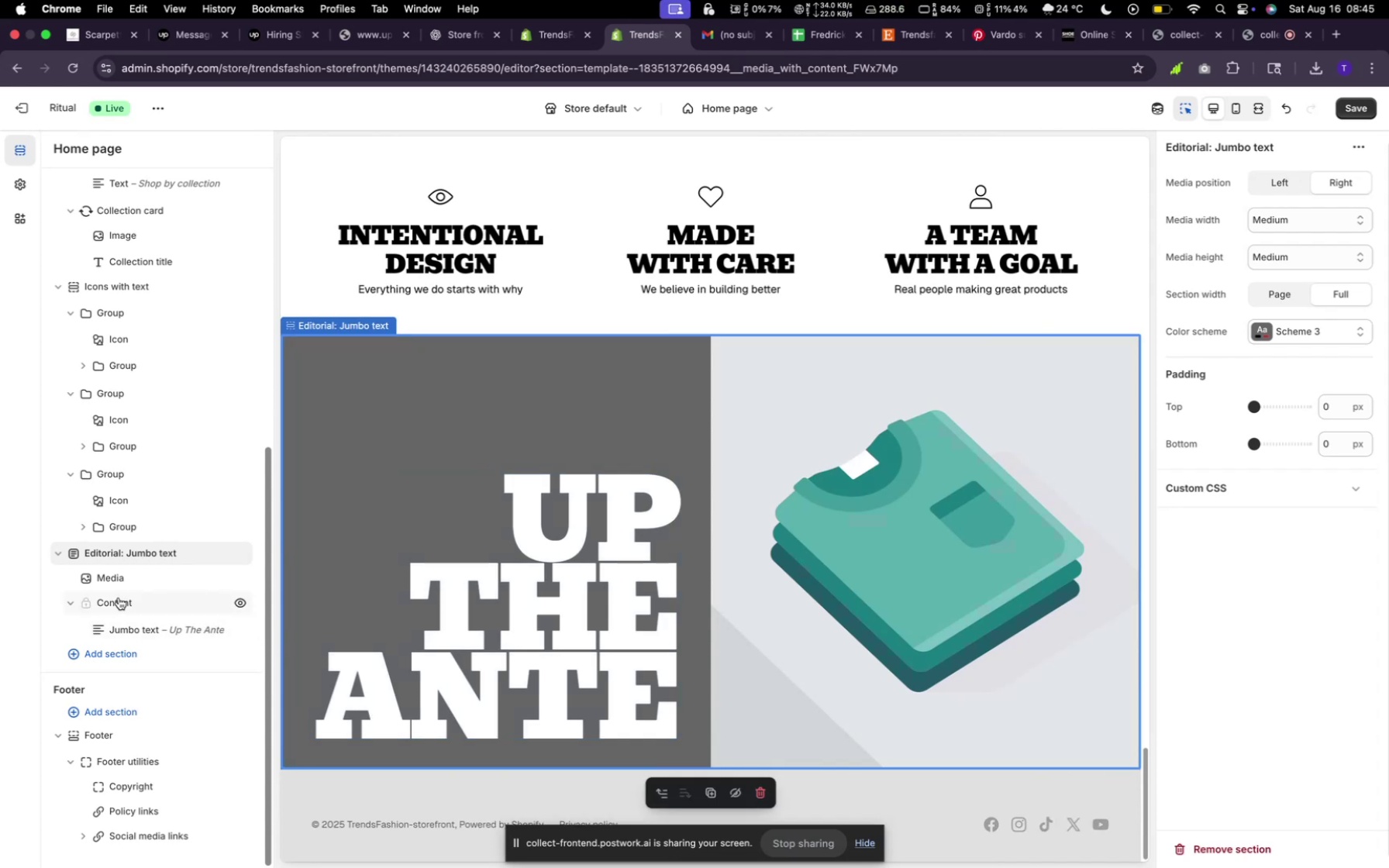 
scroll: coordinate [293, 687], scroll_direction: down, amount: 46.0
 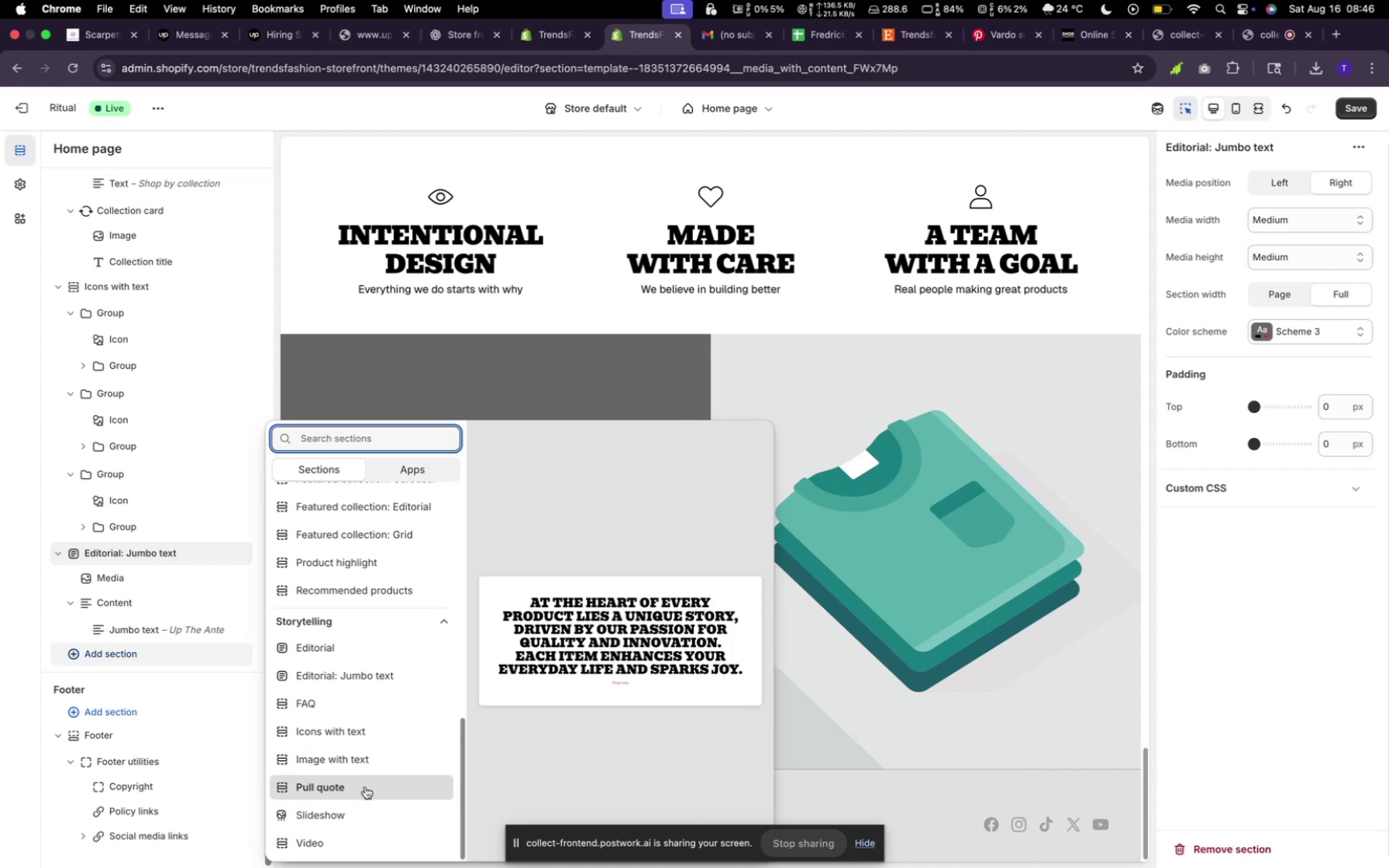 
wait(37.85)
 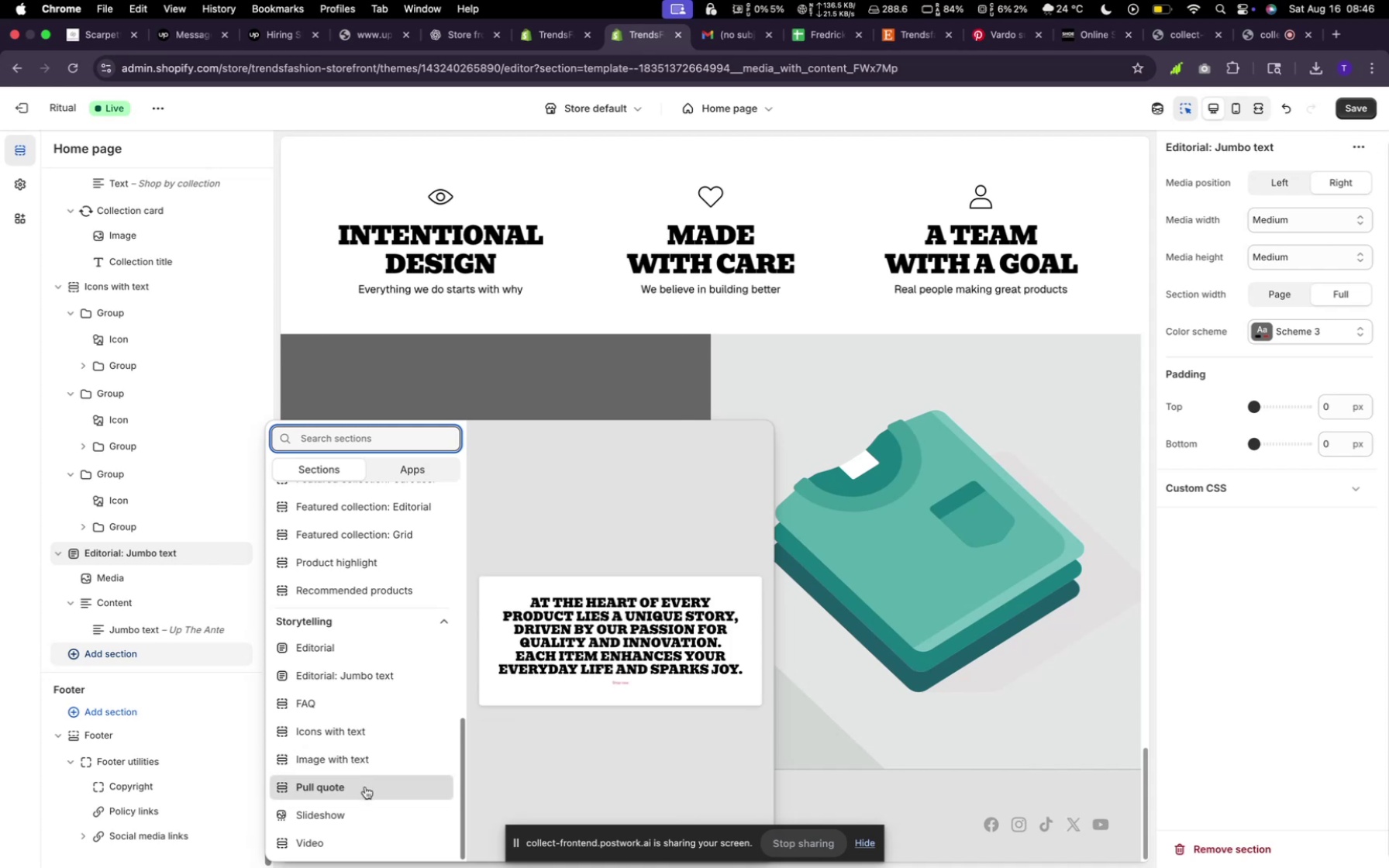 
left_click([361, 791])
 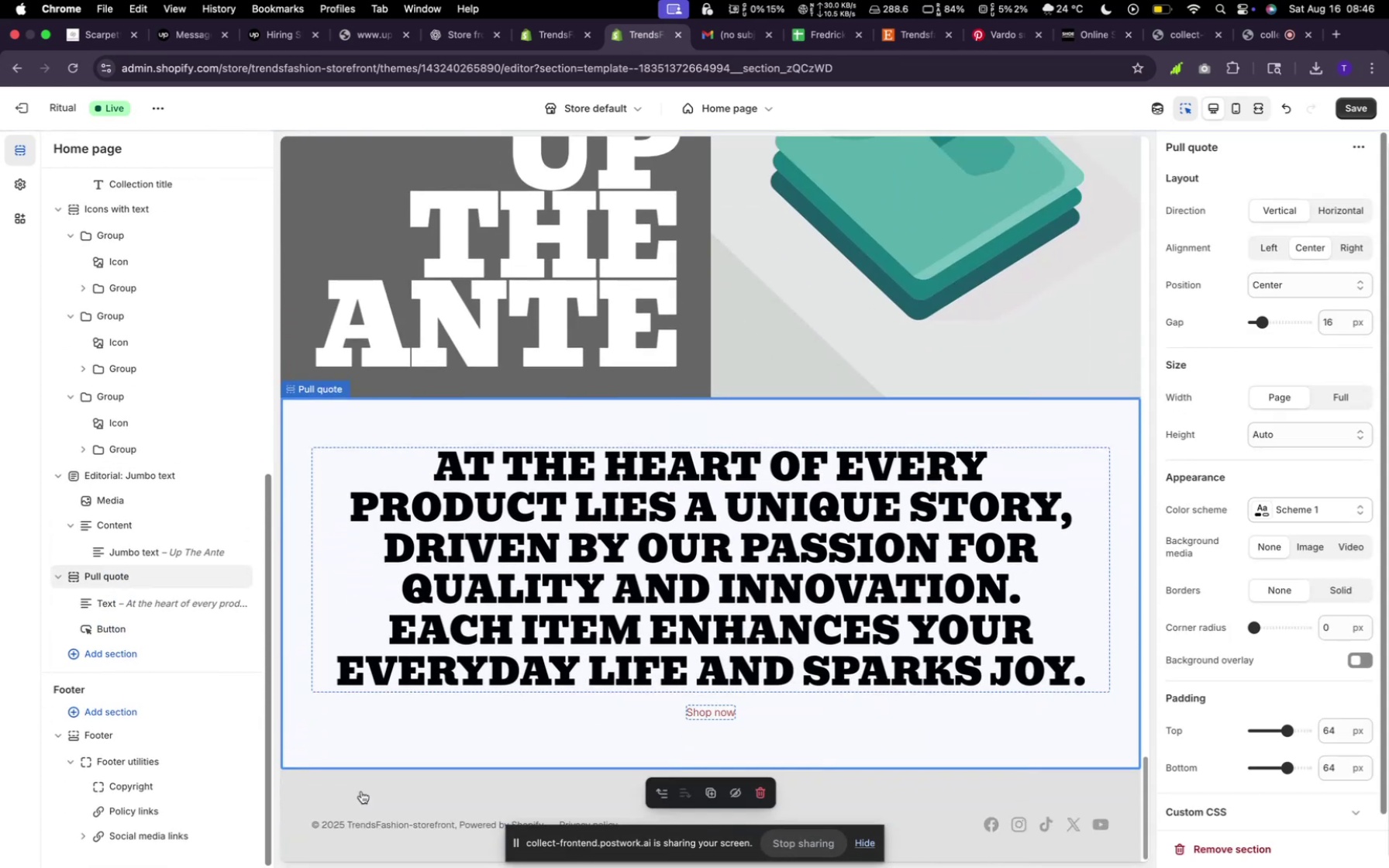 
left_click([539, 655])
 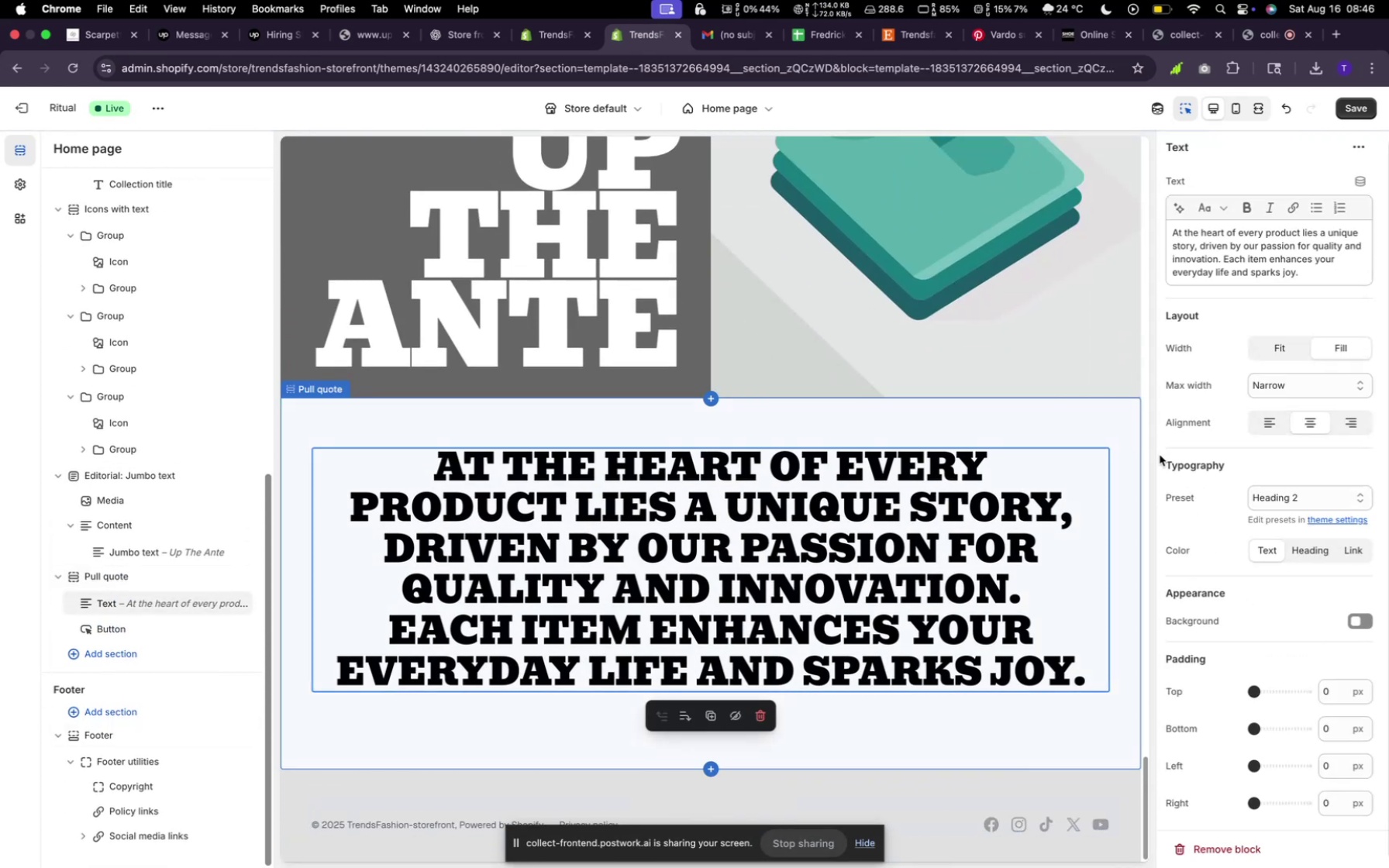 
left_click([1285, 487])
 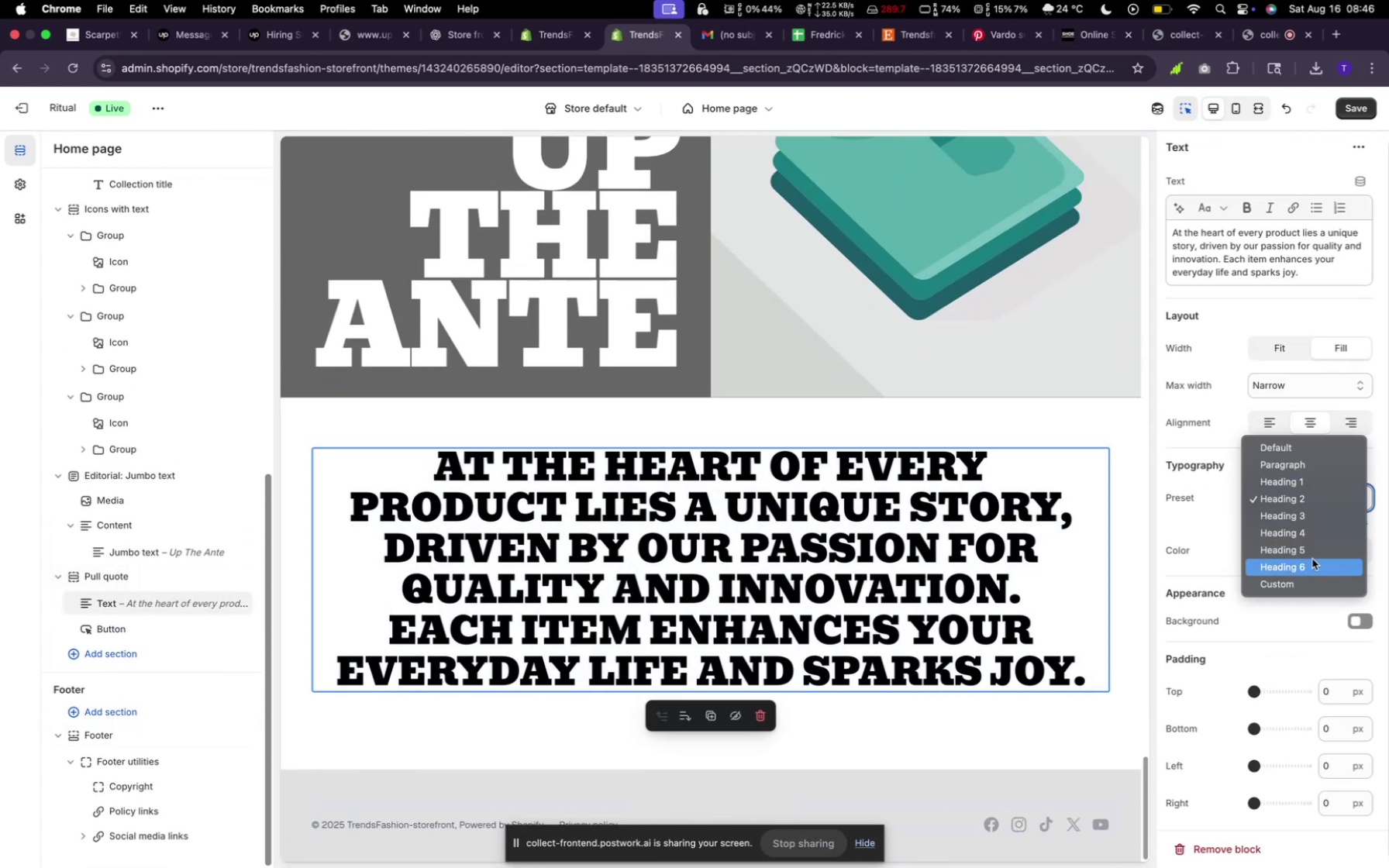 
left_click([1311, 554])
 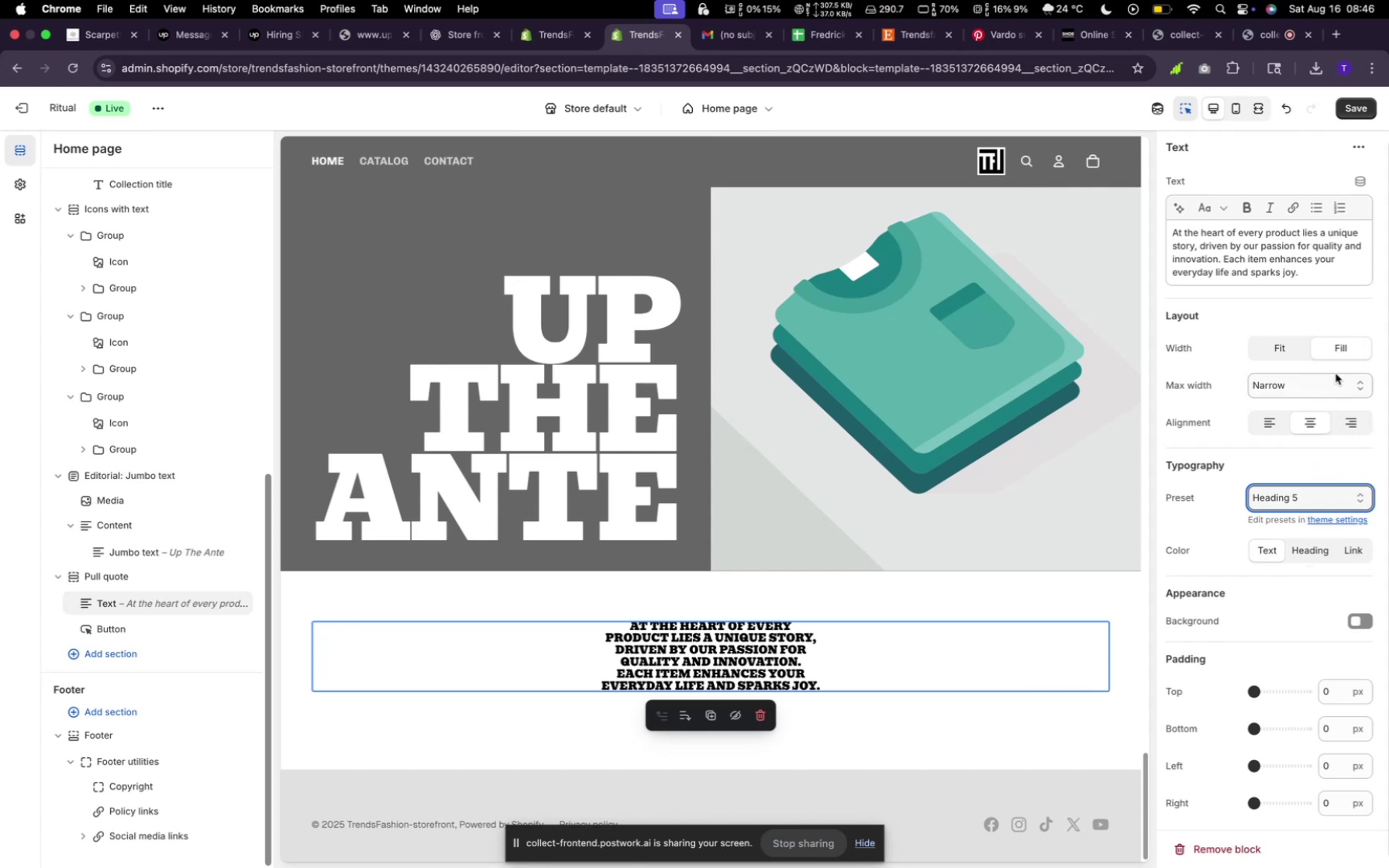 
left_click([1332, 396])
 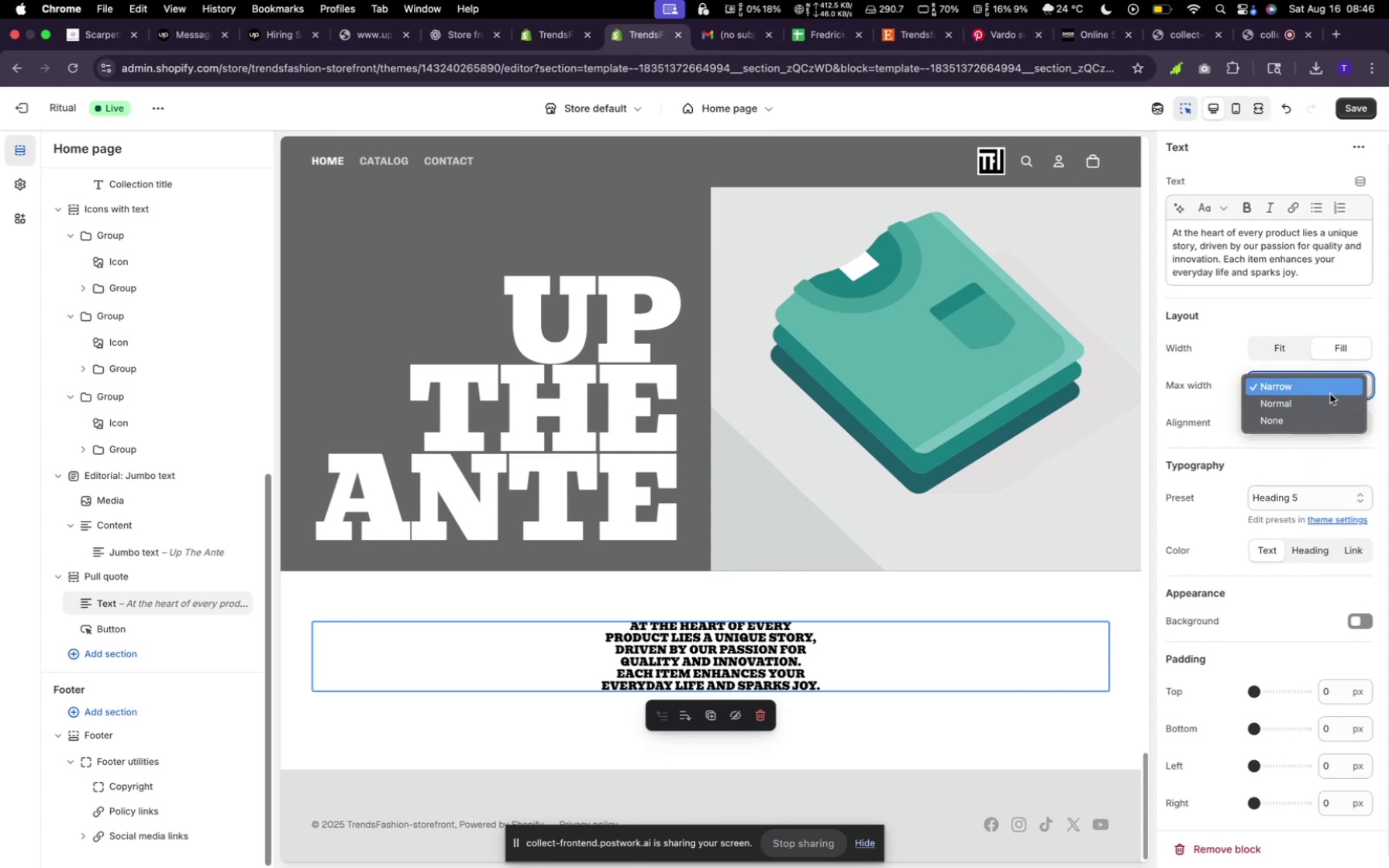 
left_click([1332, 419])
 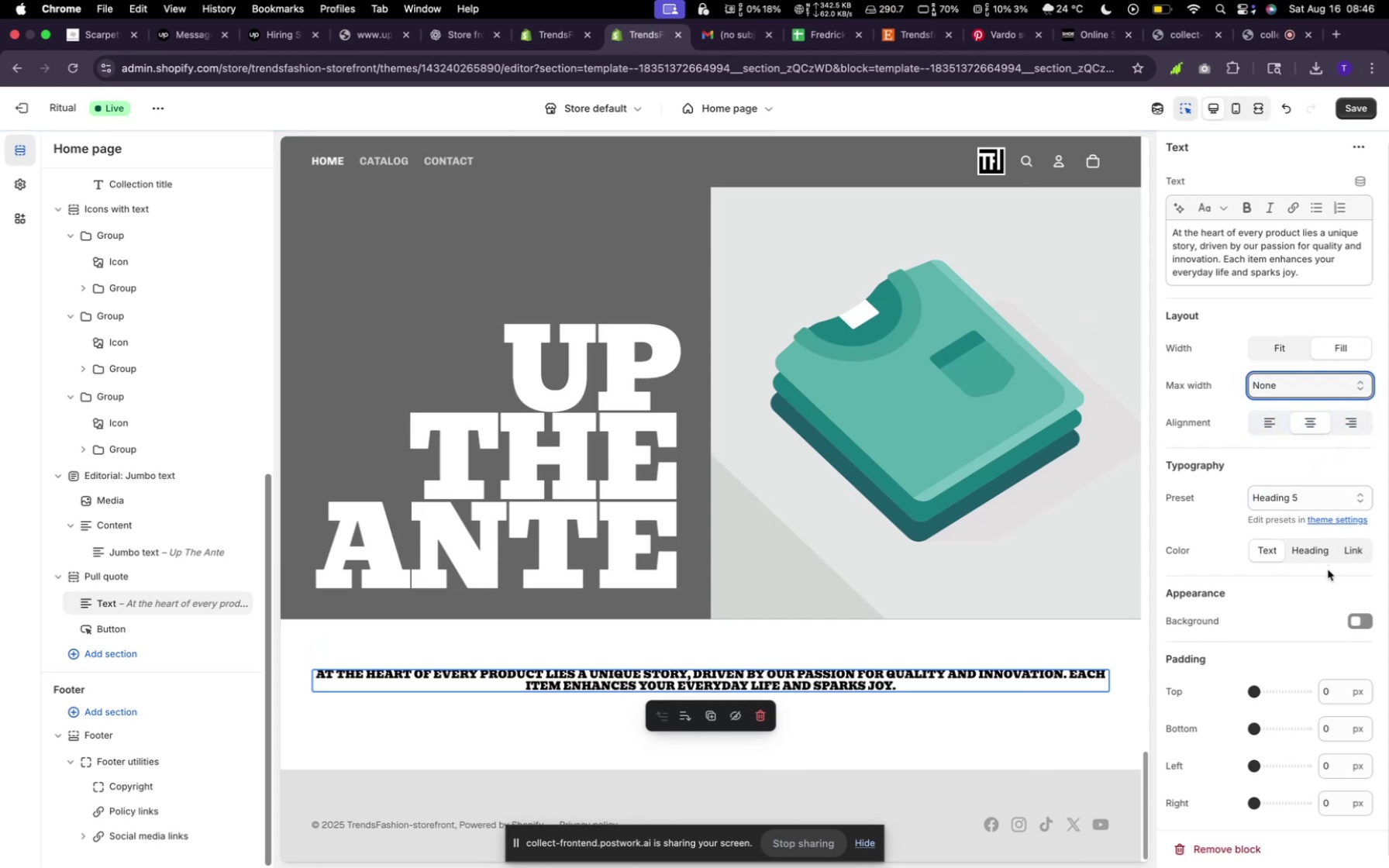 
left_click([1295, 495])
 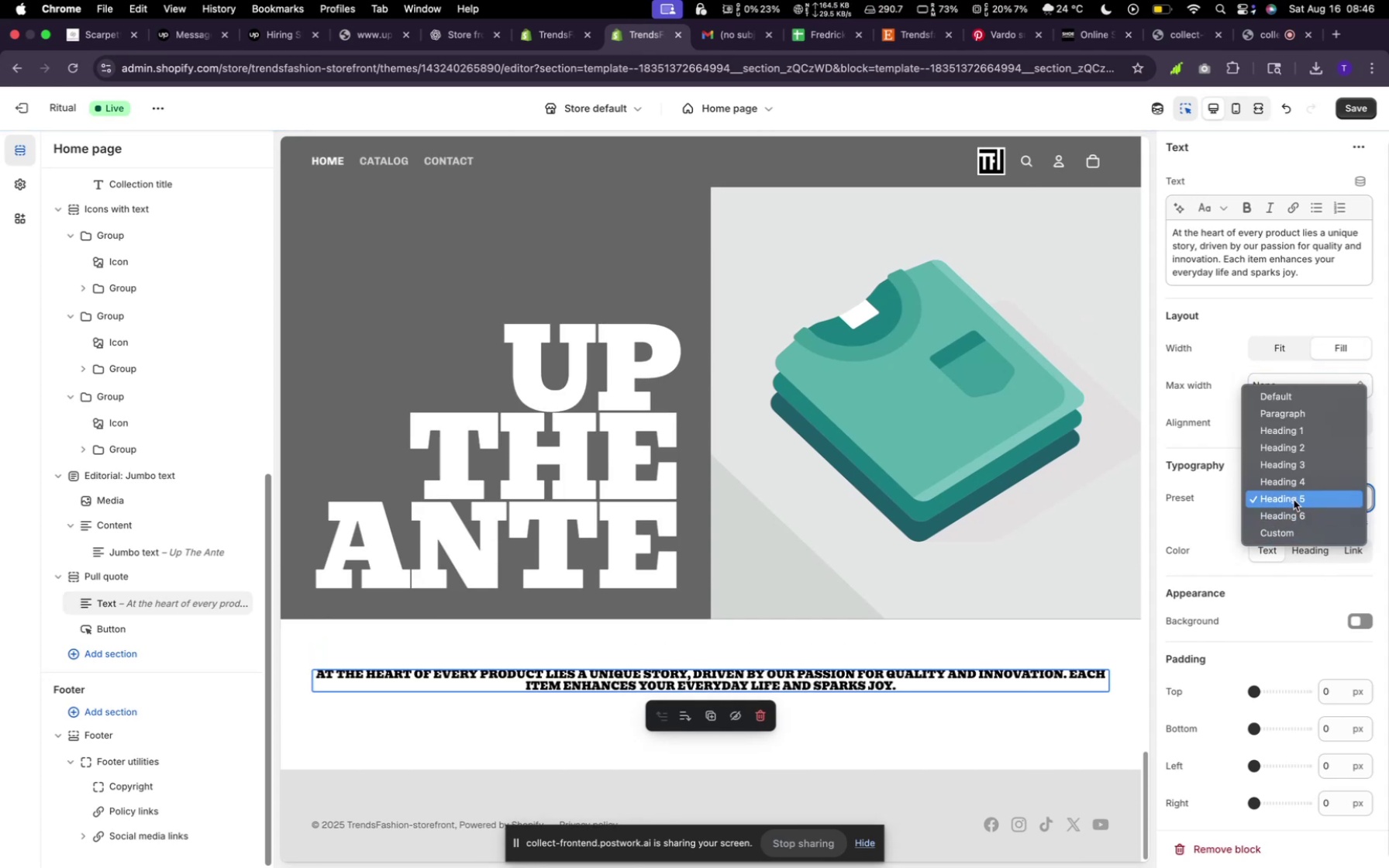 
left_click([1291, 486])
 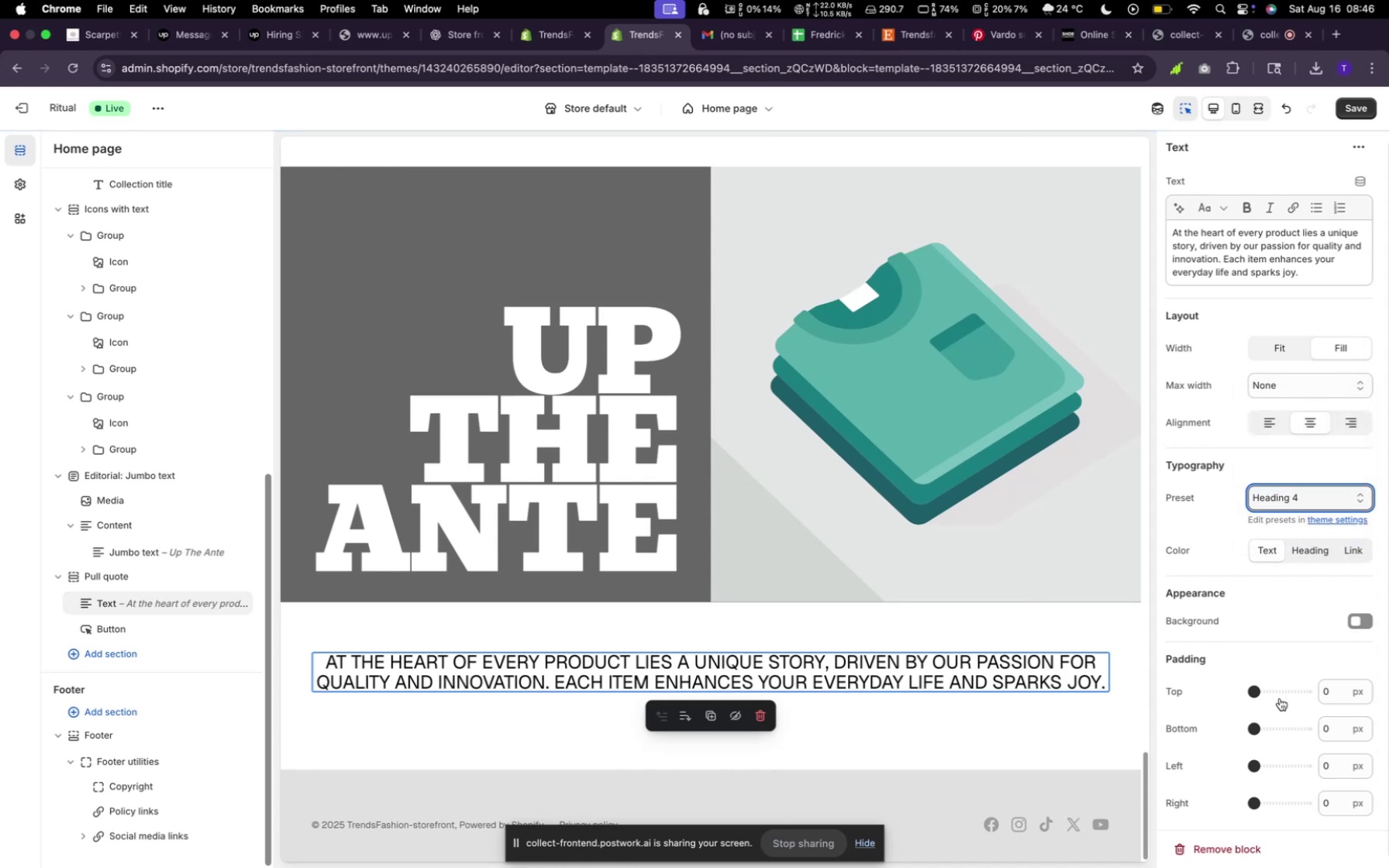 
scroll: coordinate [1226, 650], scroll_direction: down, amount: 16.0
 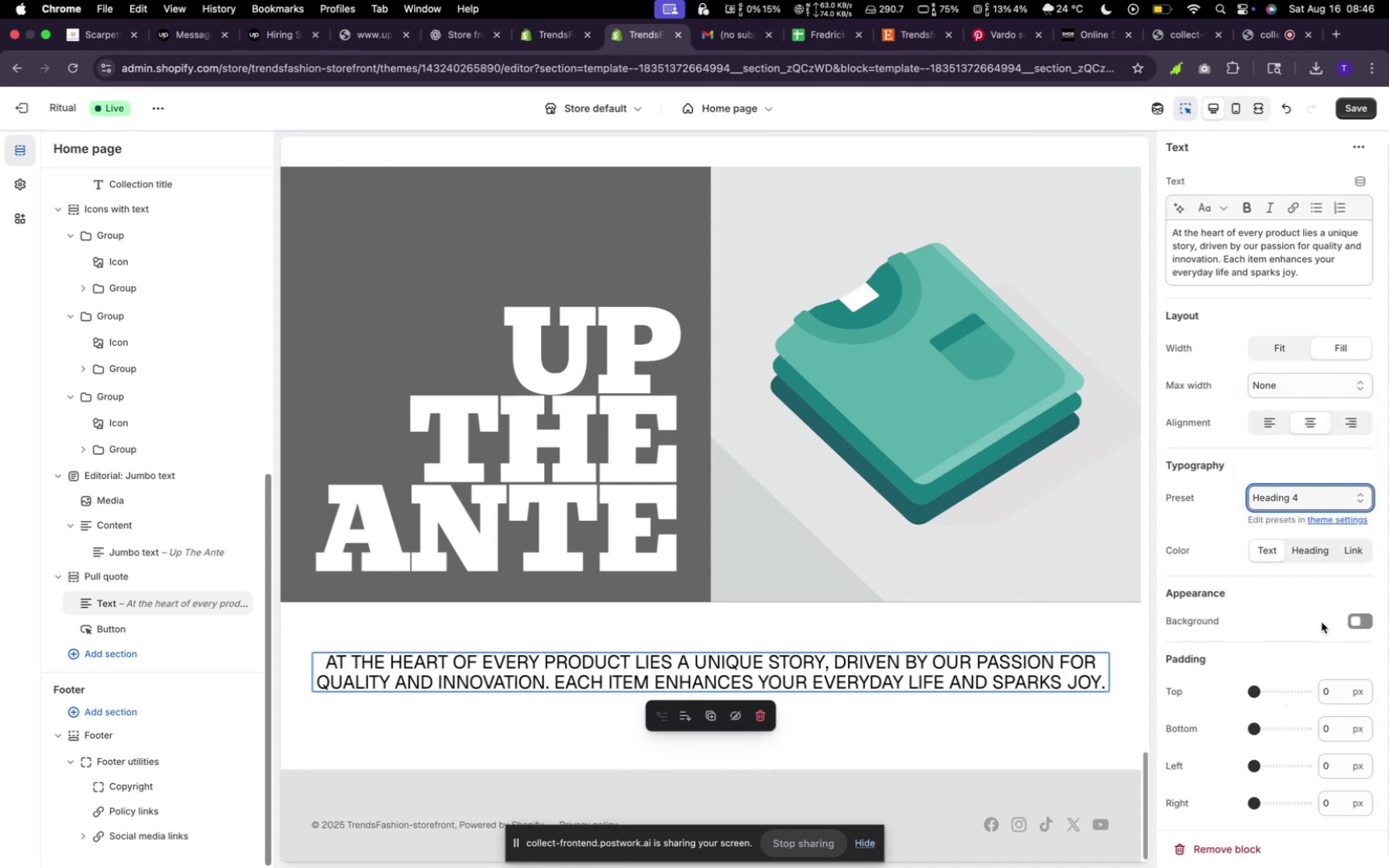 
left_click([1350, 619])
 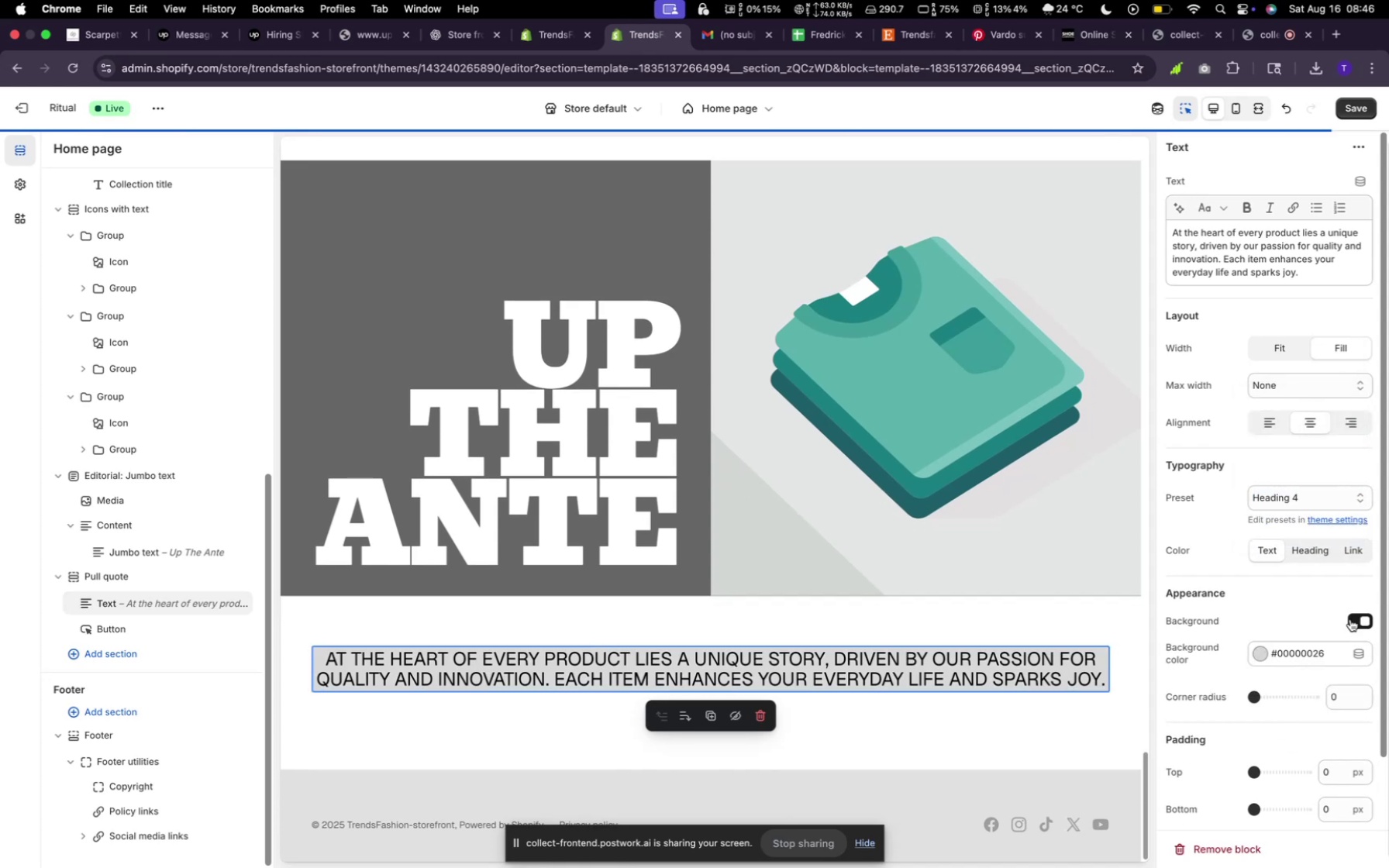 
left_click([1353, 621])
 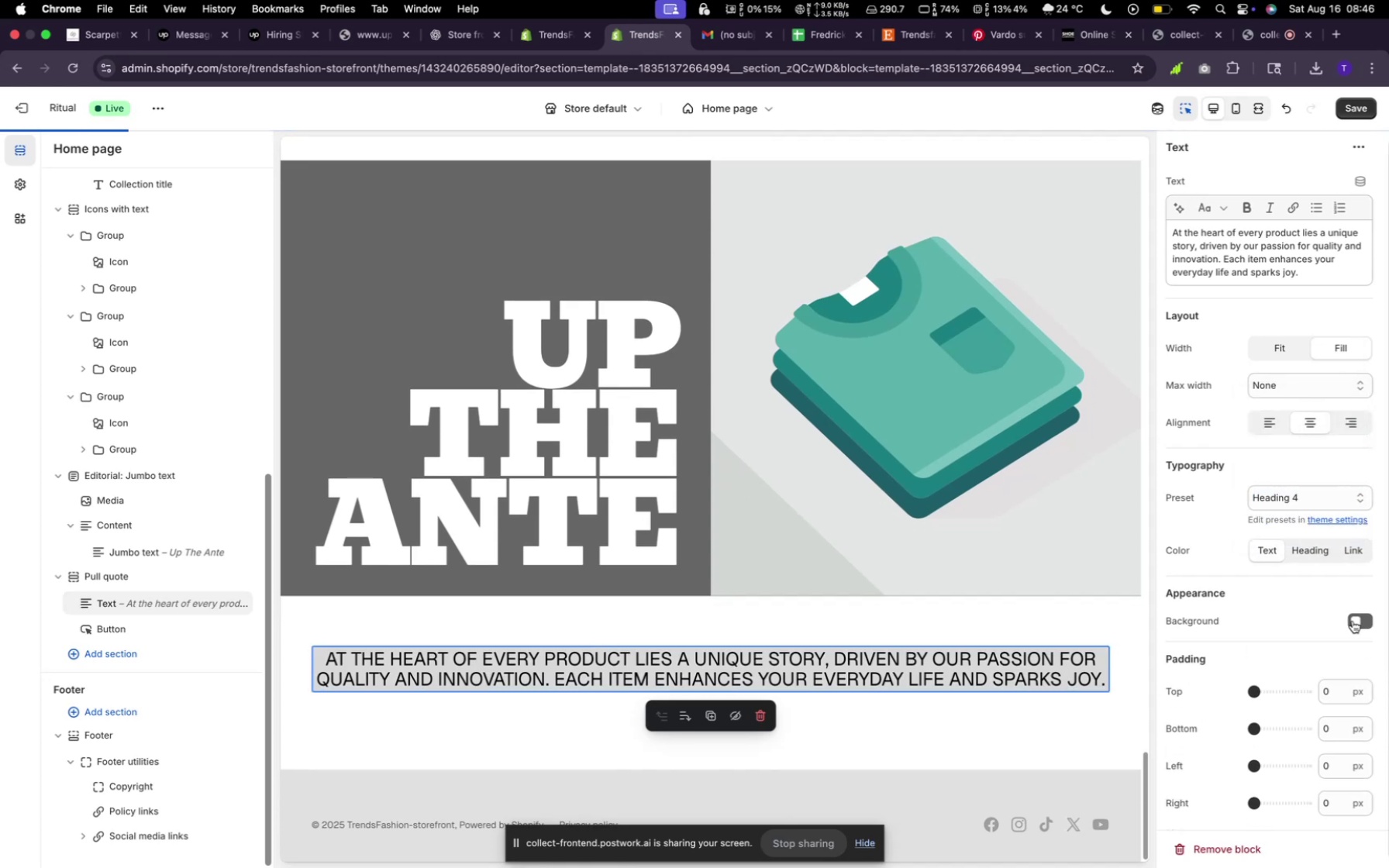 
scroll: coordinate [1336, 618], scroll_direction: up, amount: 20.0
 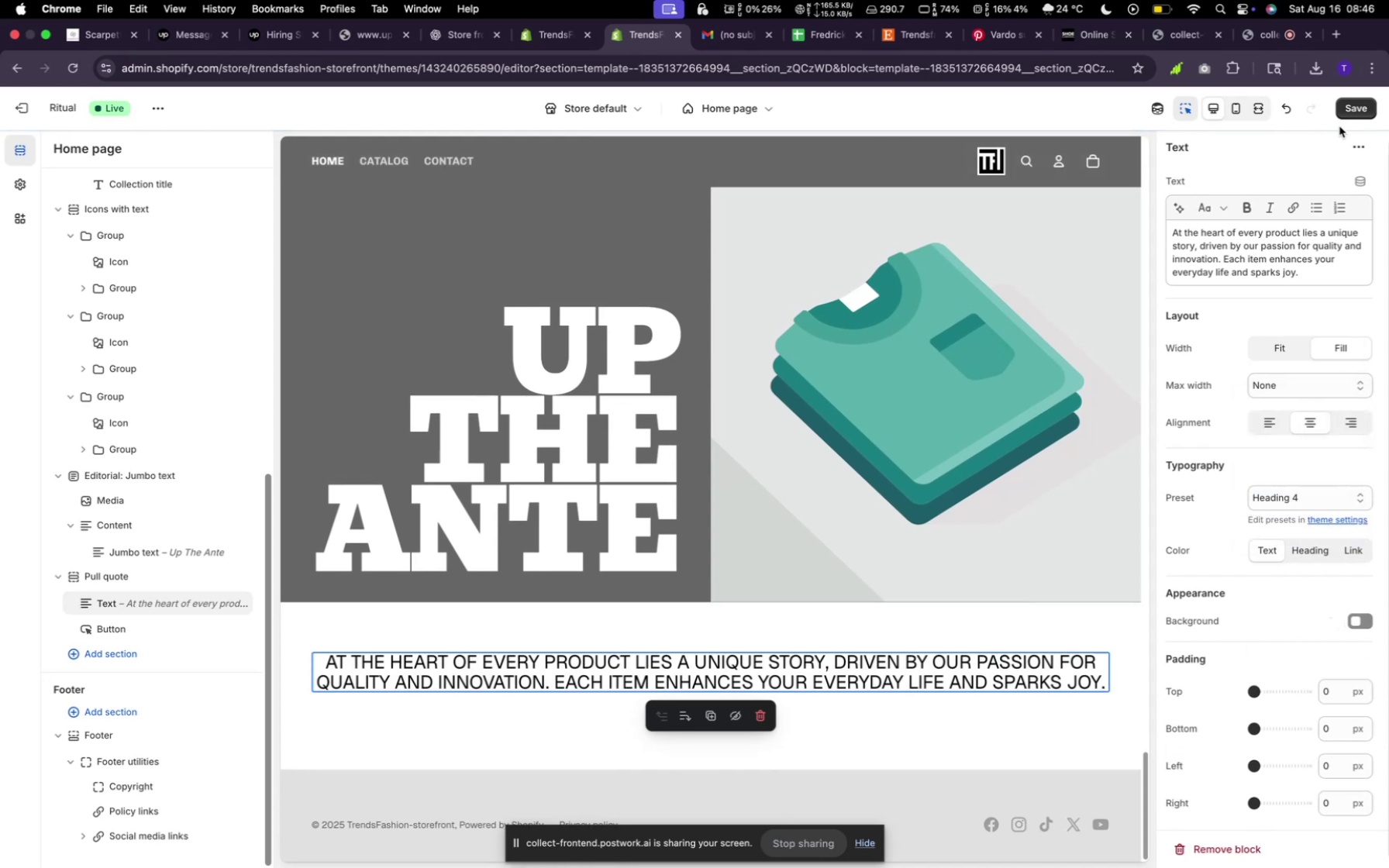 
left_click([1348, 111])
 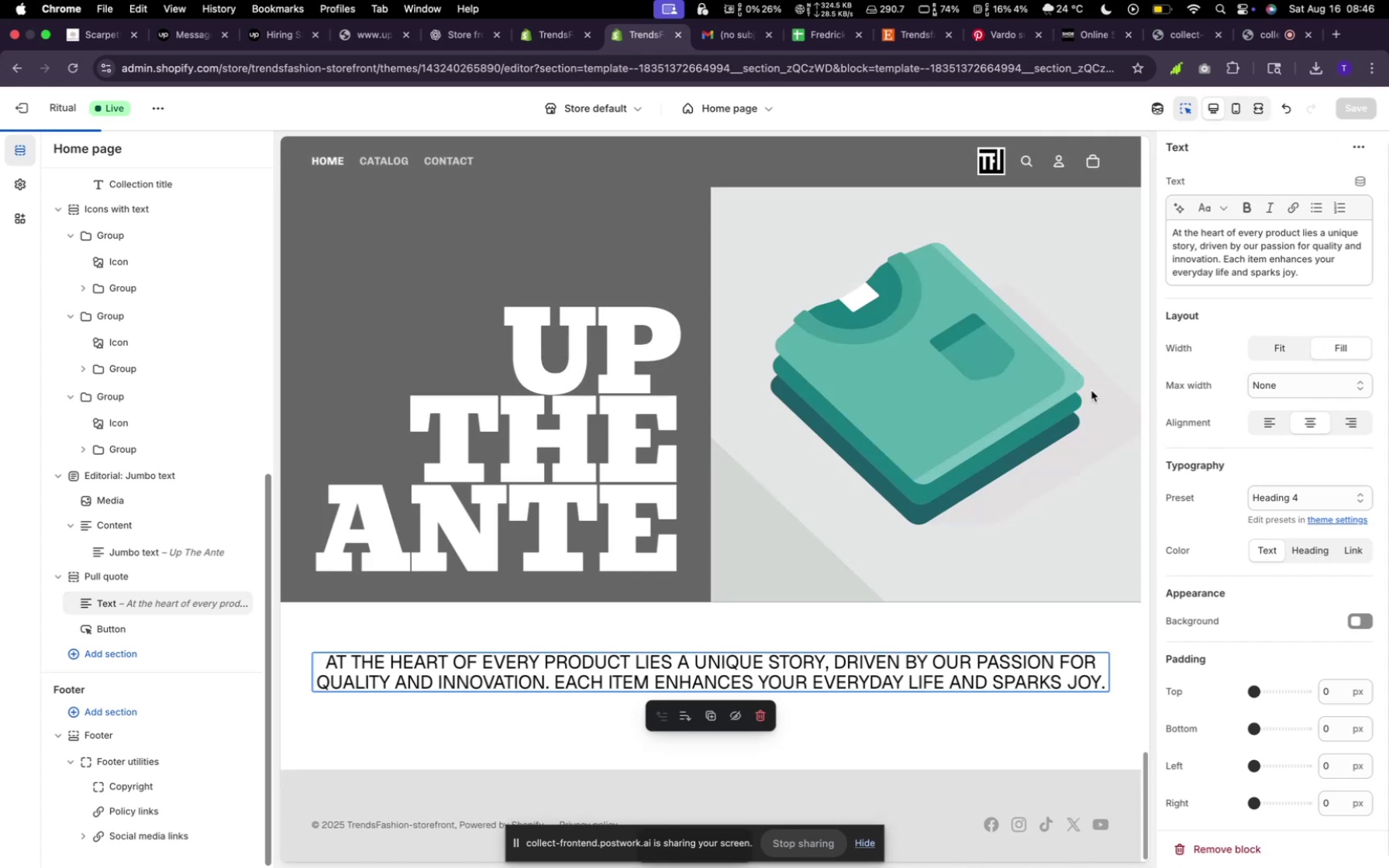 
scroll: coordinate [978, 507], scroll_direction: up, amount: 5.0
 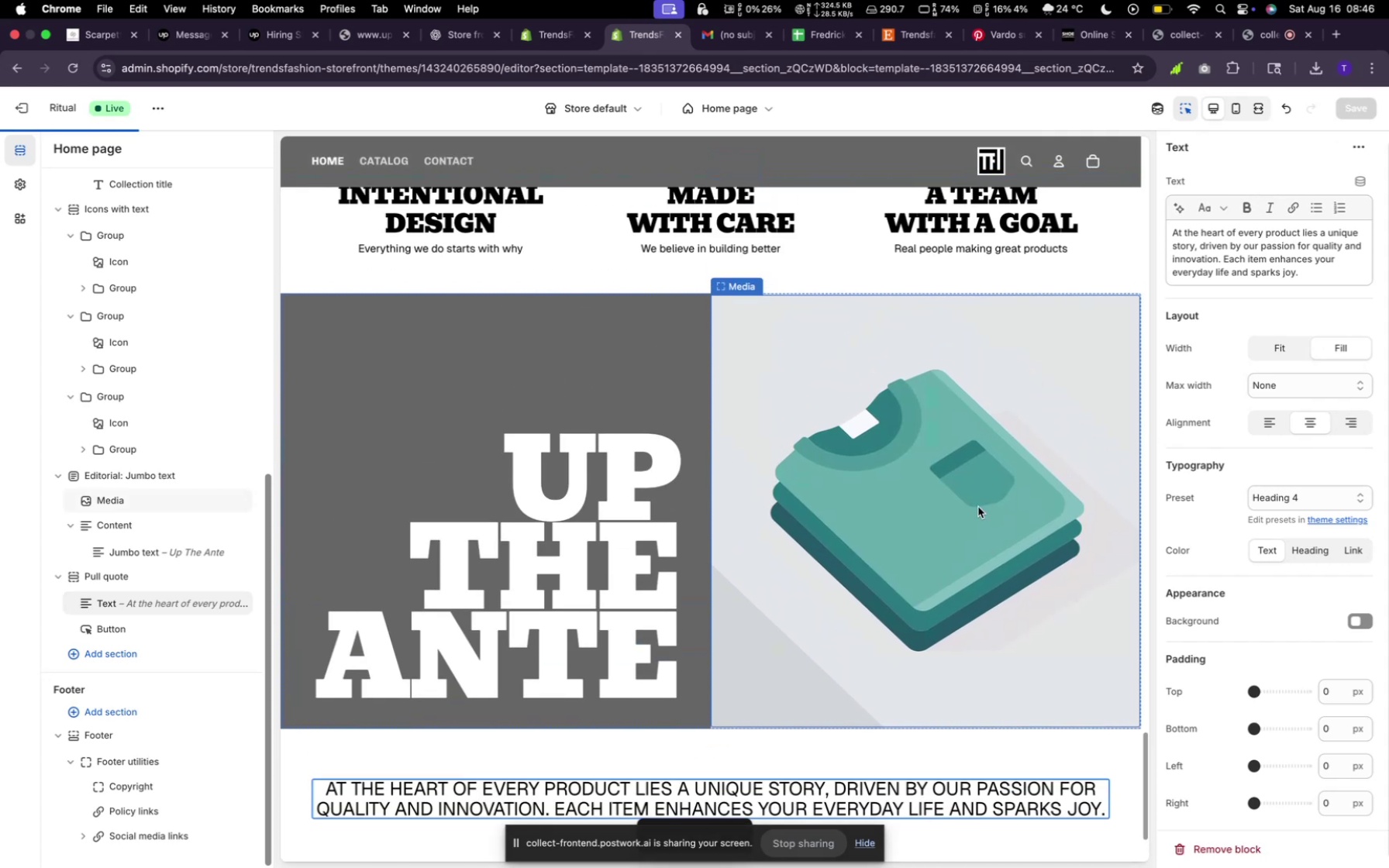 
scroll: coordinate [978, 507], scroll_direction: down, amount: 27.0
 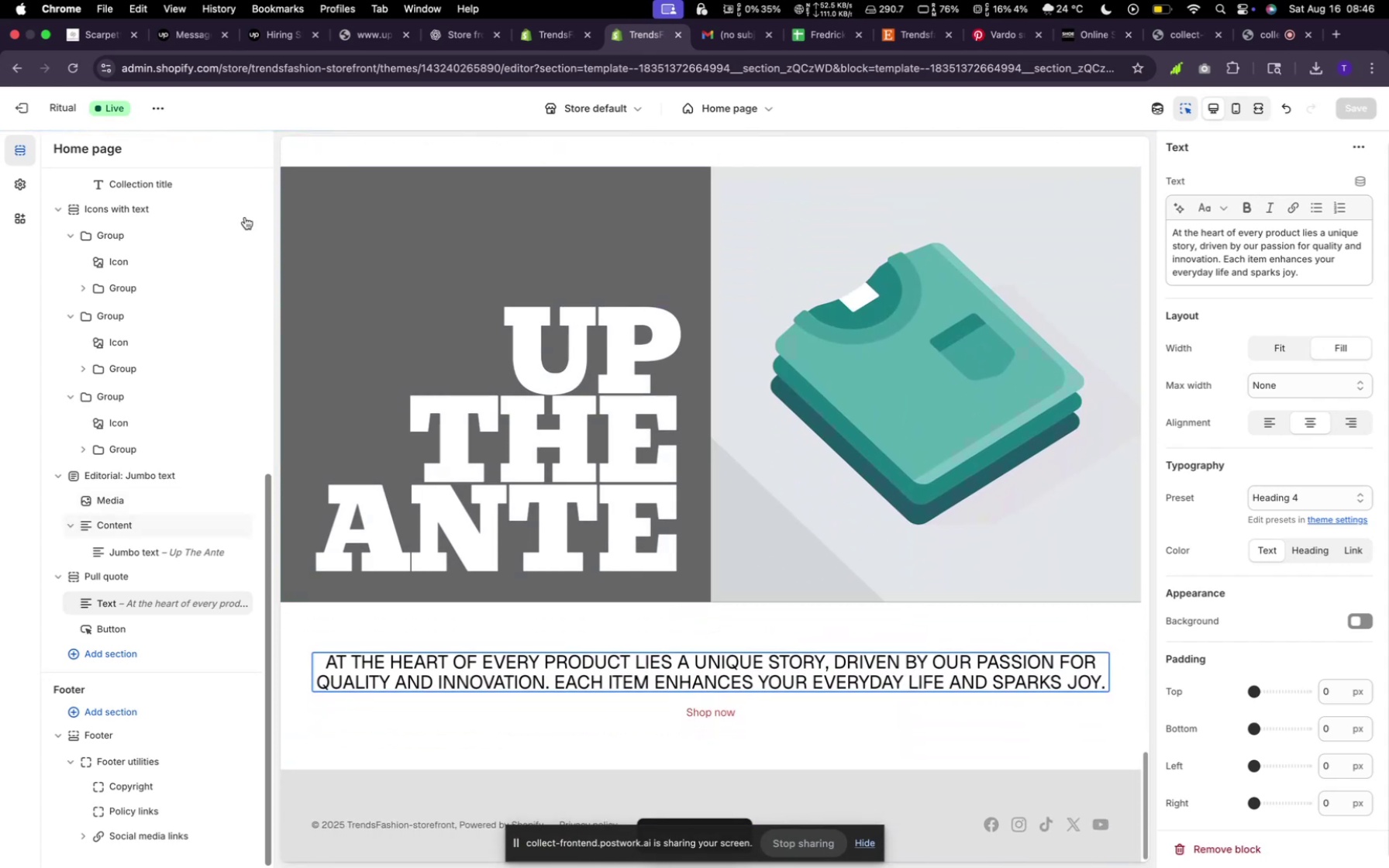 
left_click([153, 107])
 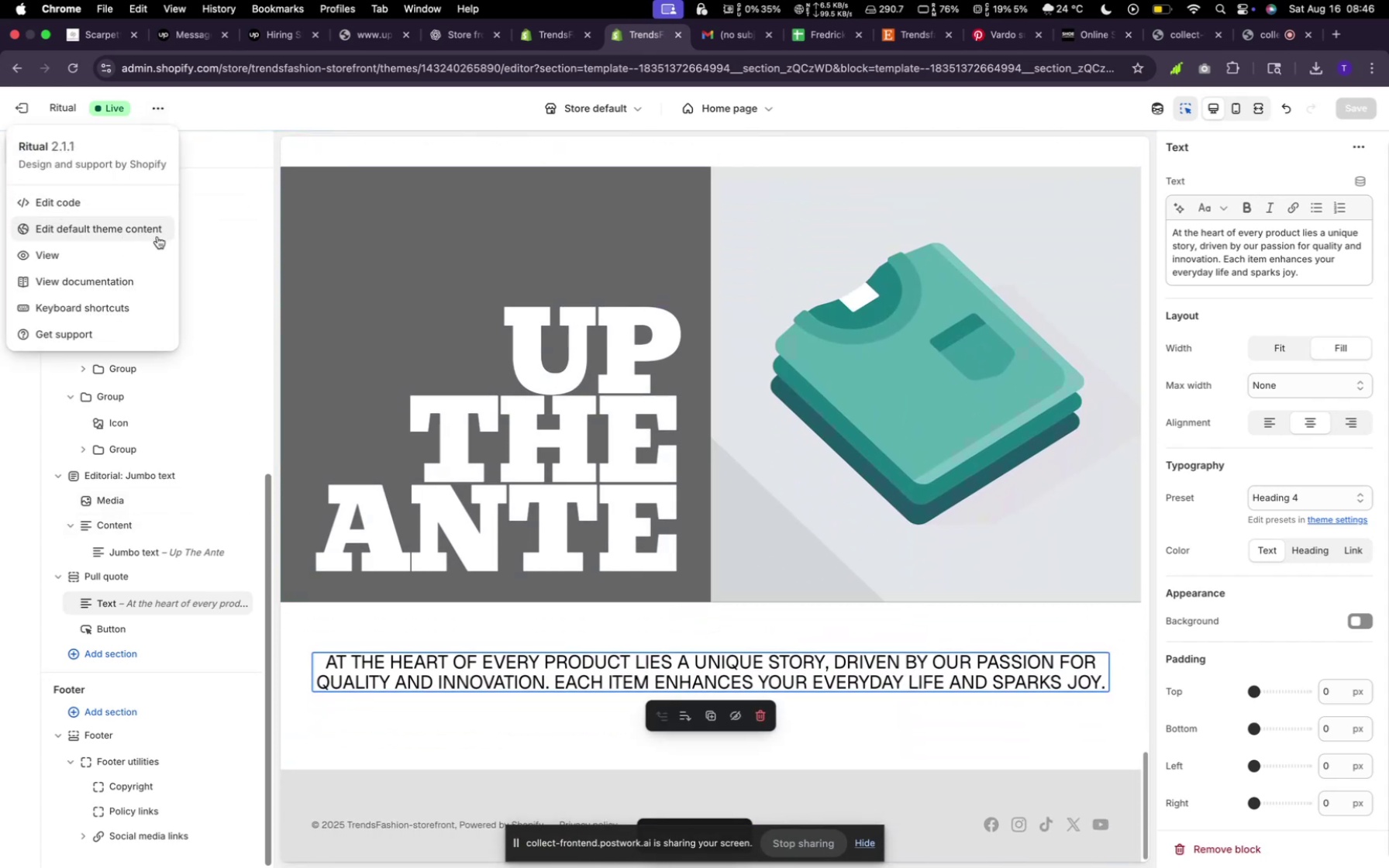 
left_click([143, 253])
 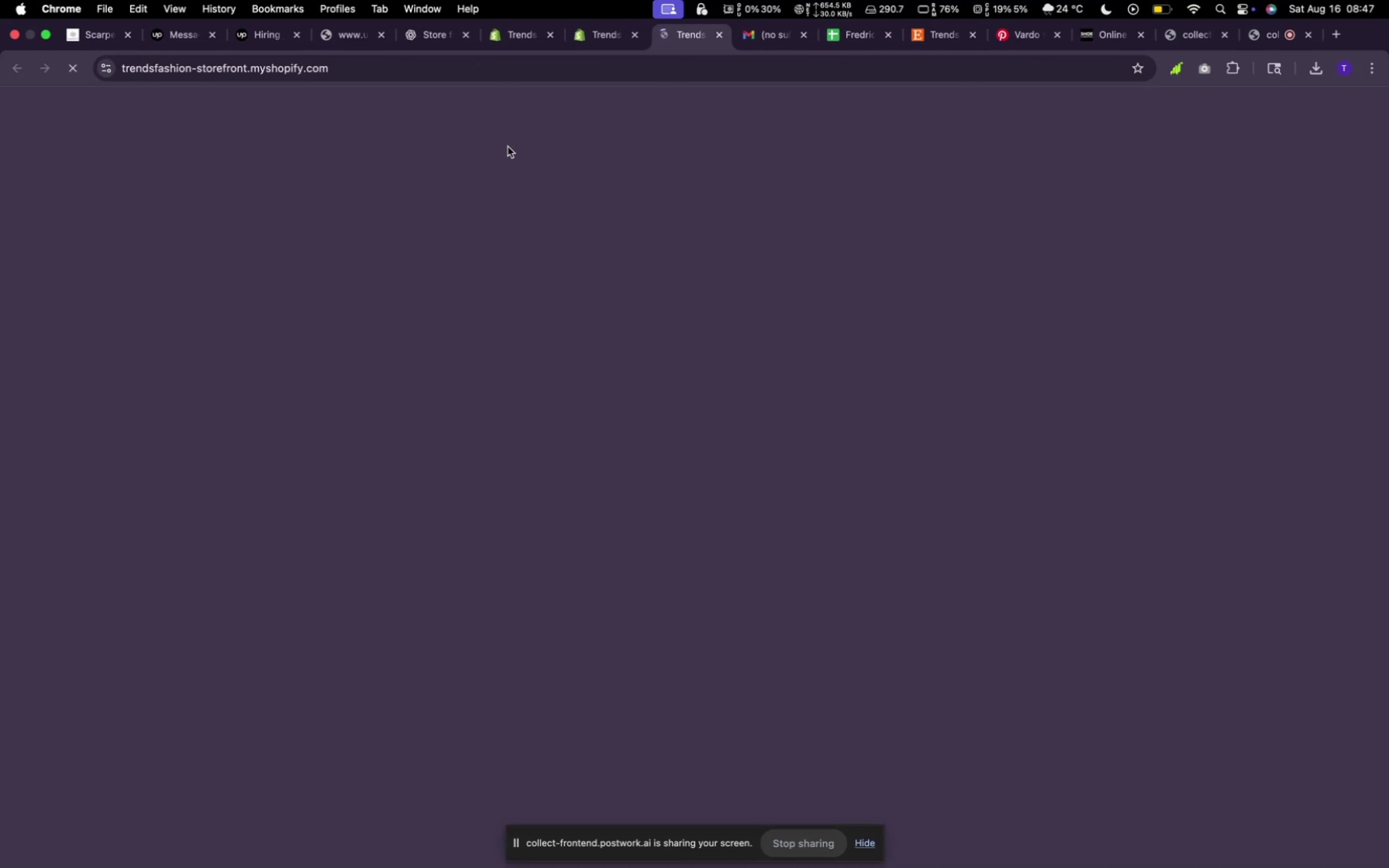 
scroll: coordinate [647, 336], scroll_direction: up, amount: 4.0
 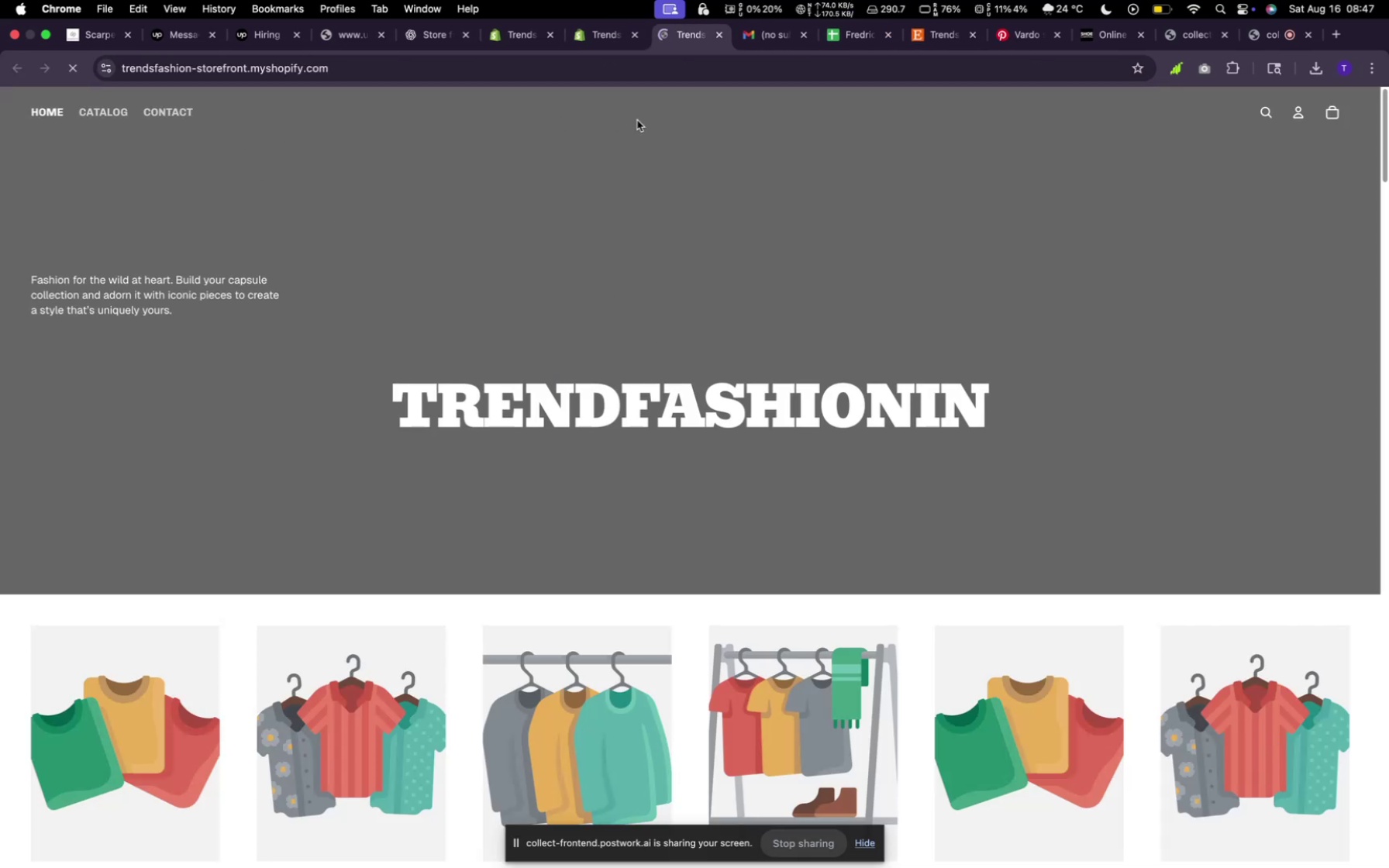 
scroll: coordinate [897, 381], scroll_direction: down, amount: 201.0
 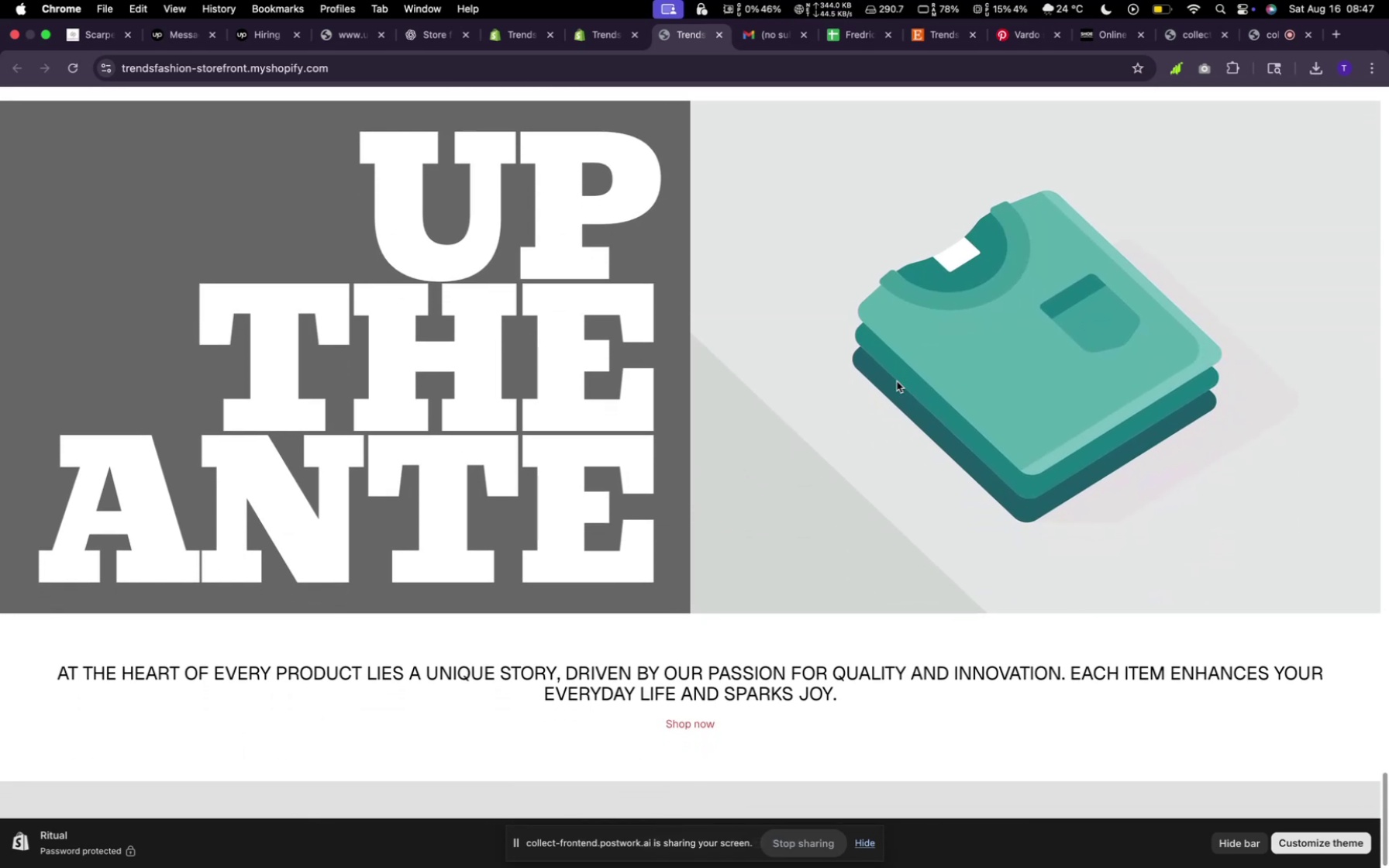 
scroll: coordinate [898, 386], scroll_direction: up, amount: 91.0
 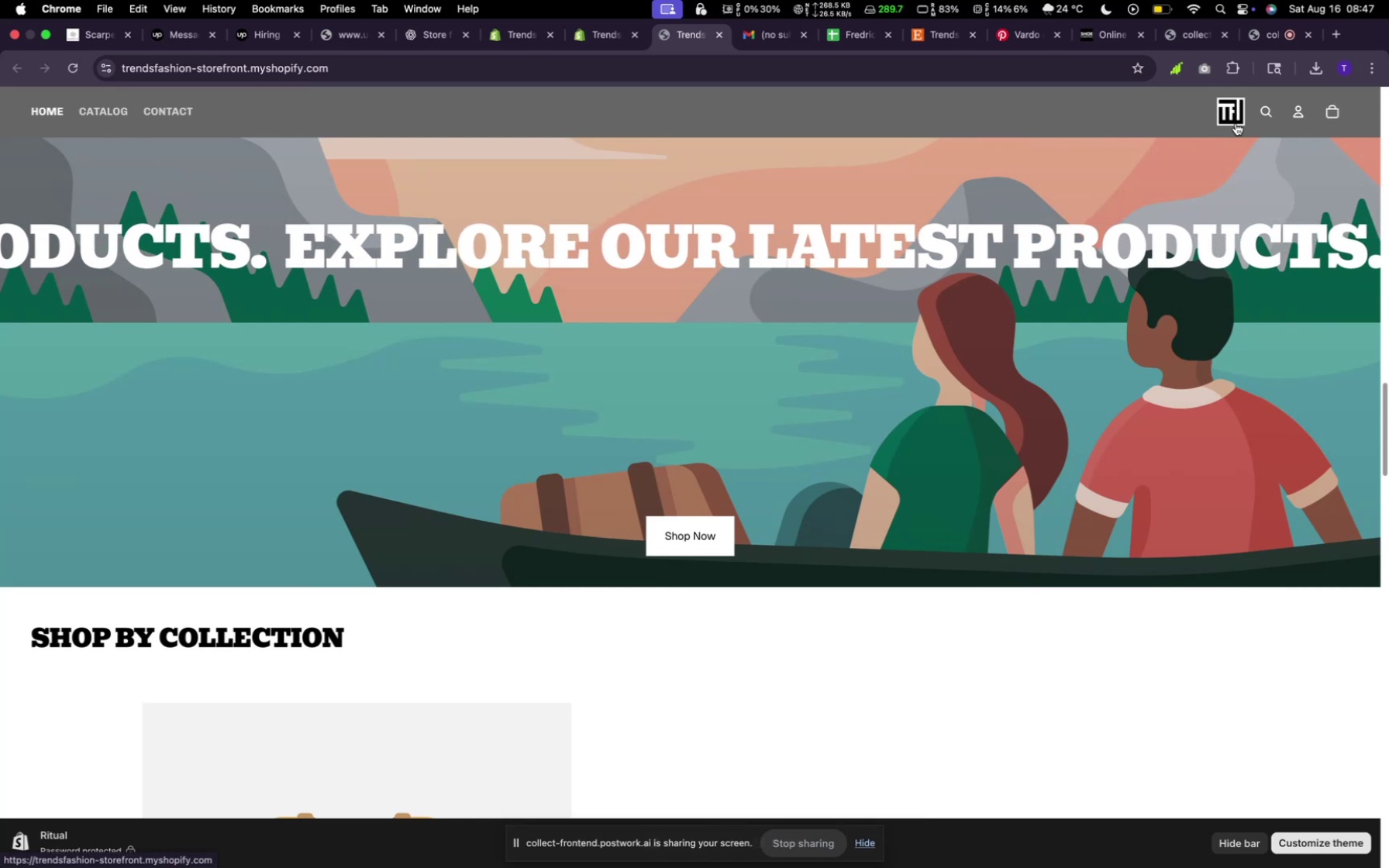 
wait(8.23)
 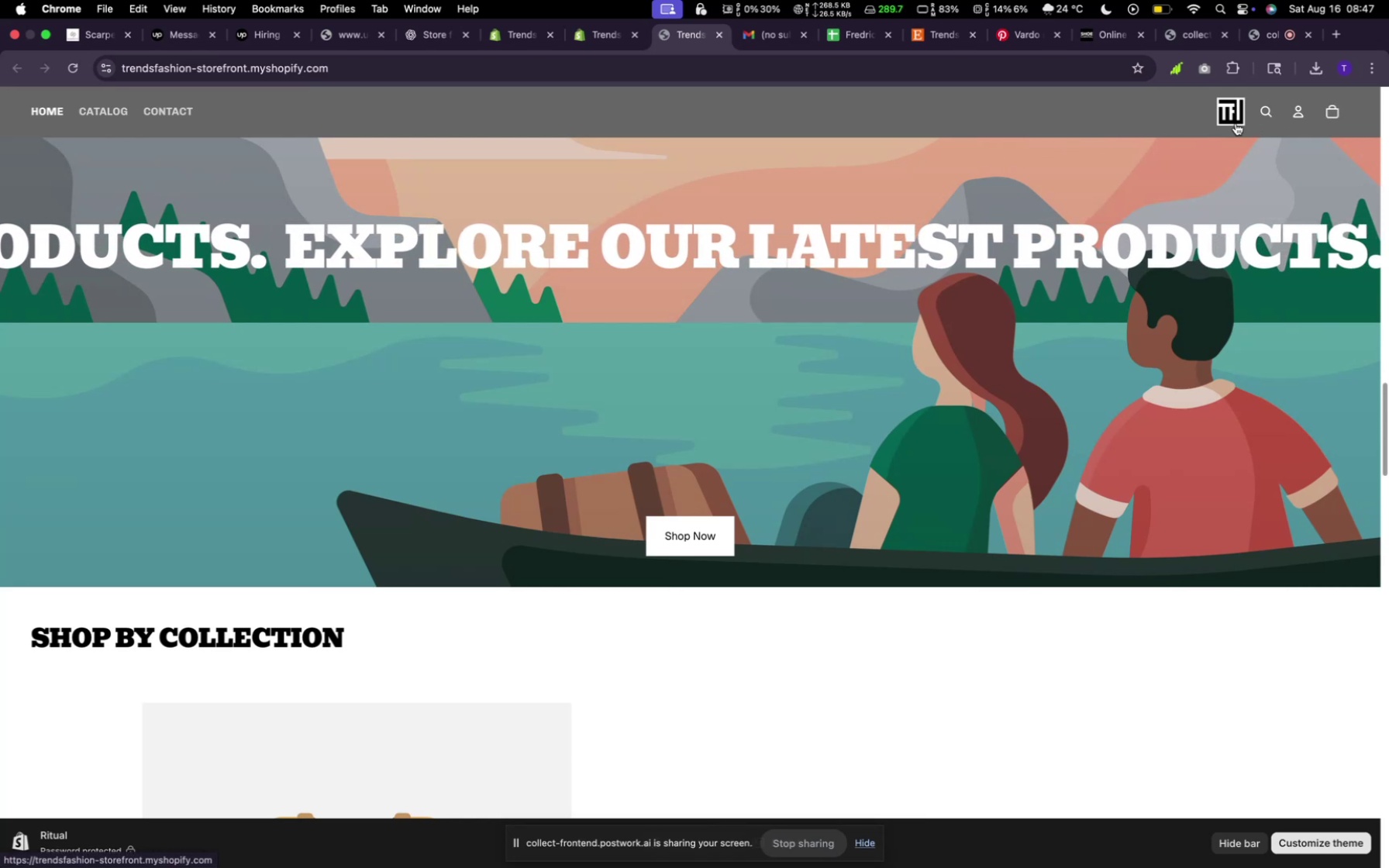 
scroll: coordinate [1039, 356], scroll_direction: down, amount: 7.0
 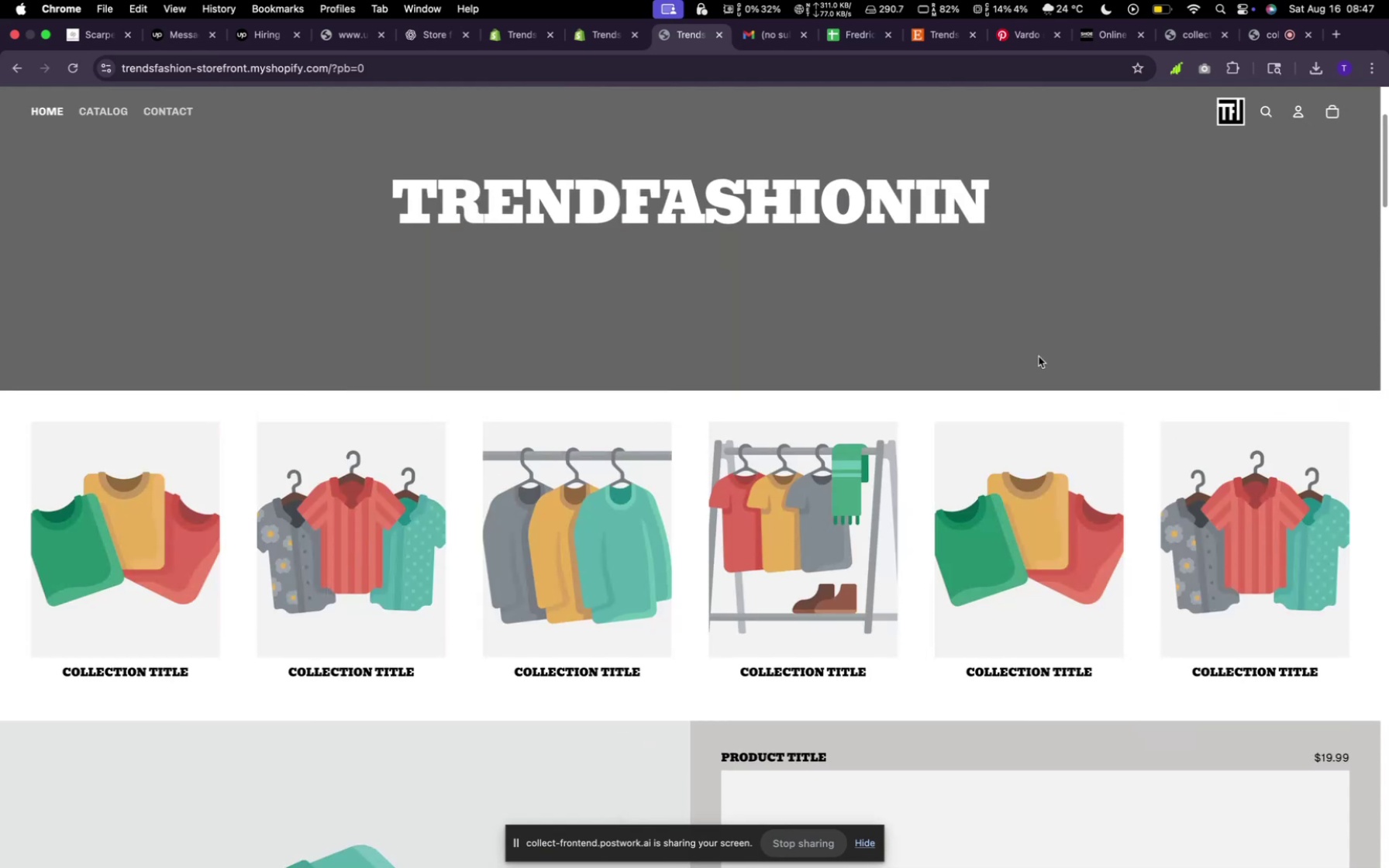 
scroll: coordinate [1039, 358], scroll_direction: up, amount: 35.0
 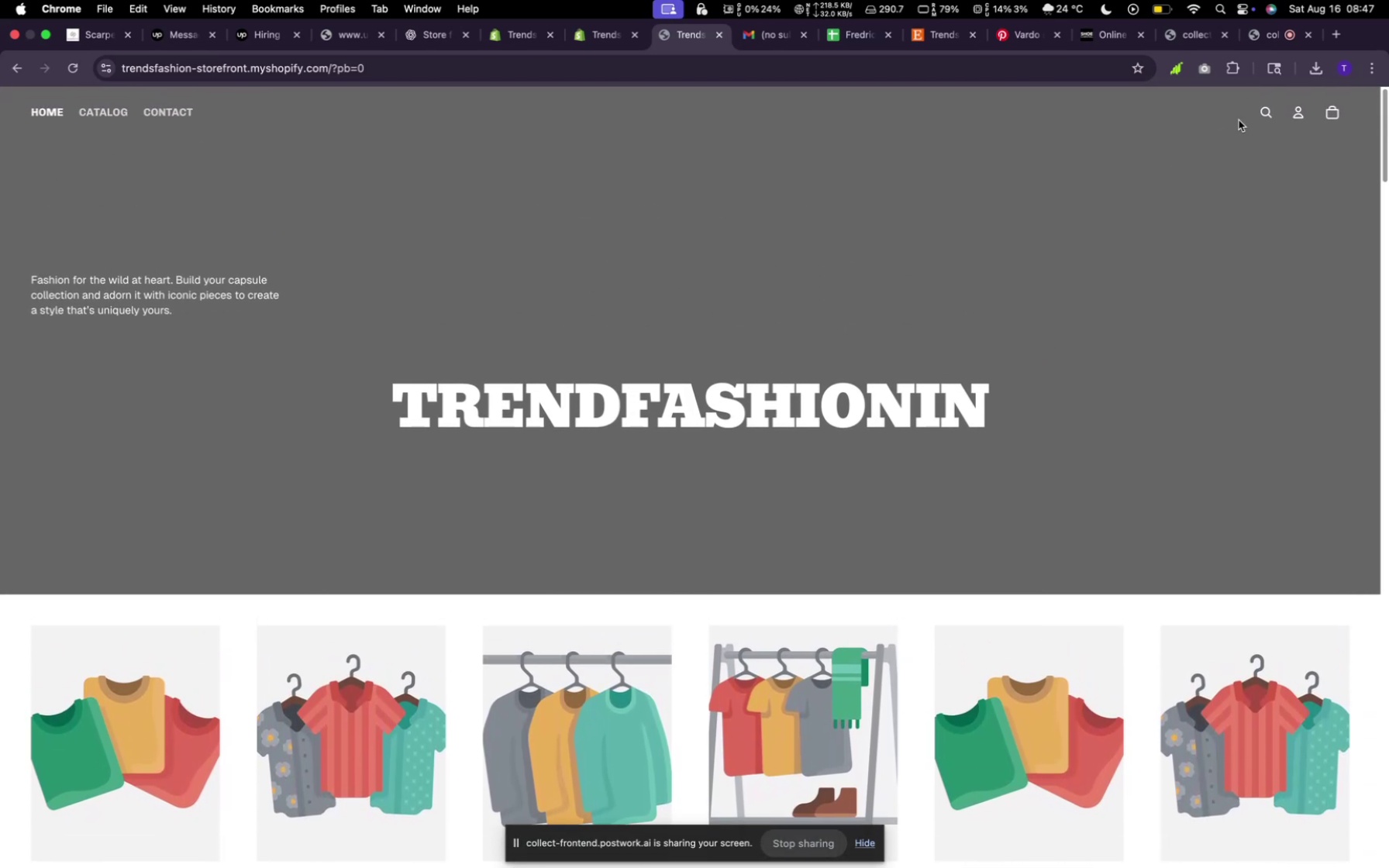 
scroll: coordinate [1149, 431], scroll_direction: down, amount: 40.0
 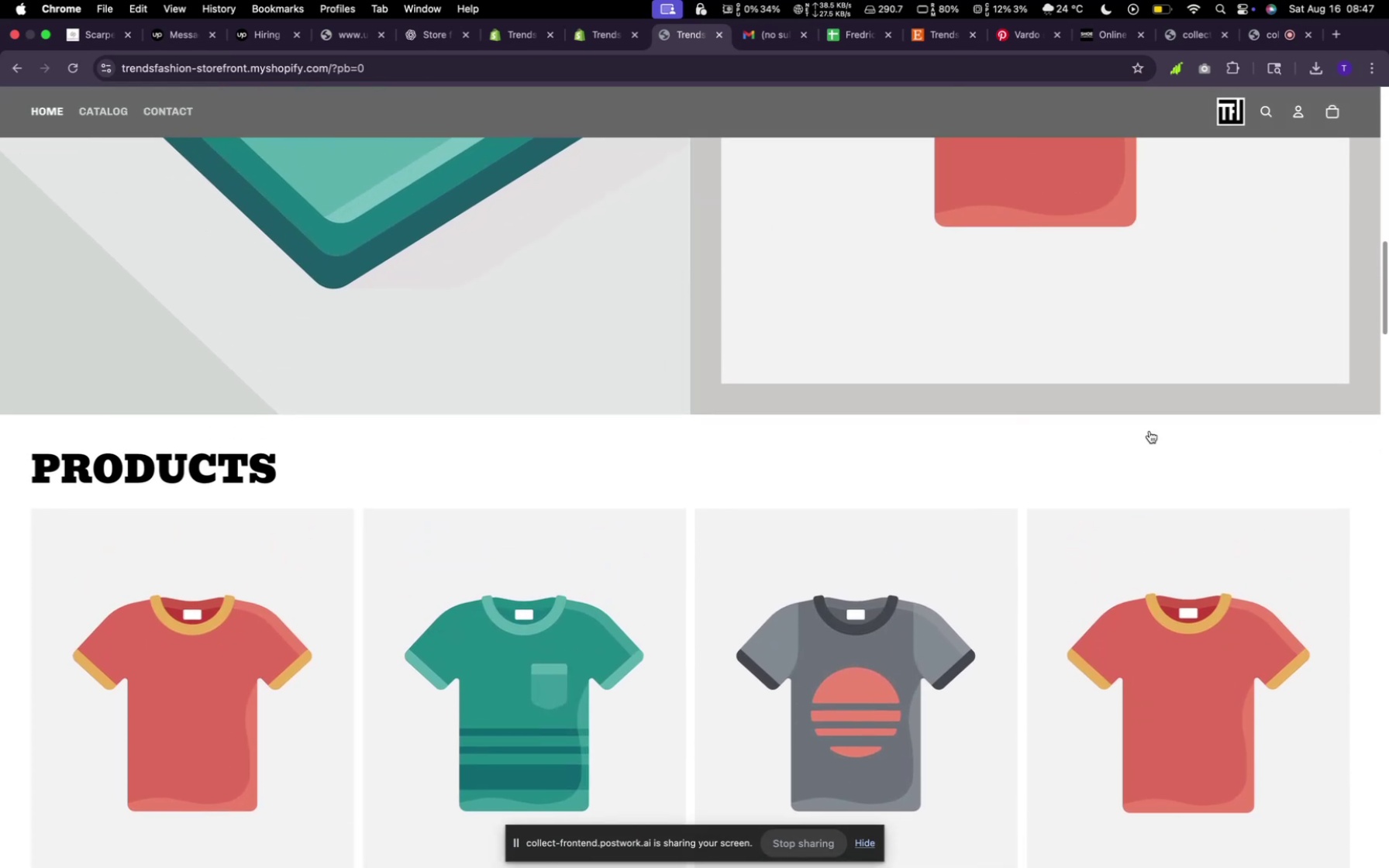 
scroll: coordinate [713, 339], scroll_direction: up, amount: 79.0
 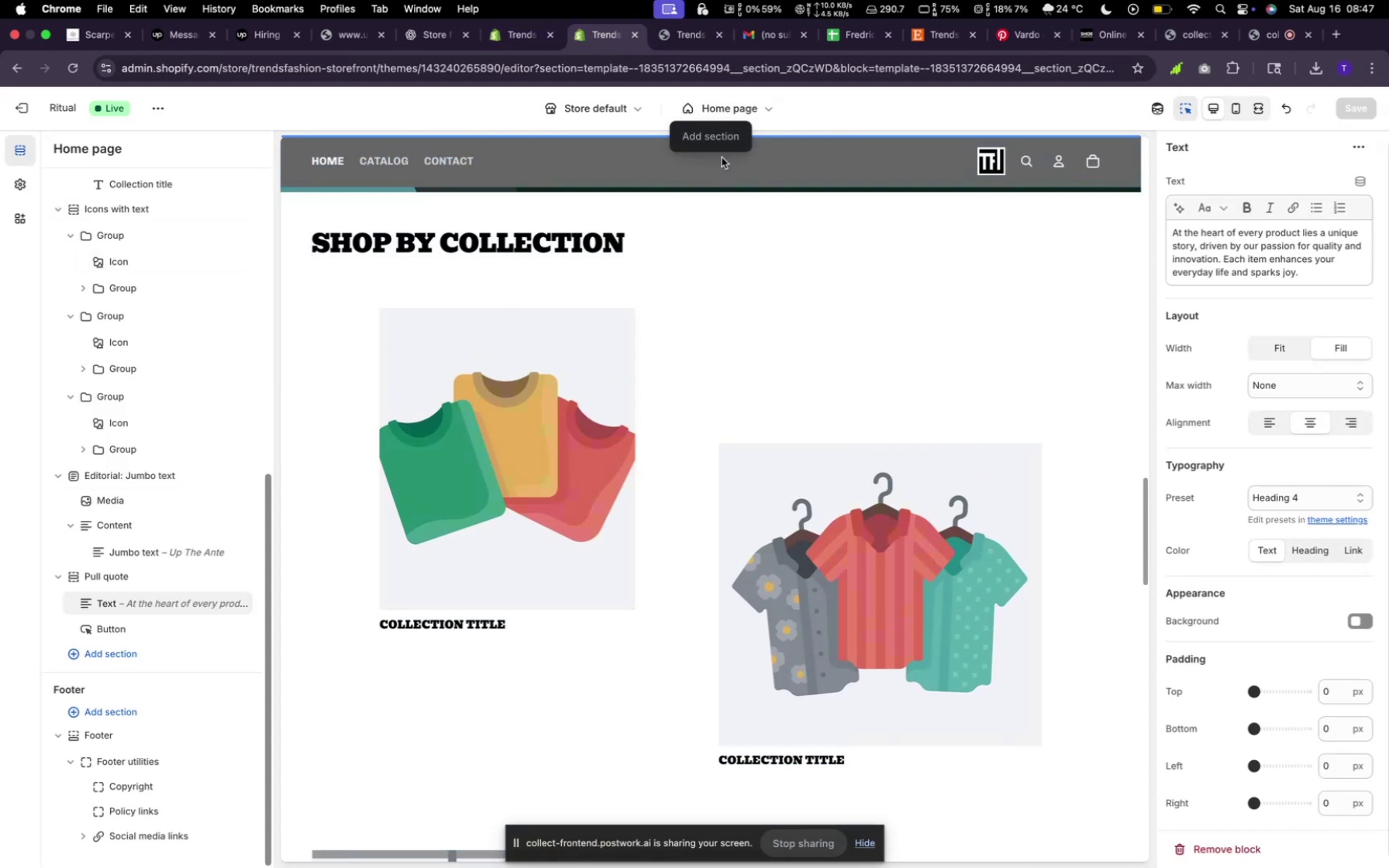 
left_click([762, 170])
 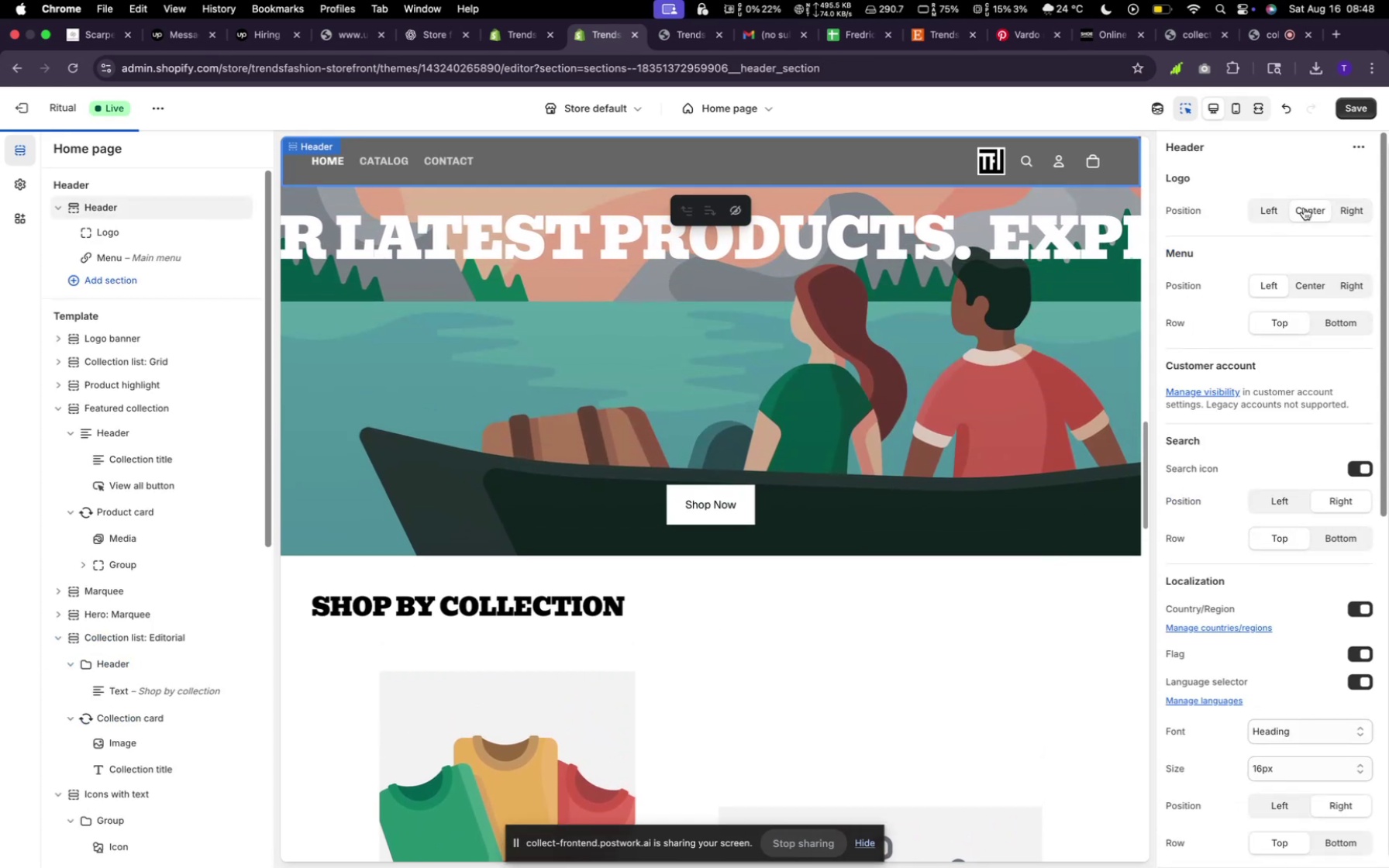 
wait(11.47)
 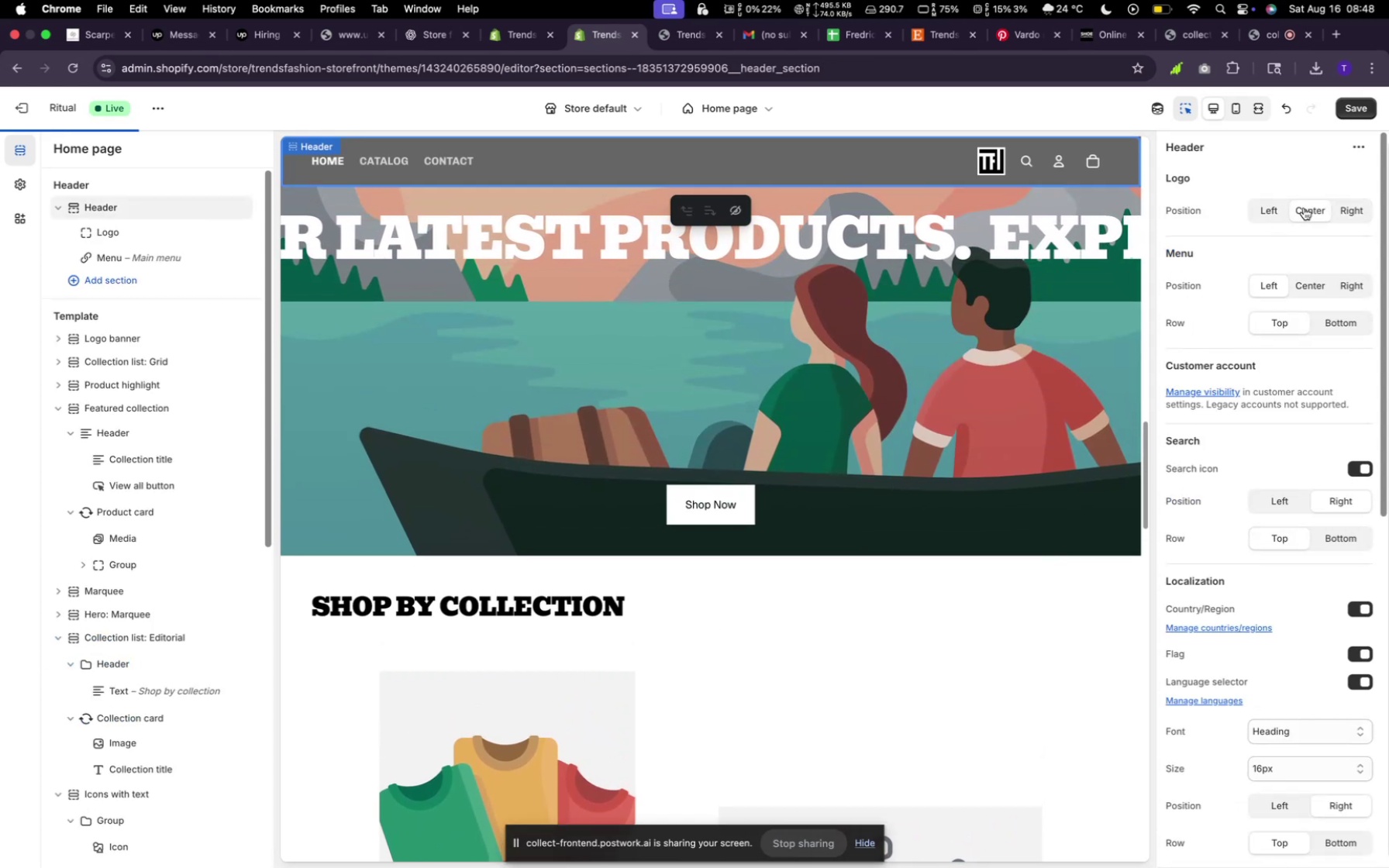 
scroll: coordinate [1308, 512], scroll_direction: down, amount: 28.0
 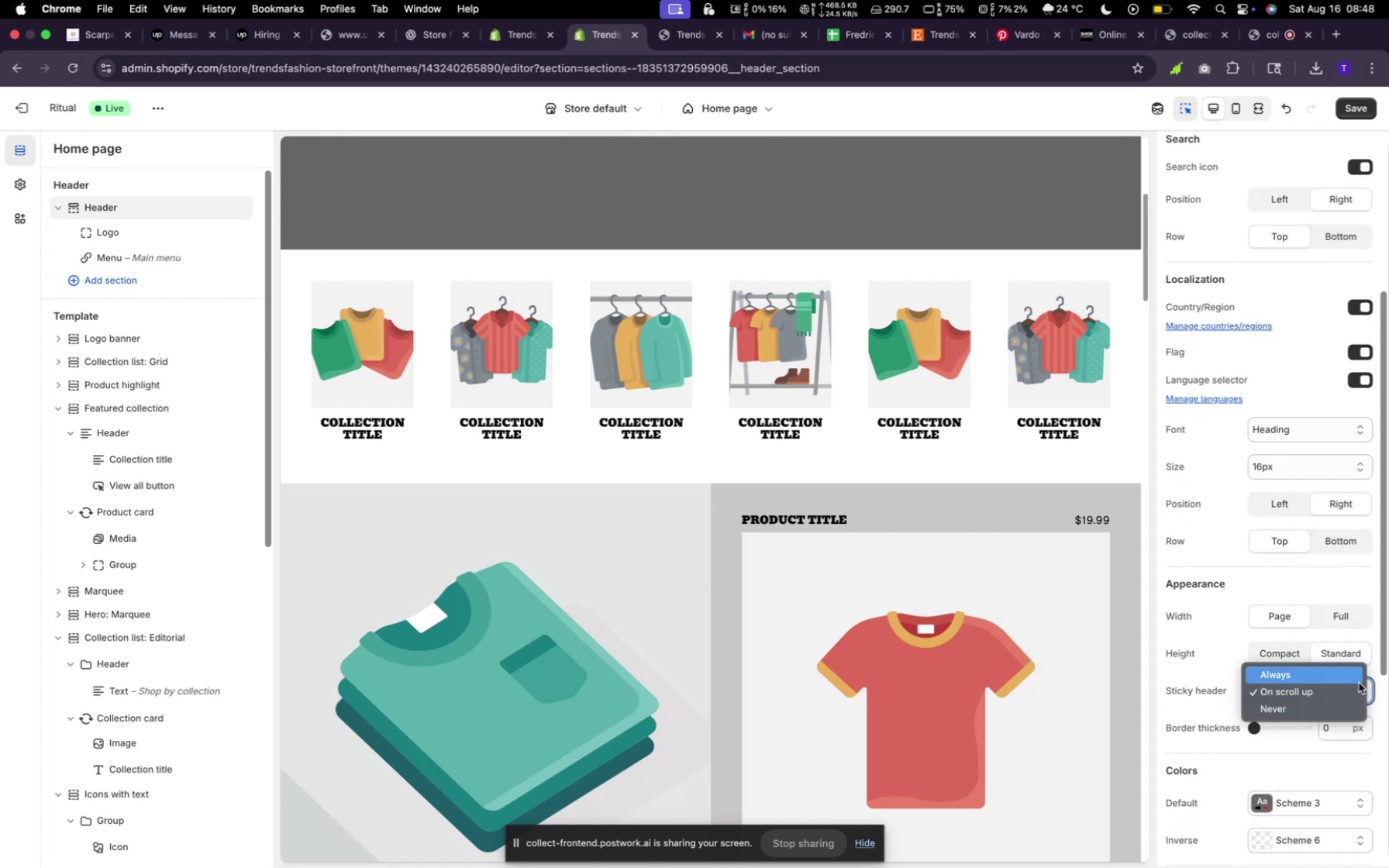 
left_click([1353, 678])
 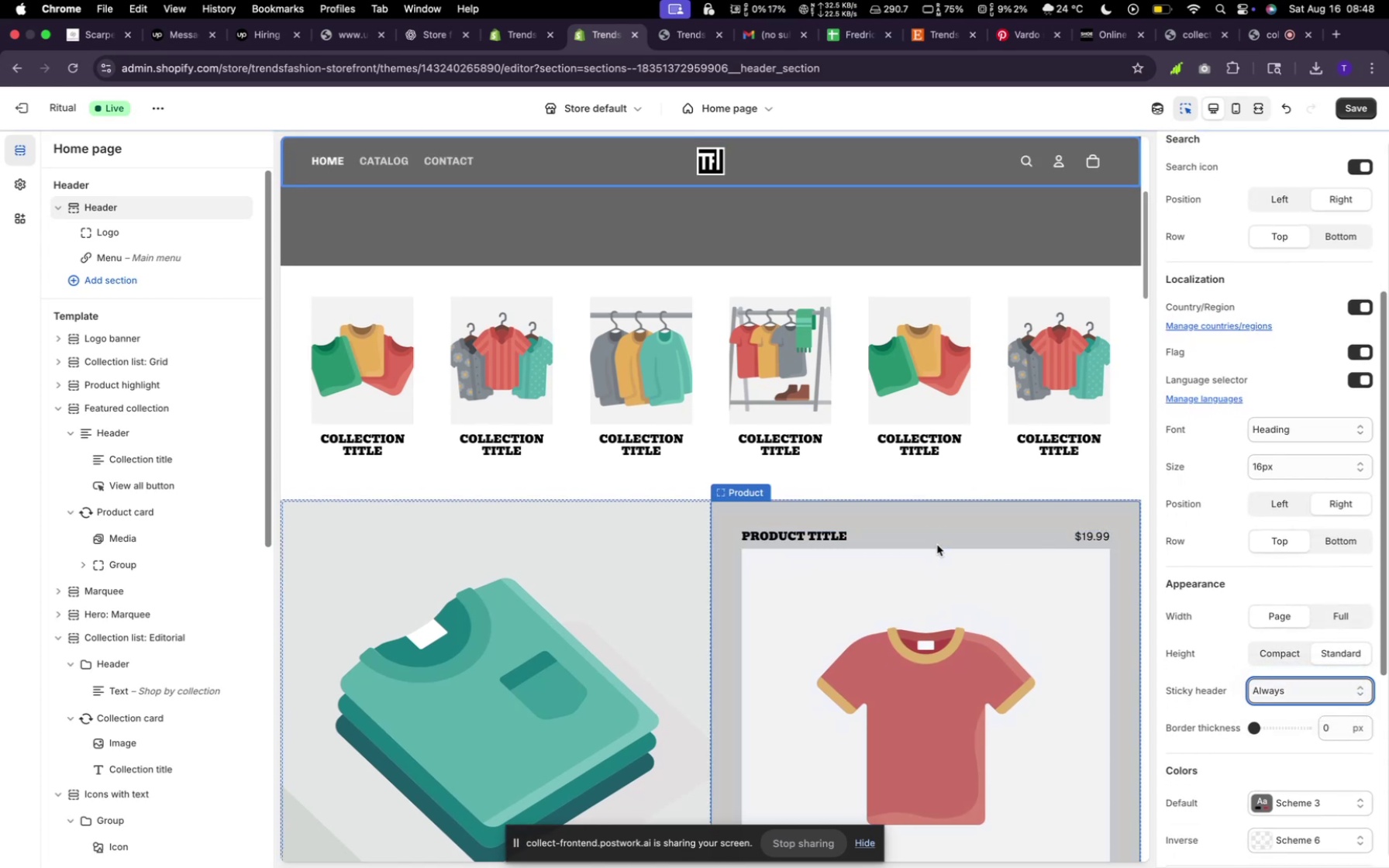 
scroll: coordinate [936, 544], scroll_direction: up, amount: 26.0
 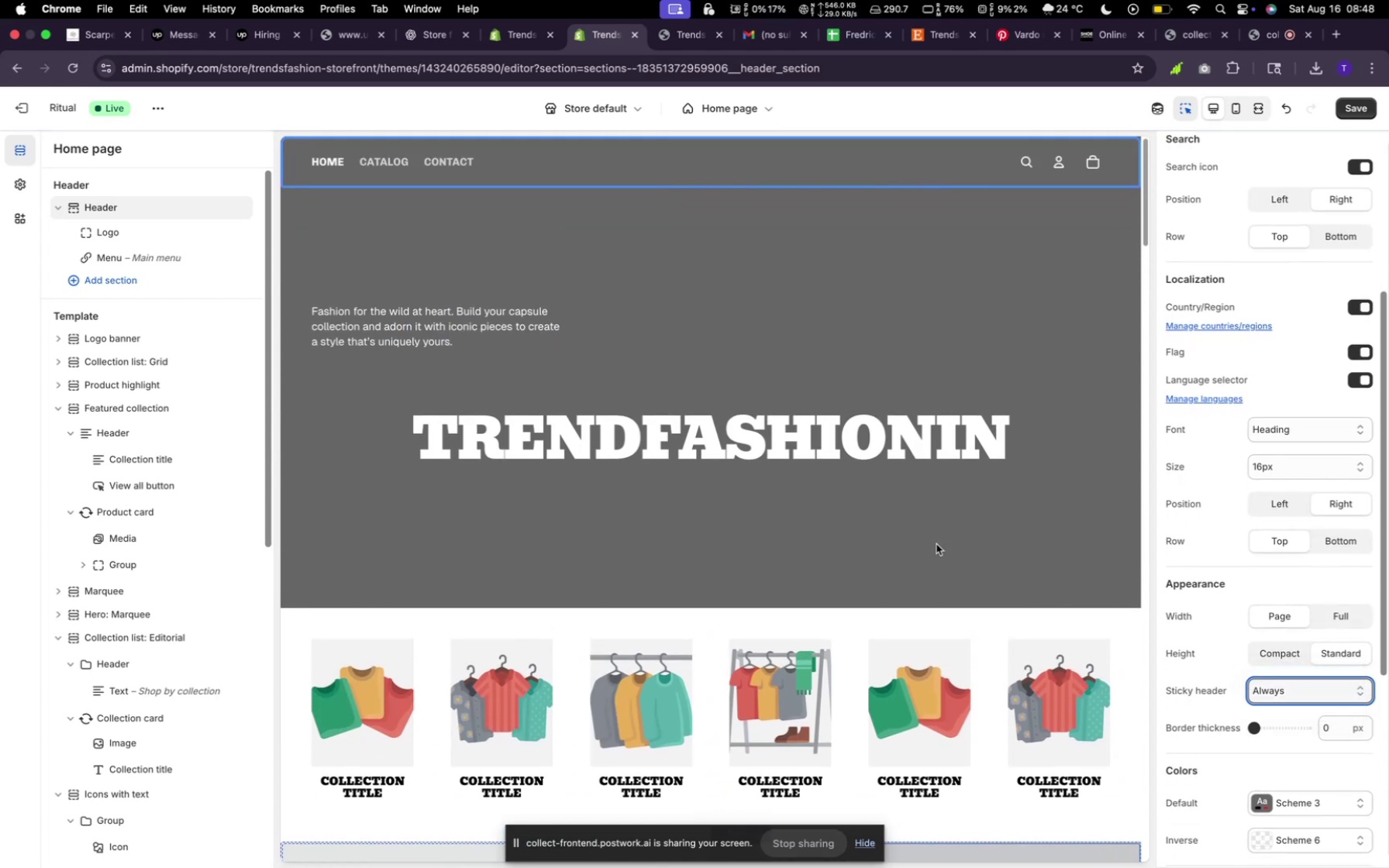 
scroll: coordinate [936, 544], scroll_direction: down, amount: 4.0
 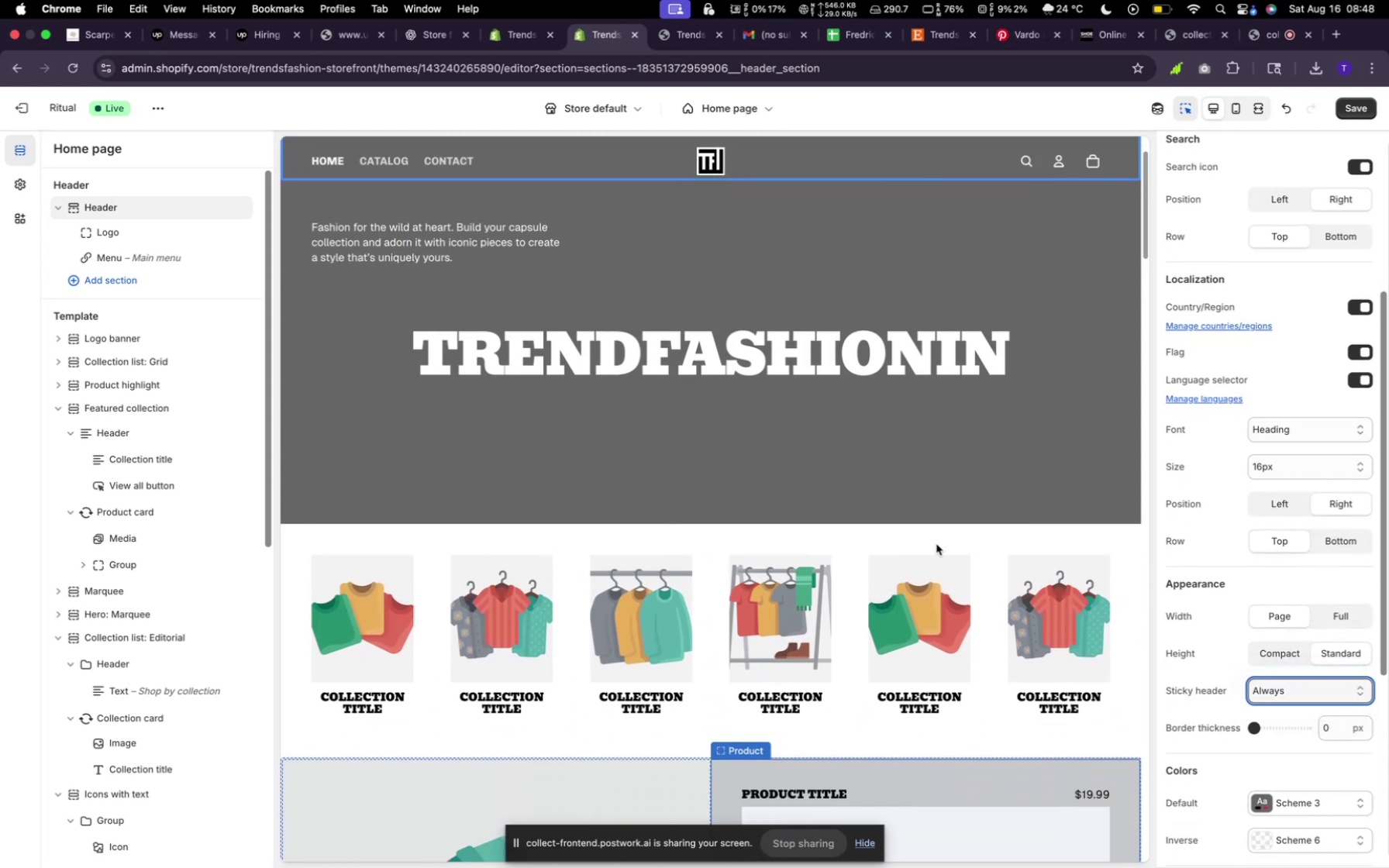 
scroll: coordinate [936, 544], scroll_direction: up, amount: 10.0
 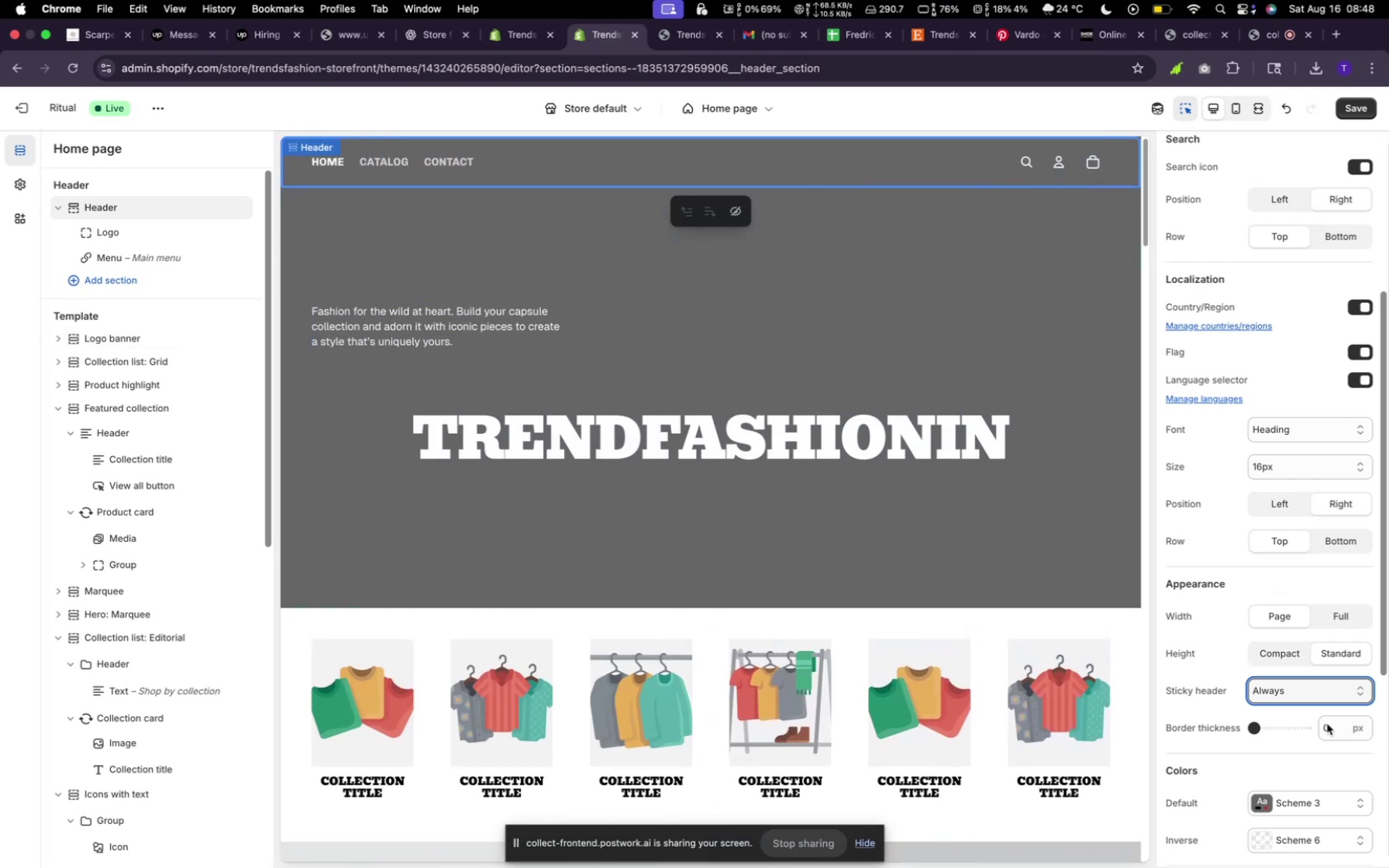 
left_click([1289, 728])
 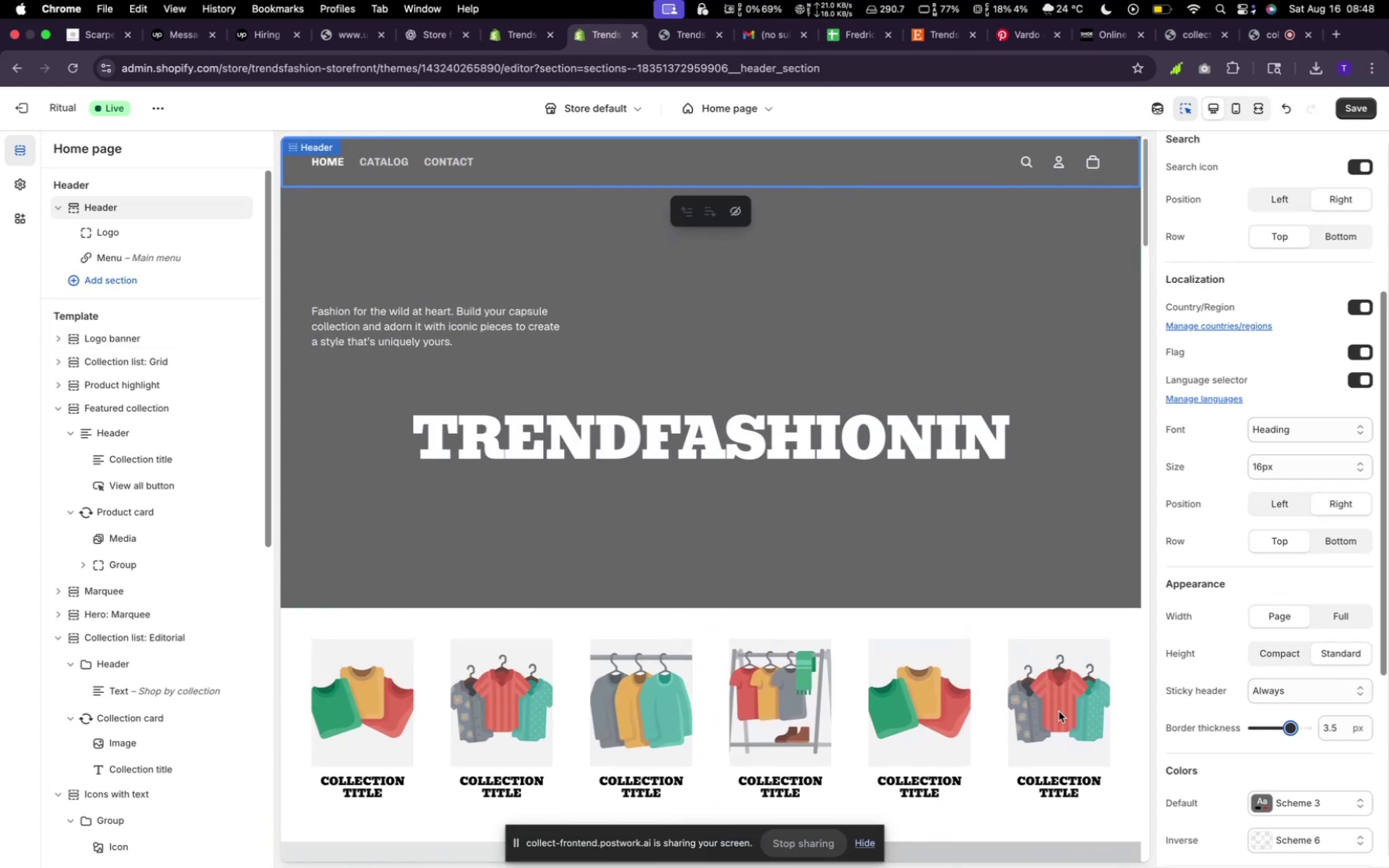 
scroll: coordinate [928, 673], scroll_direction: up, amount: 9.0
 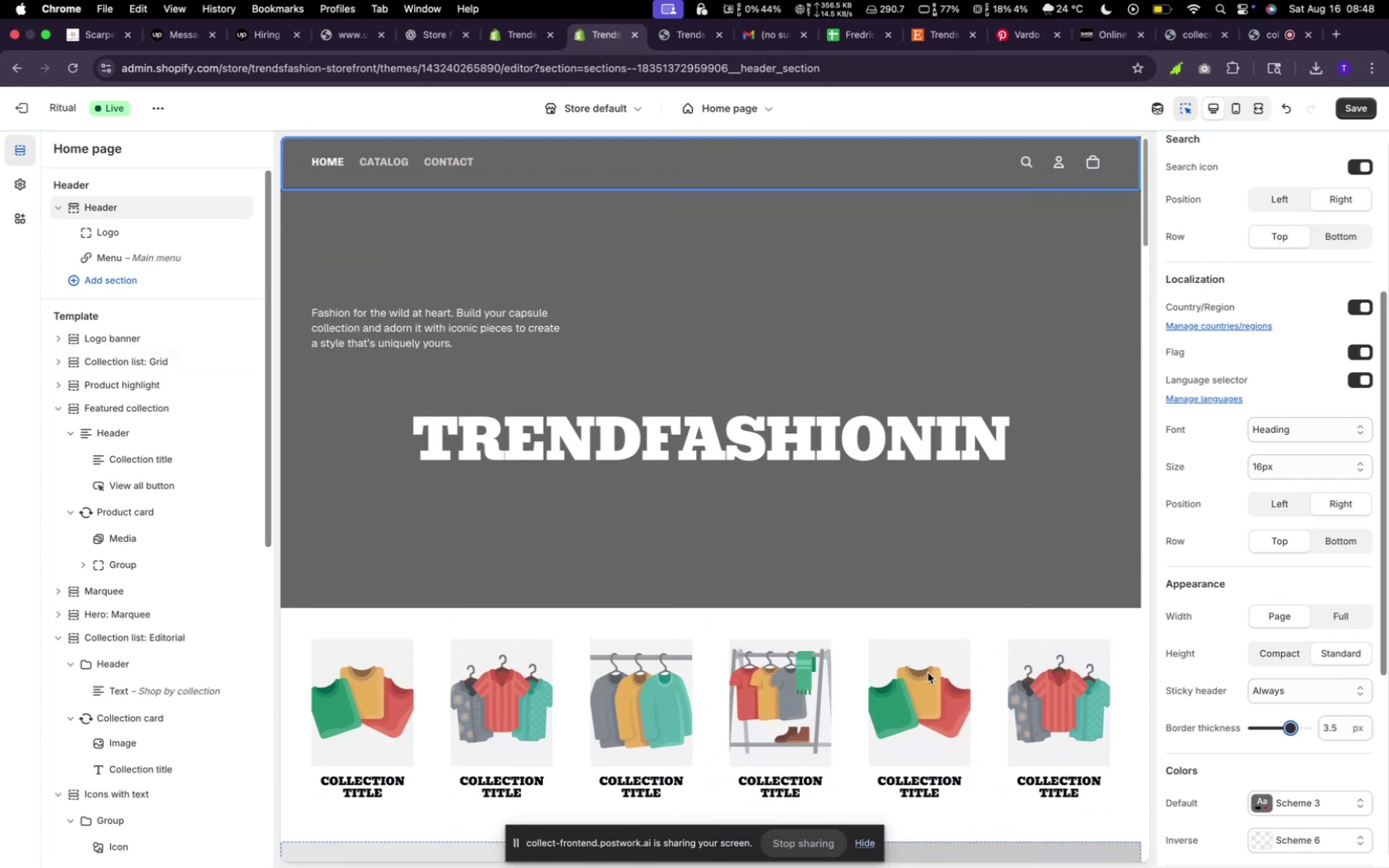 
scroll: coordinate [928, 673], scroll_direction: down, amount: 23.0
 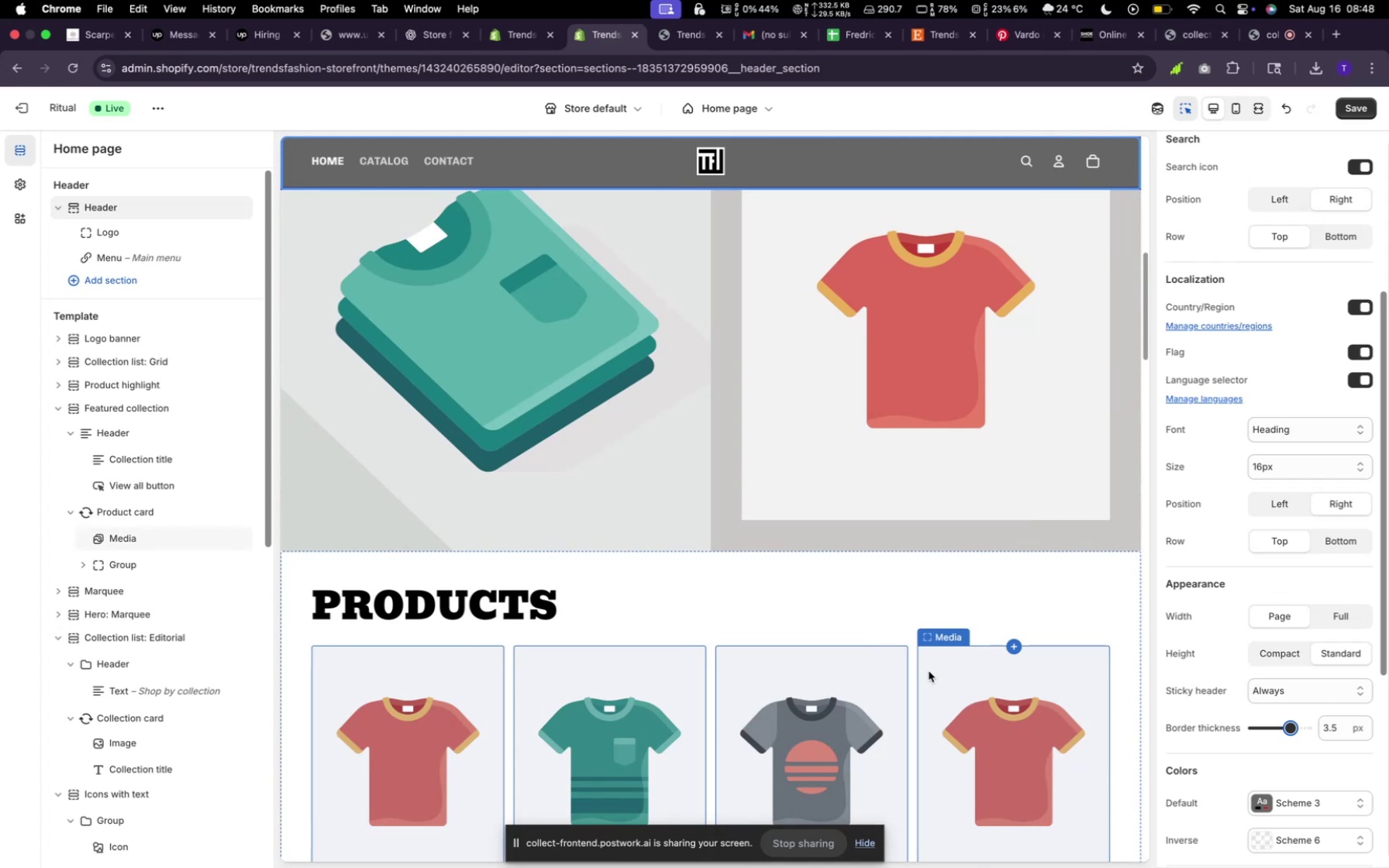 
scroll: coordinate [917, 715], scroll_direction: up, amount: 5.0
 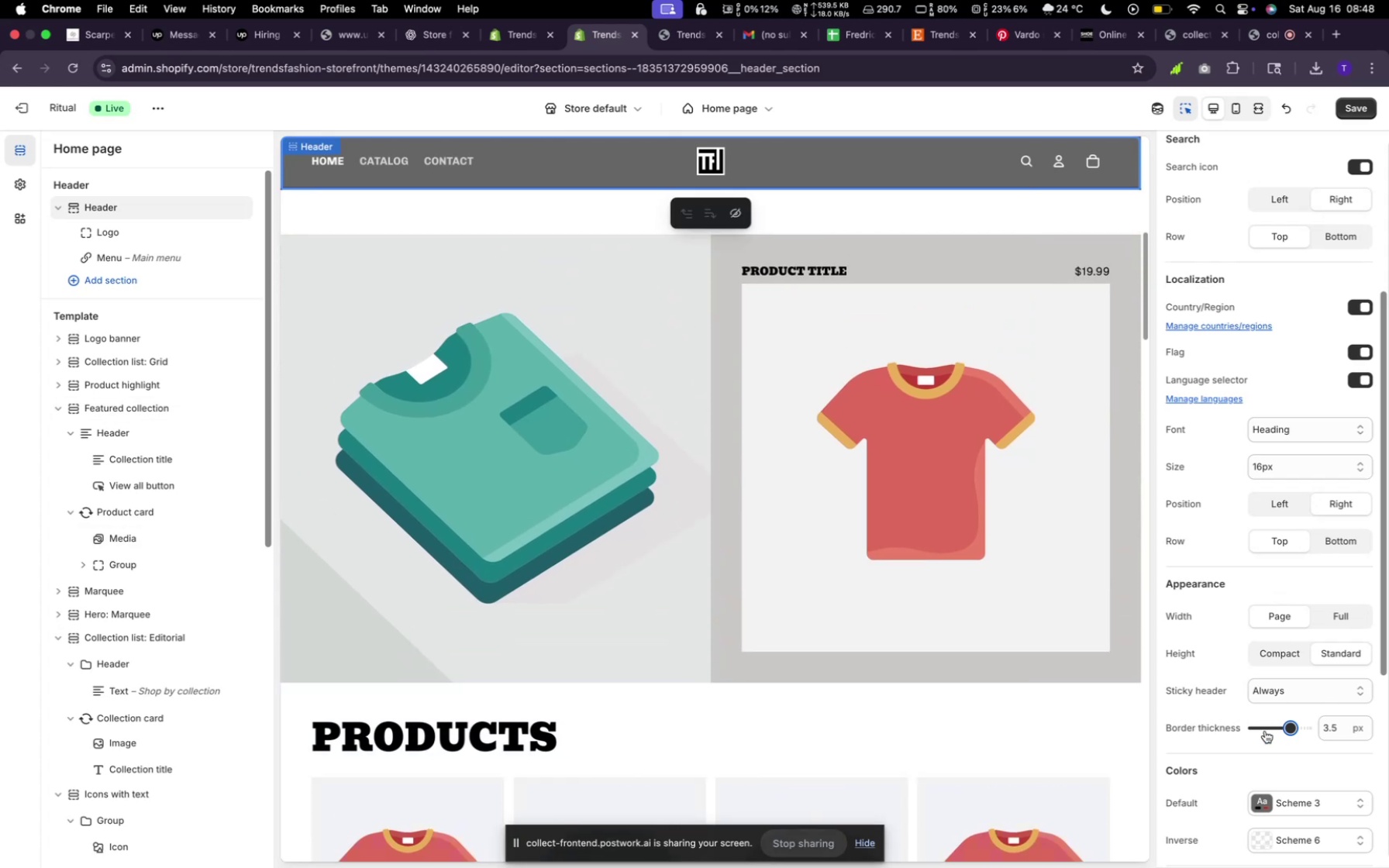 
left_click_drag(start_coordinate=[1287, 728], to_coordinate=[1245, 741])
 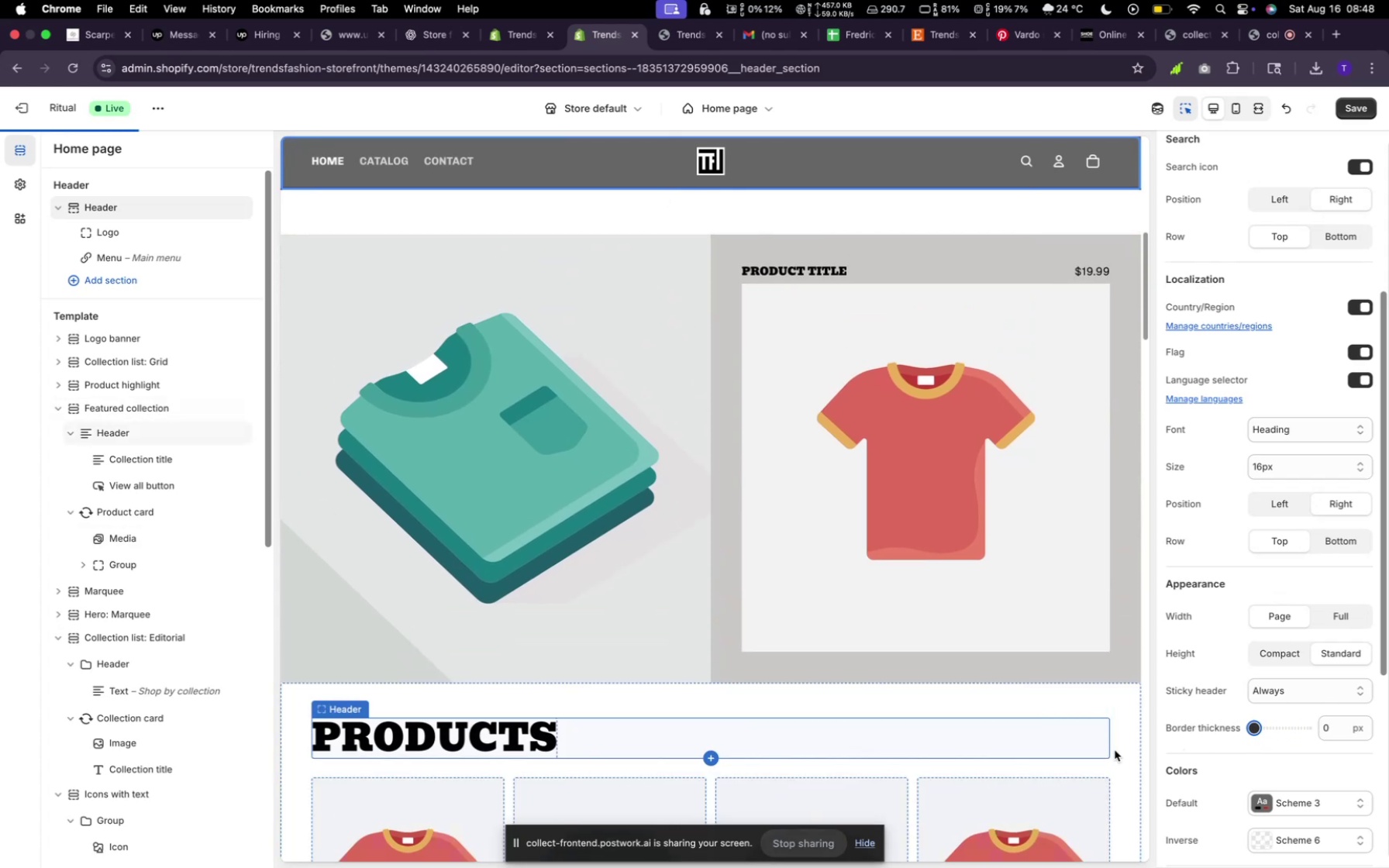 
scroll: coordinate [1218, 756], scroll_direction: down, amount: 5.0
 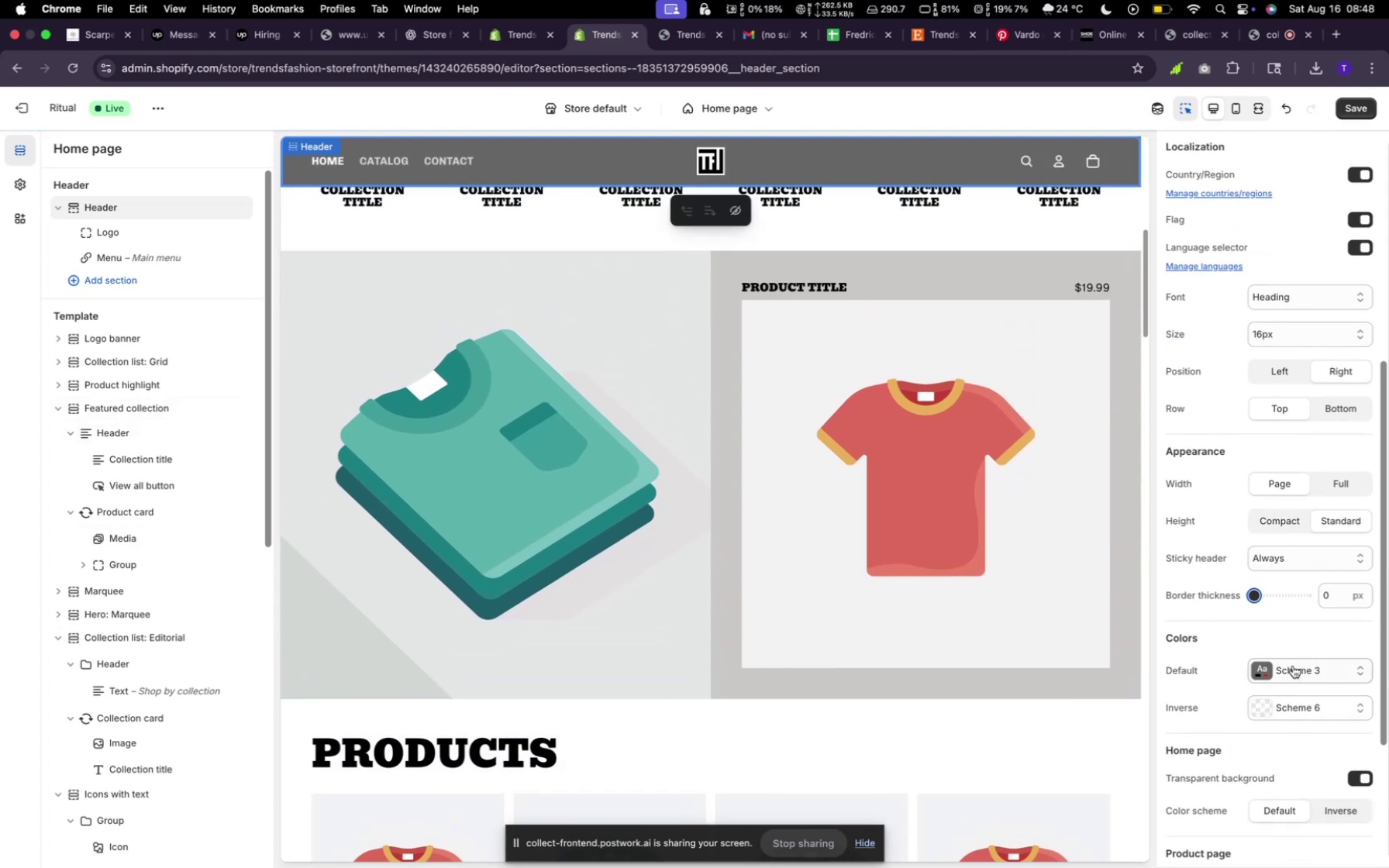 
left_click([1293, 666])
 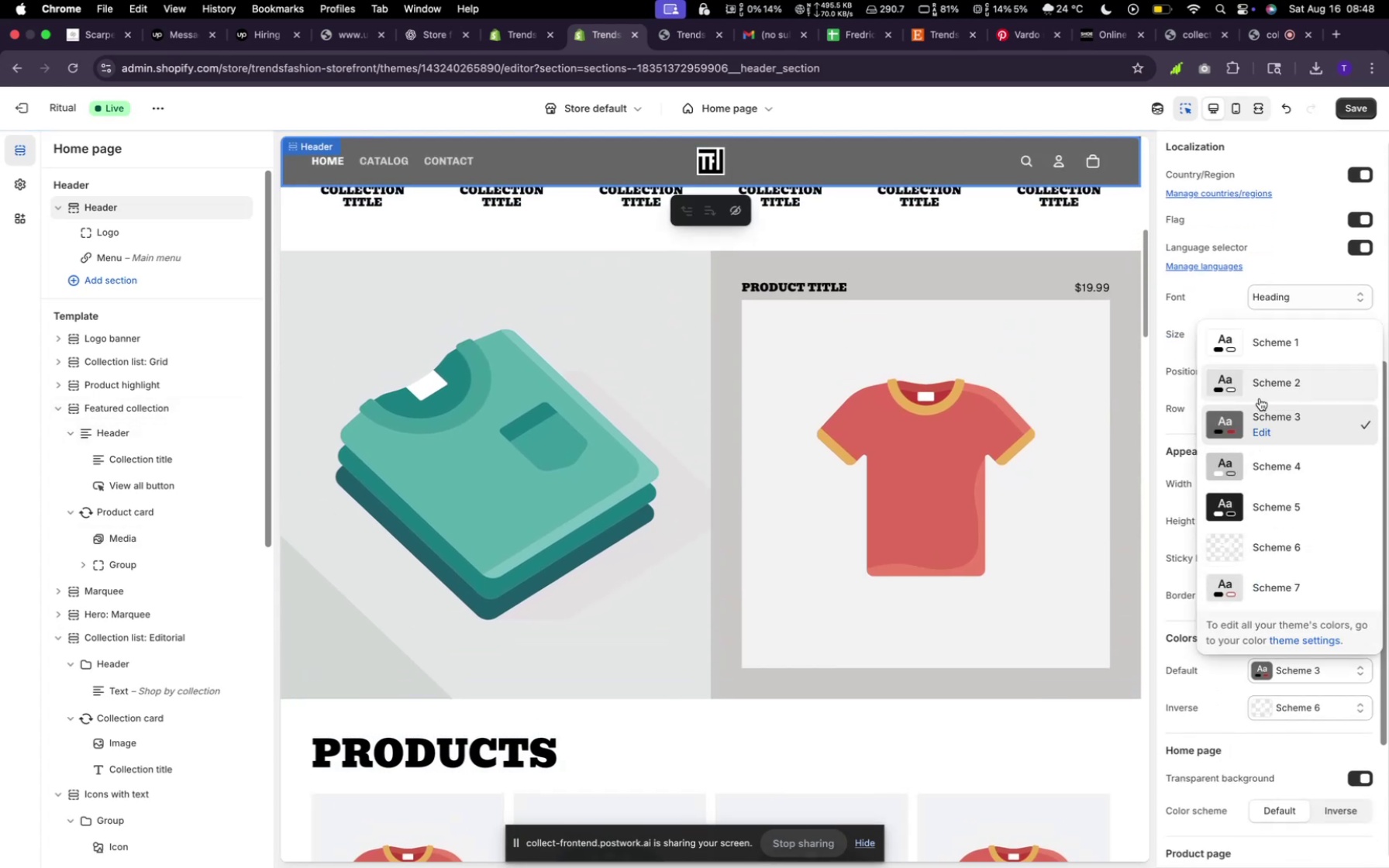 
left_click([1261, 388])
 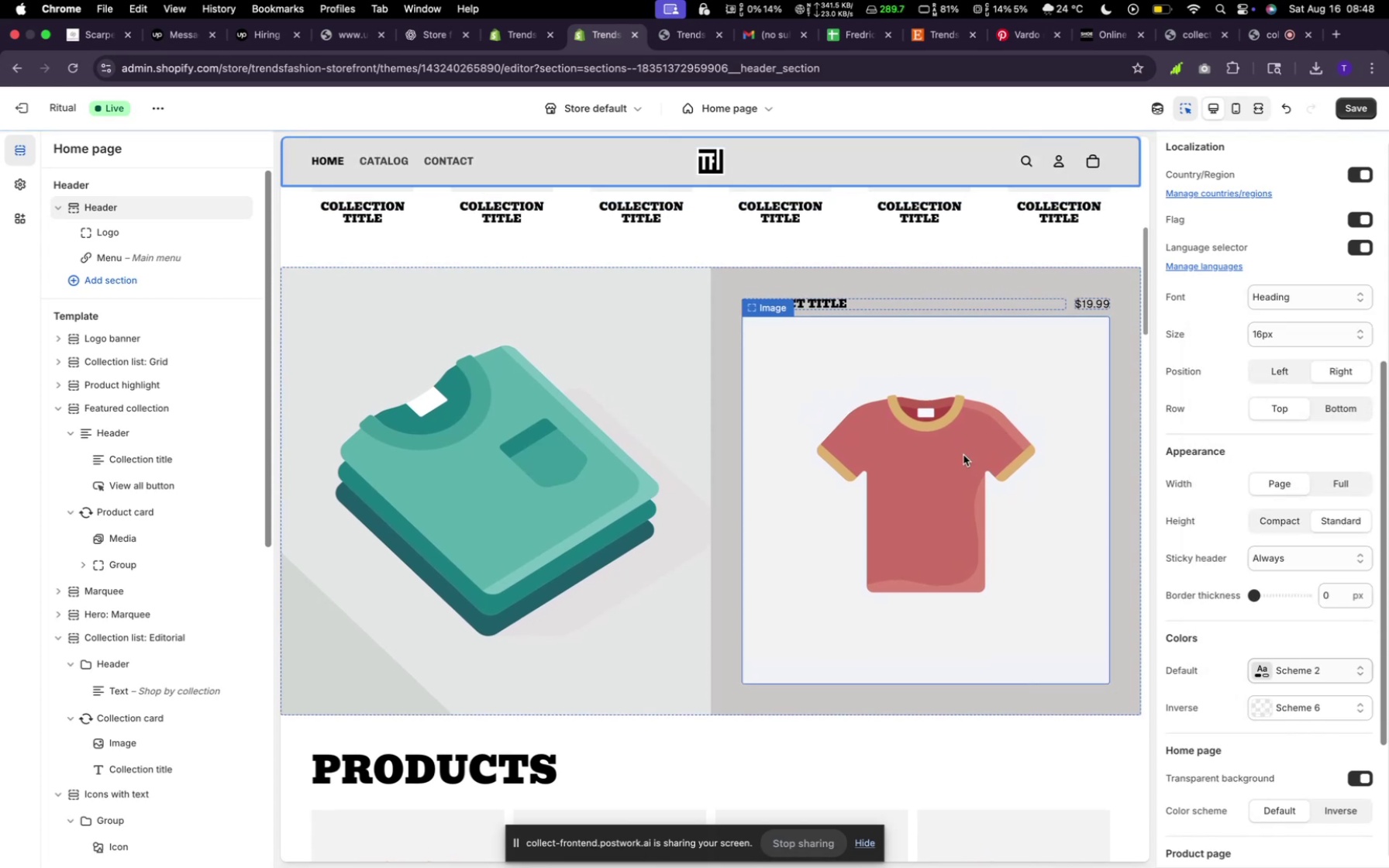 
scroll: coordinate [963, 455], scroll_direction: up, amount: 25.0
 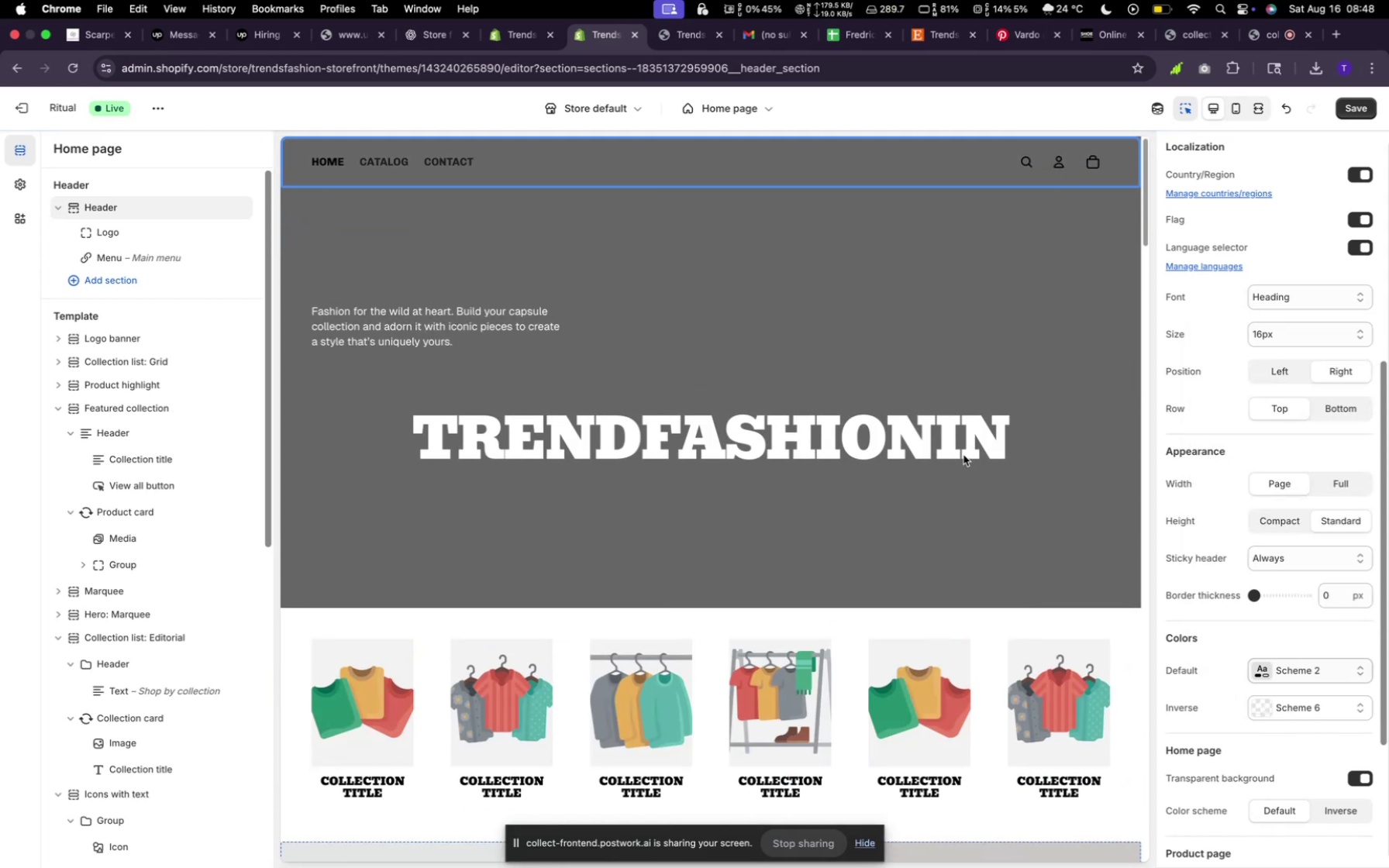 
scroll: coordinate [963, 455], scroll_direction: down, amount: 2.0
 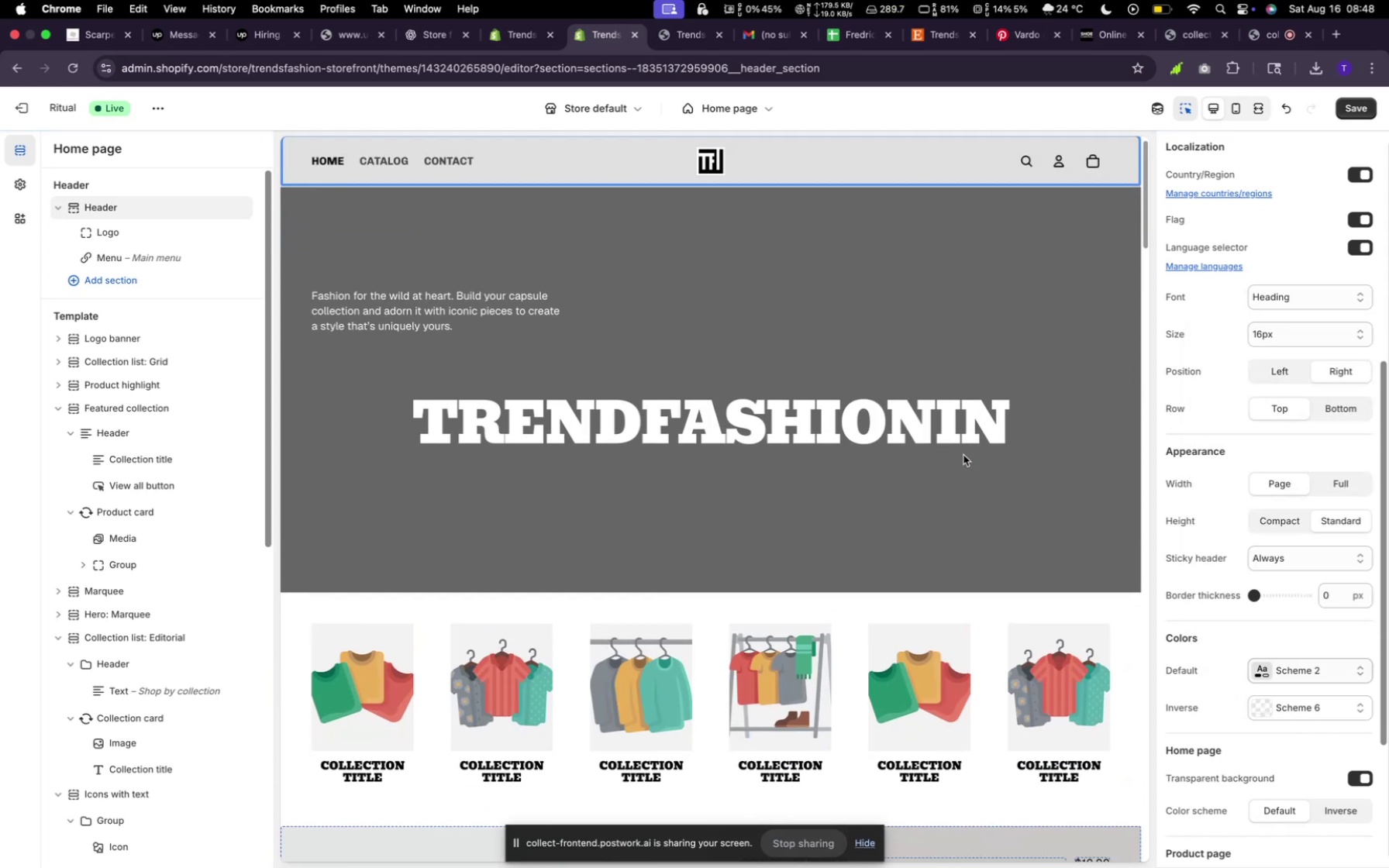 
scroll: coordinate [963, 455], scroll_direction: up, amount: 3.0
 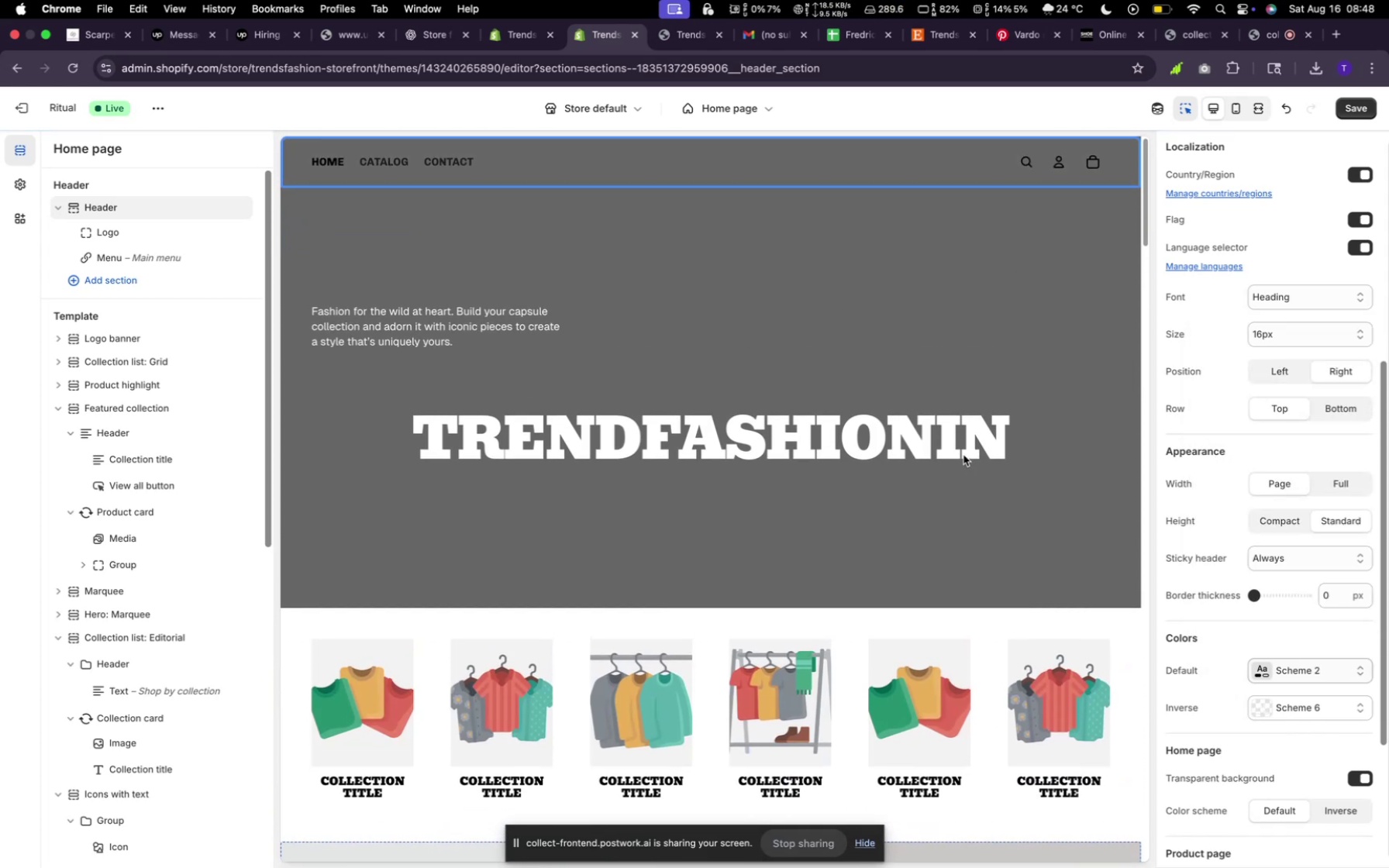 
scroll: coordinate [963, 455], scroll_direction: down, amount: 4.0
 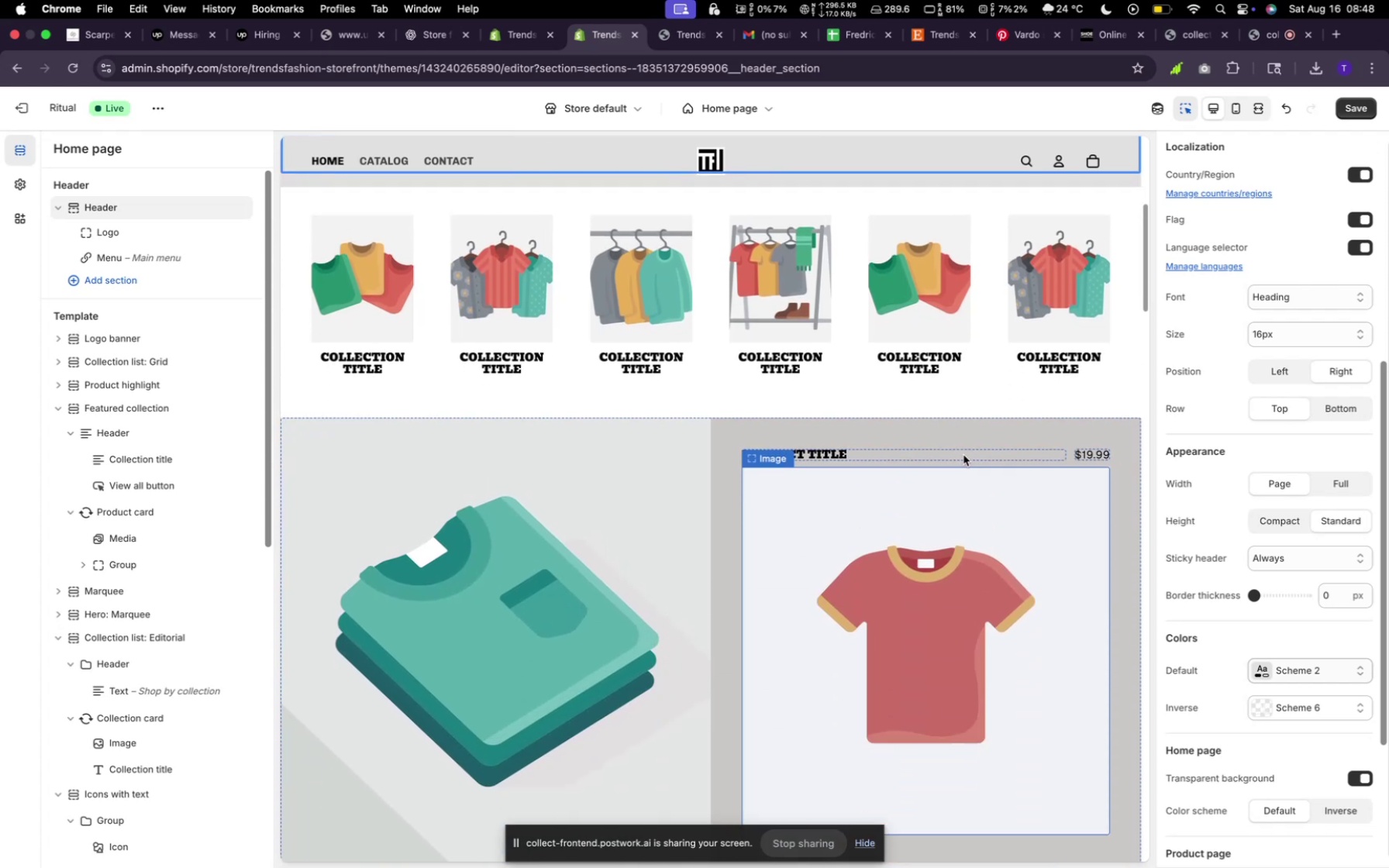 
scroll: coordinate [963, 455], scroll_direction: up, amount: 24.0
 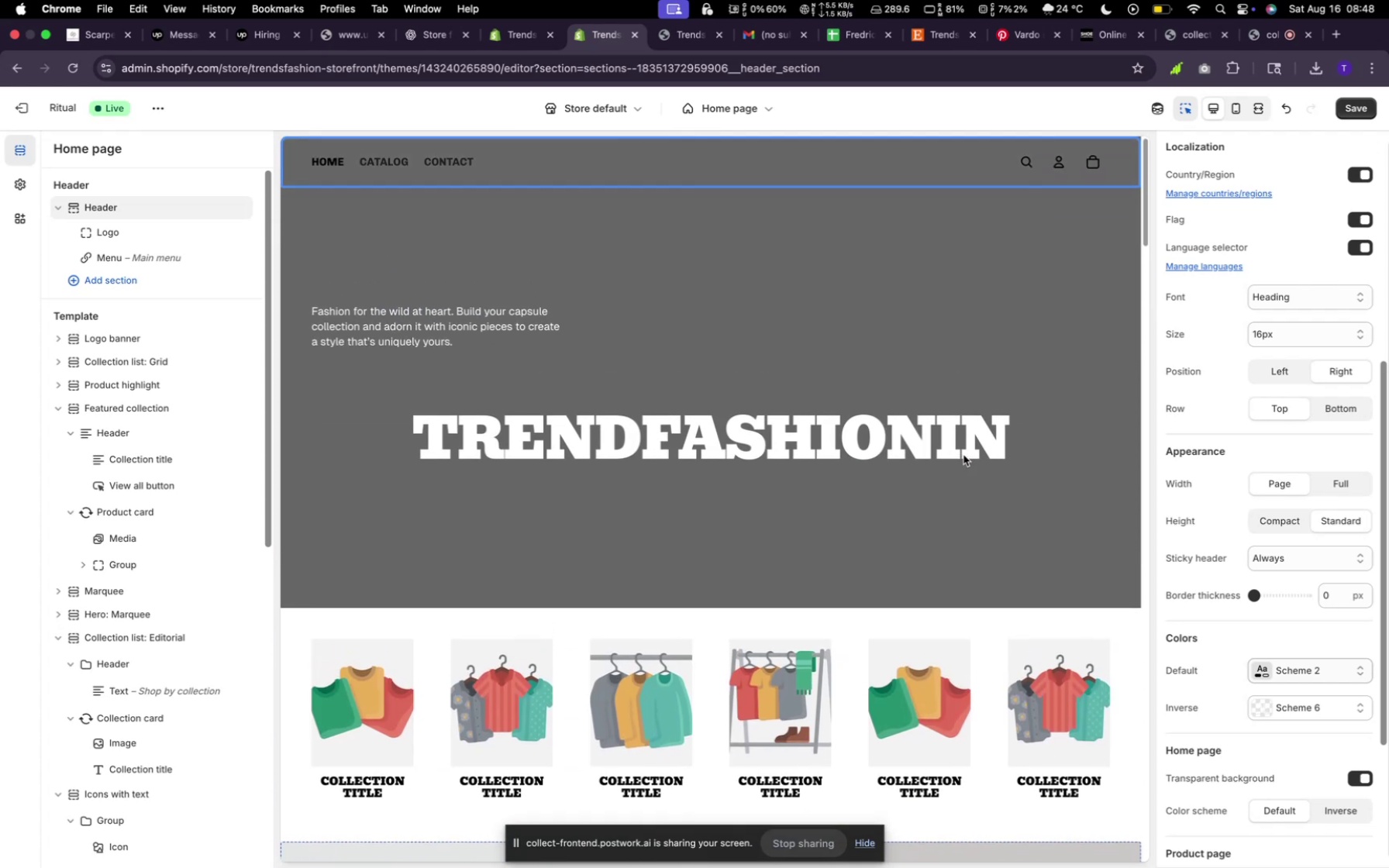 
scroll: coordinate [963, 455], scroll_direction: none, amount: 0.0
 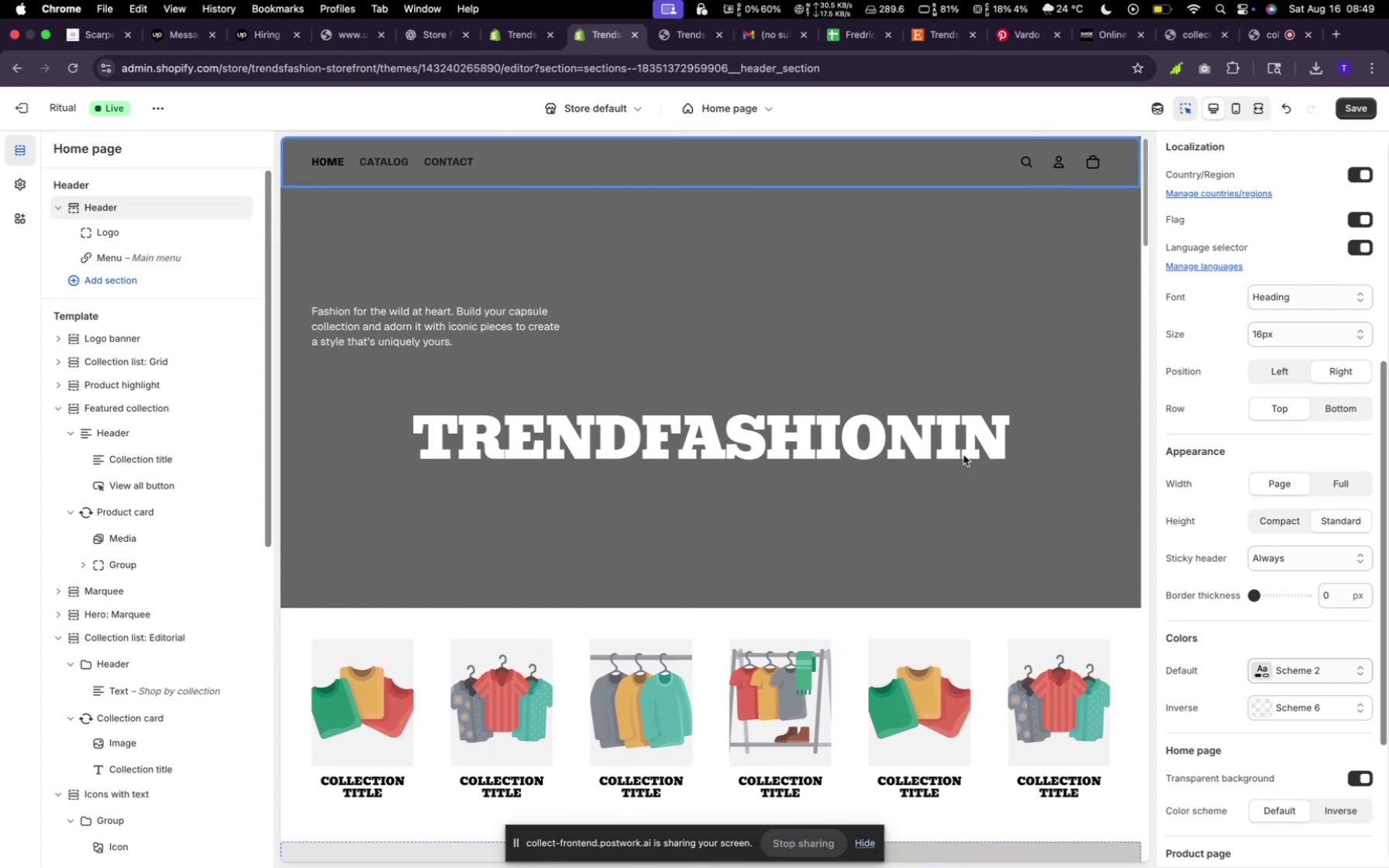 
scroll: coordinate [963, 455], scroll_direction: up, amount: 12.0
 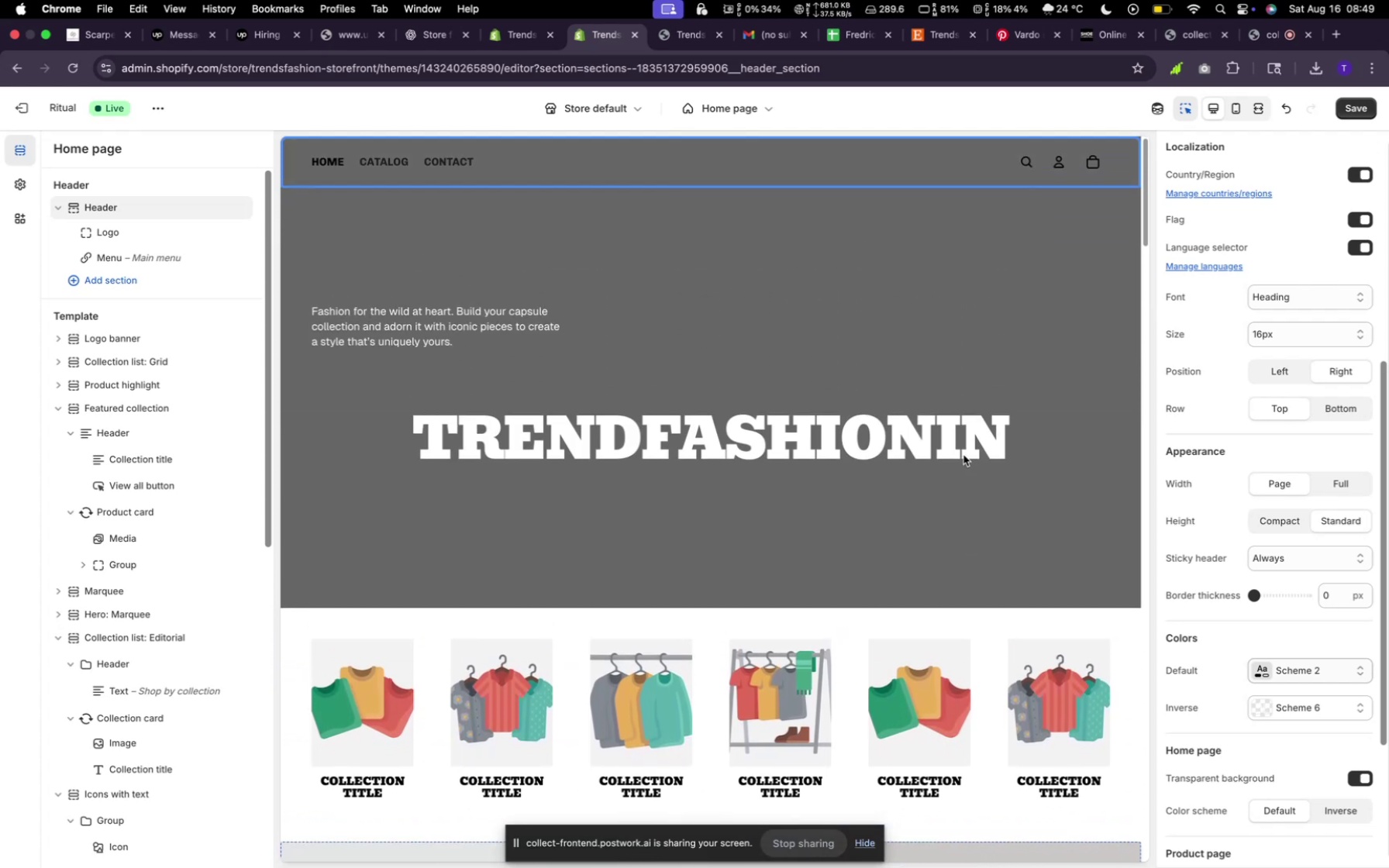 
scroll: coordinate [967, 453], scroll_direction: down, amount: 44.0
 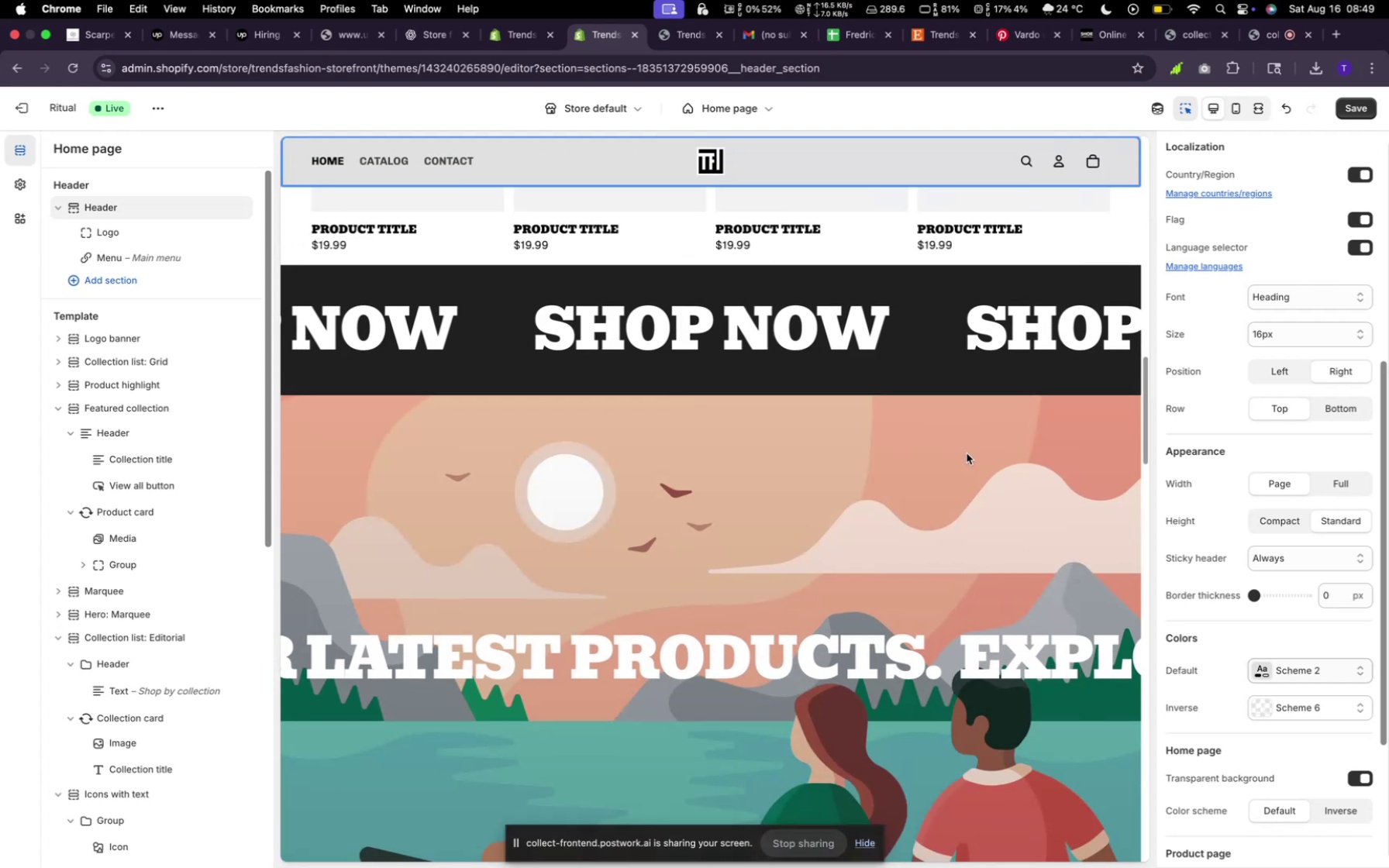 
scroll: coordinate [967, 459], scroll_direction: up, amount: 63.0
 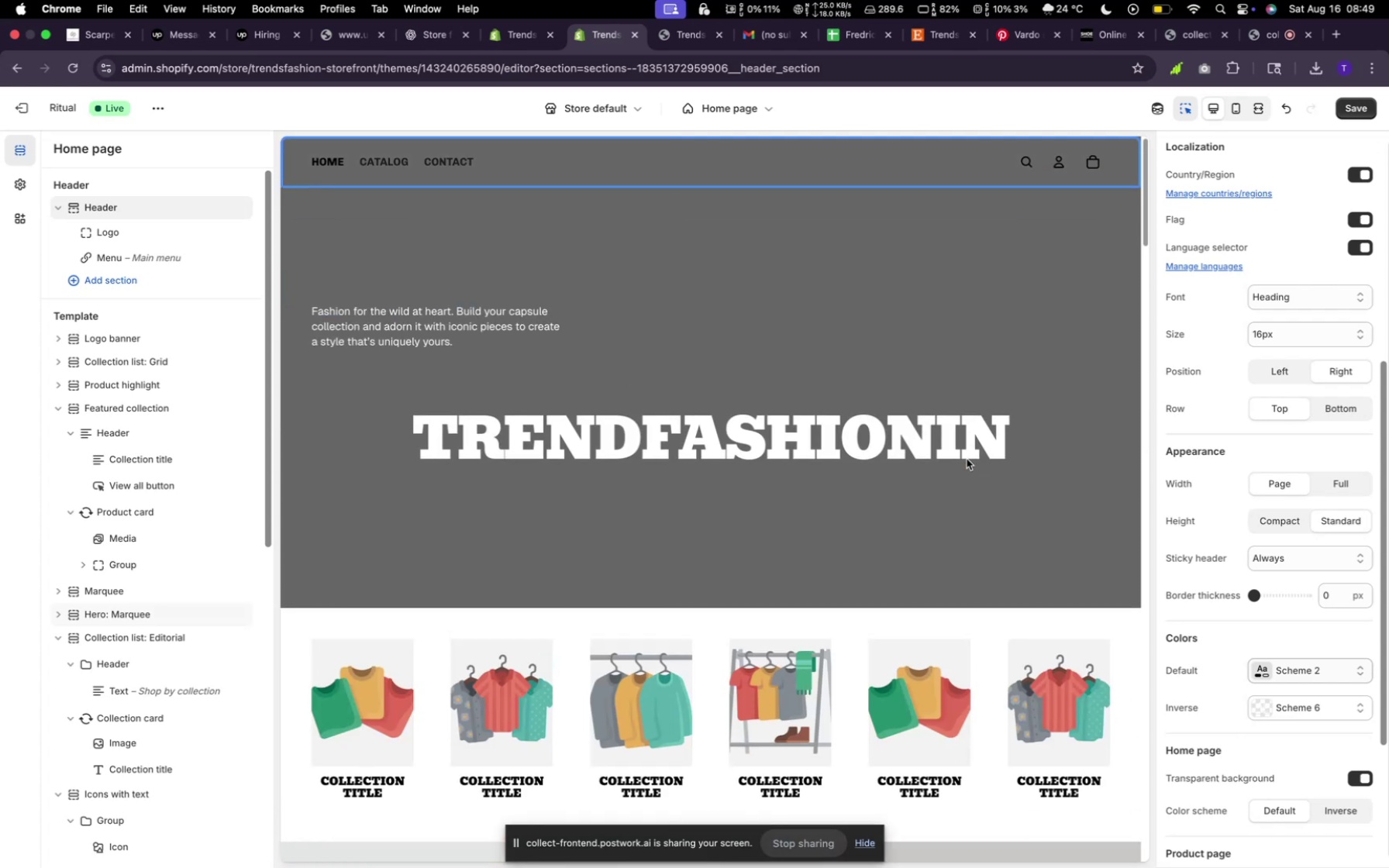 
wait(6.2)
 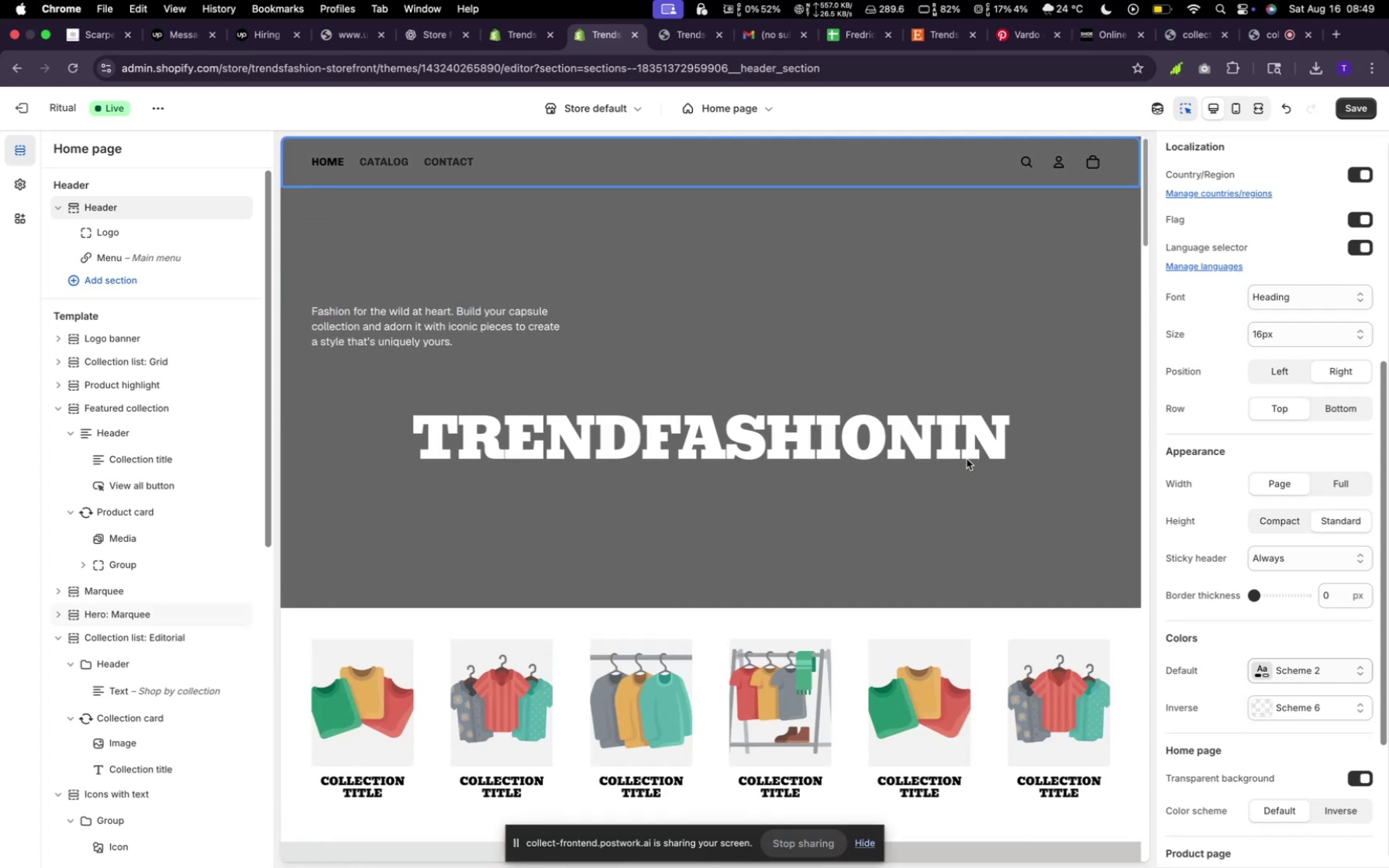 
scroll: coordinate [766, 472], scroll_direction: down, amount: 3.0
 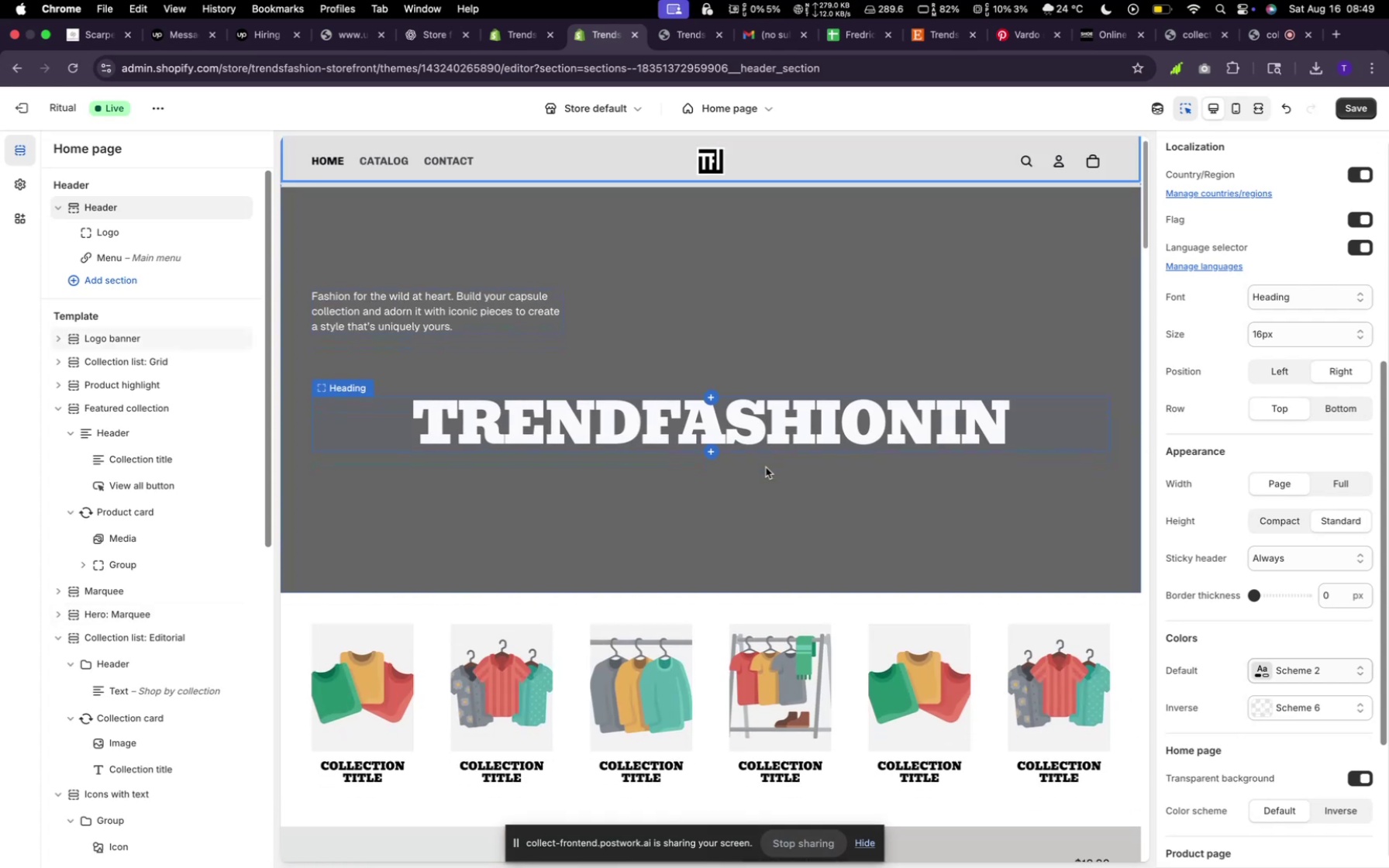 
scroll: coordinate [768, 461], scroll_direction: up, amount: 7.0
 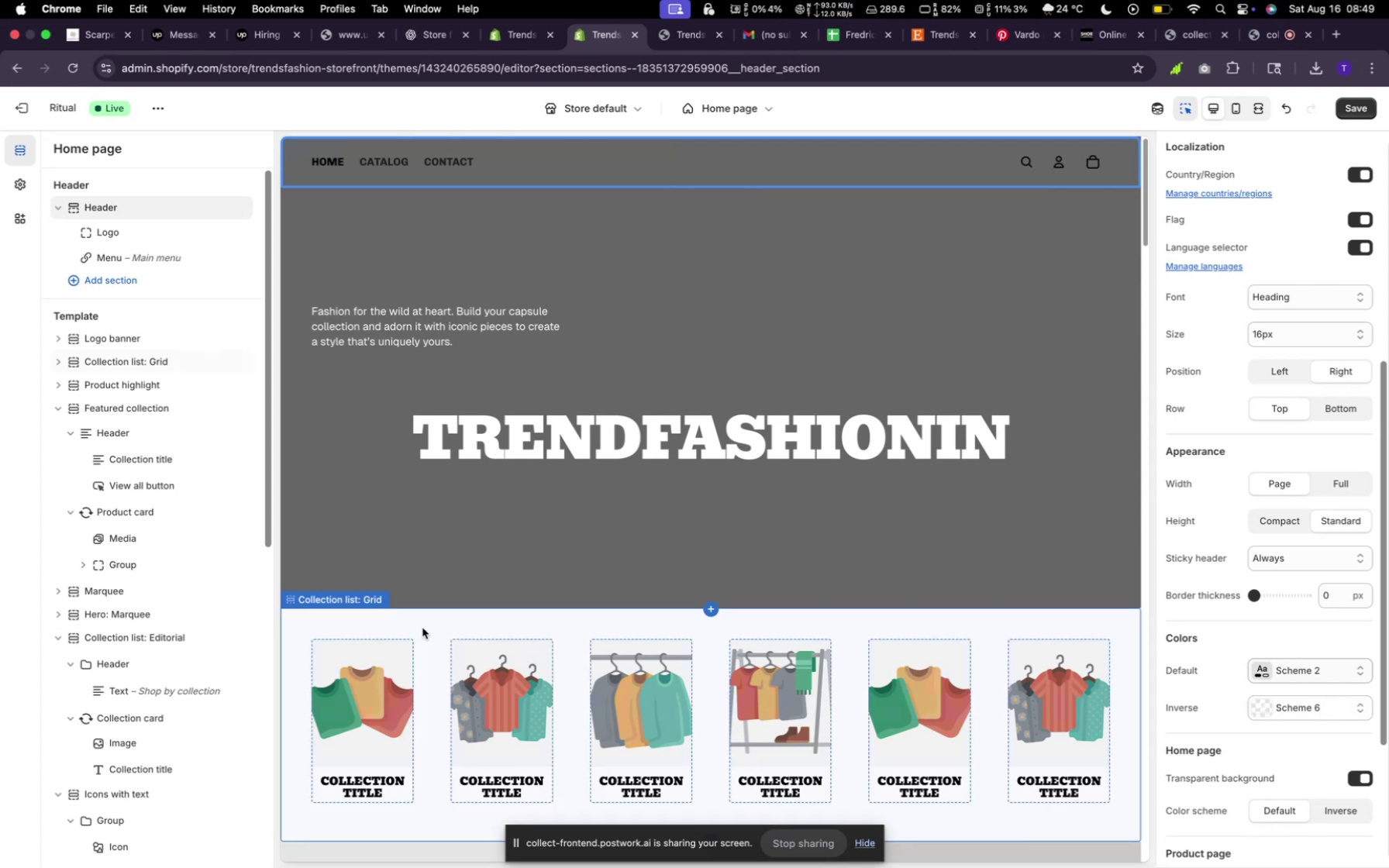 
left_click([22, 185])
 